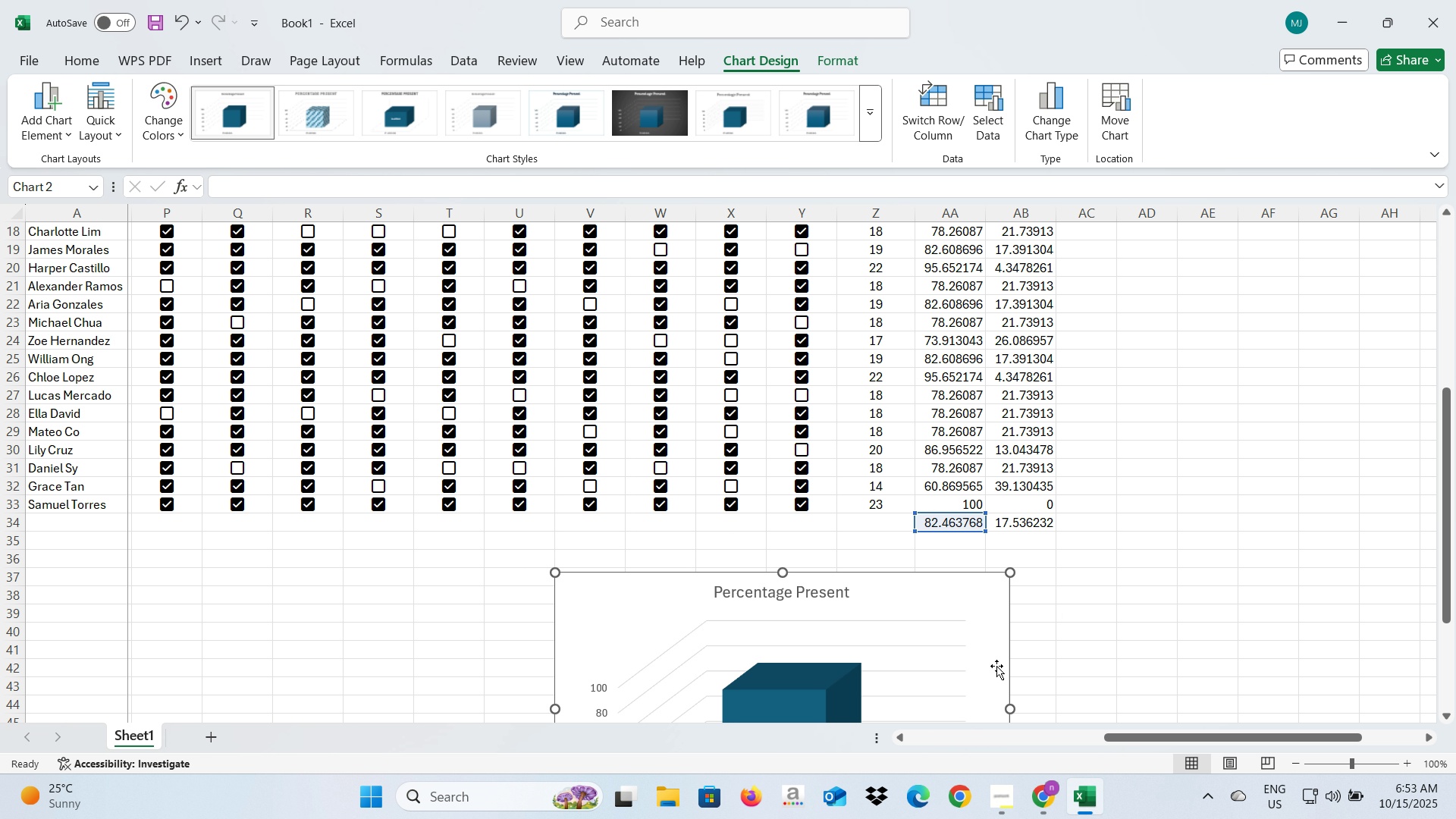 
scroll: coordinate [999, 666], scroll_direction: down, amount: 2.0
 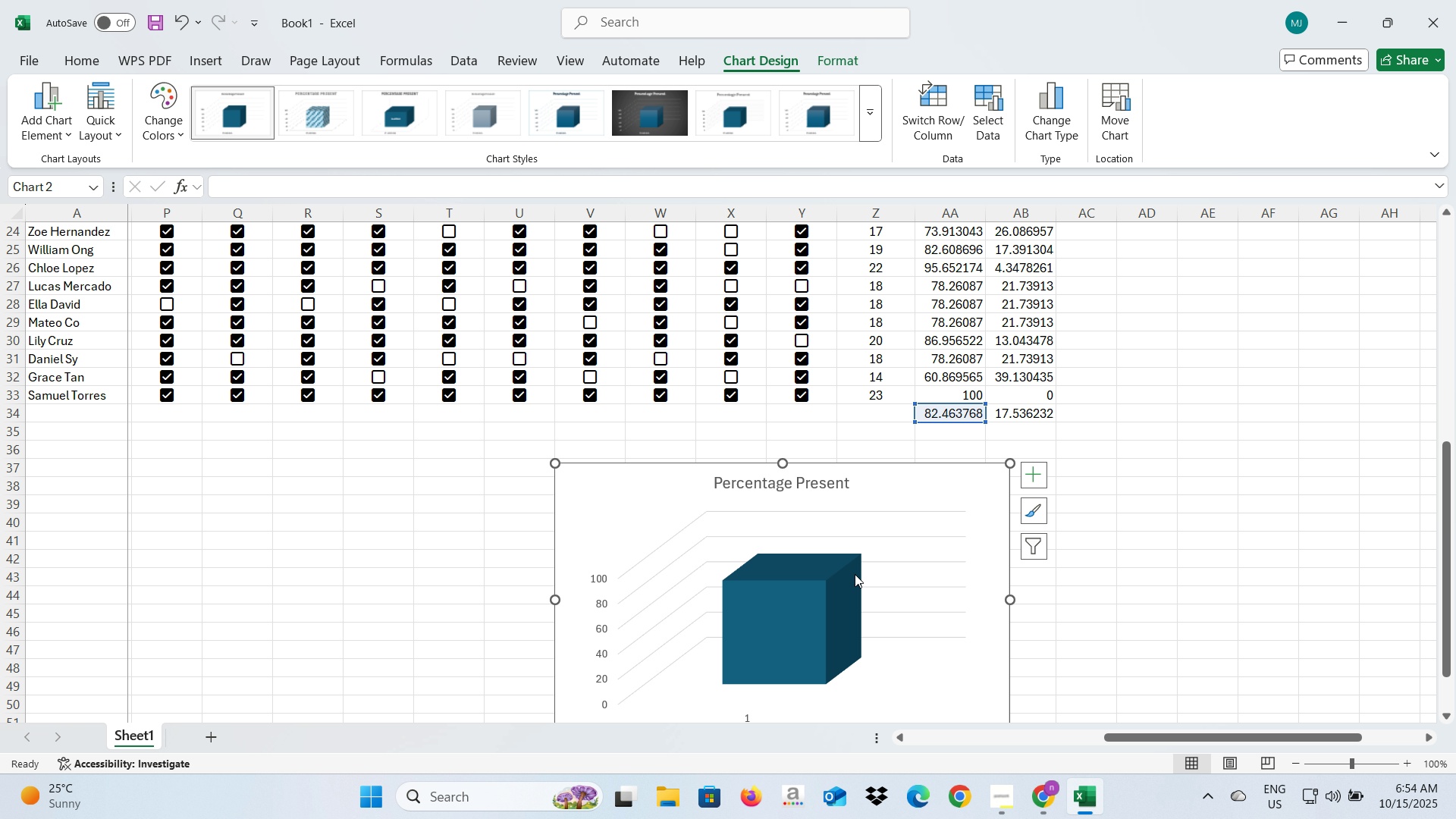 
left_click([833, 626])
 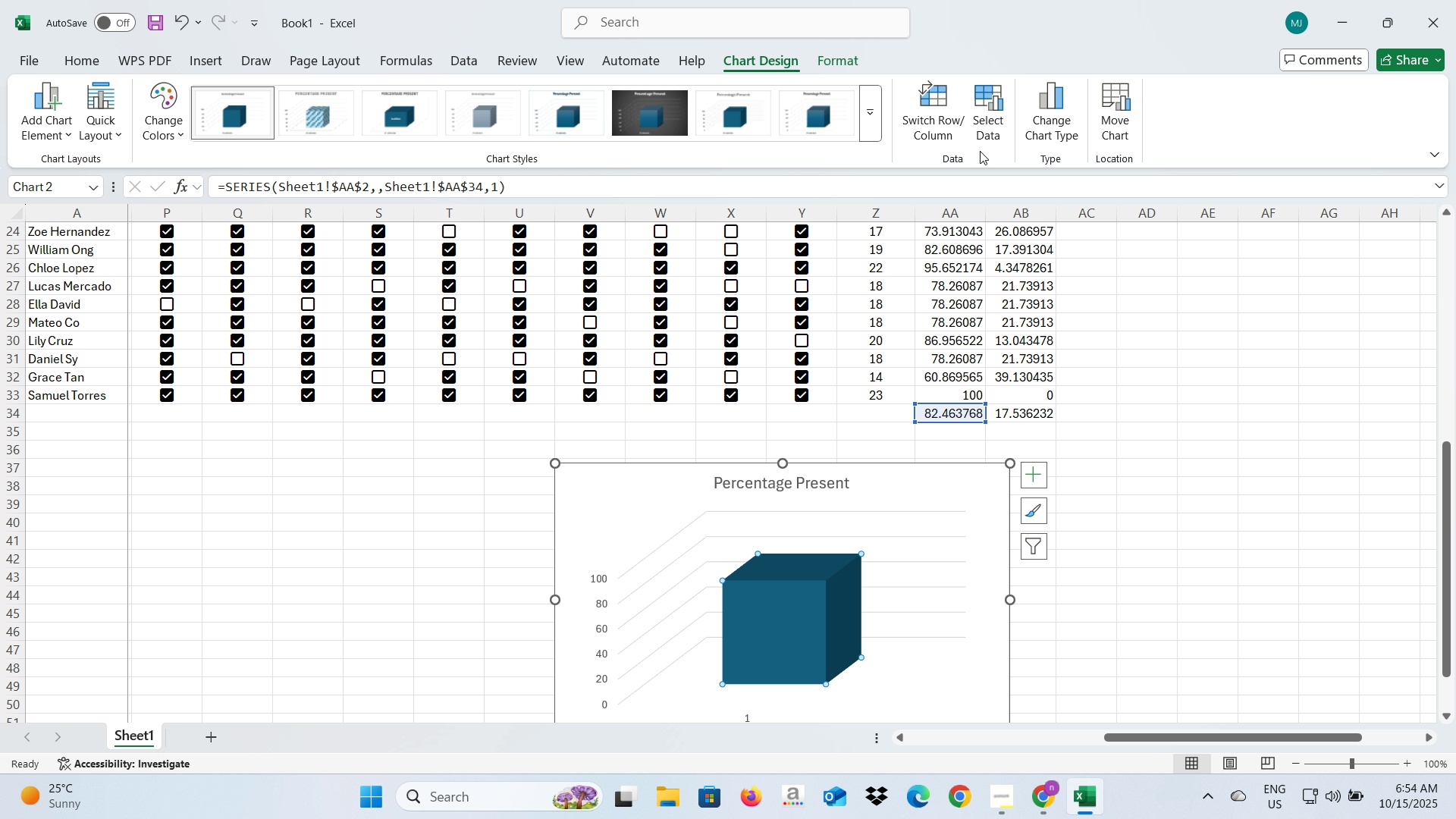 
left_click([980, 130])
 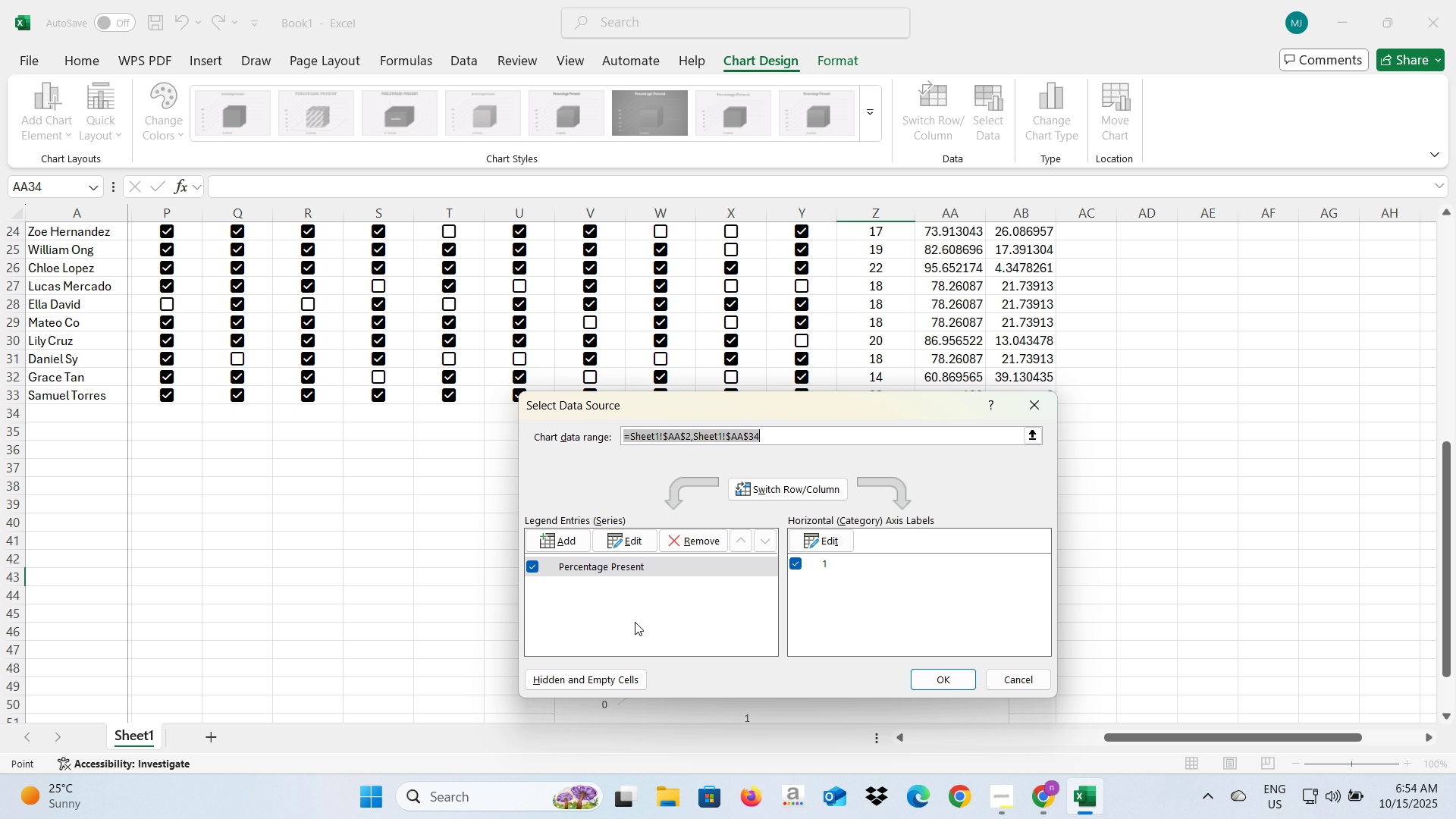 
left_click([573, 542])
 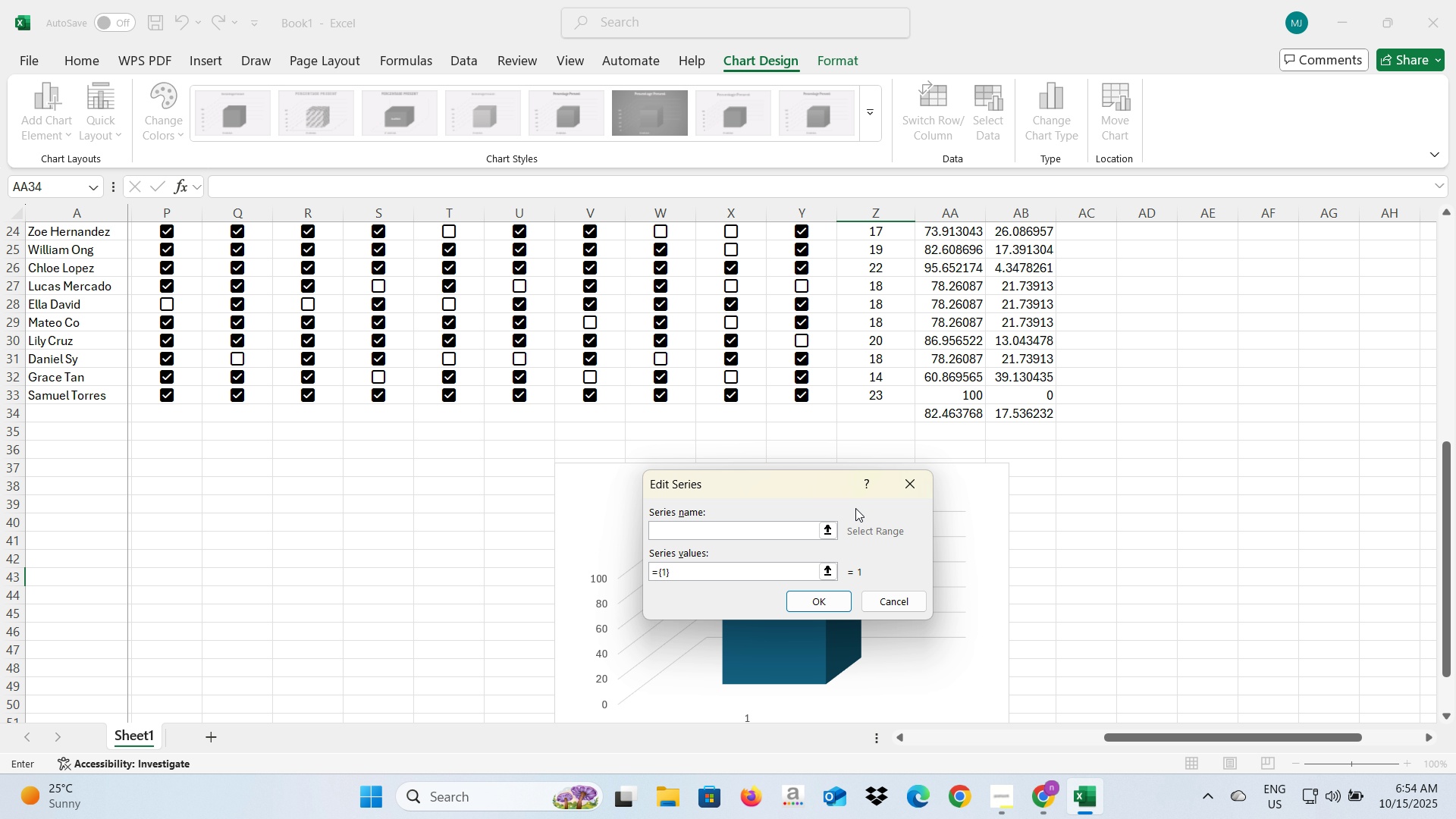 
scroll: coordinate [979, 325], scroll_direction: up, amount: 8.0
 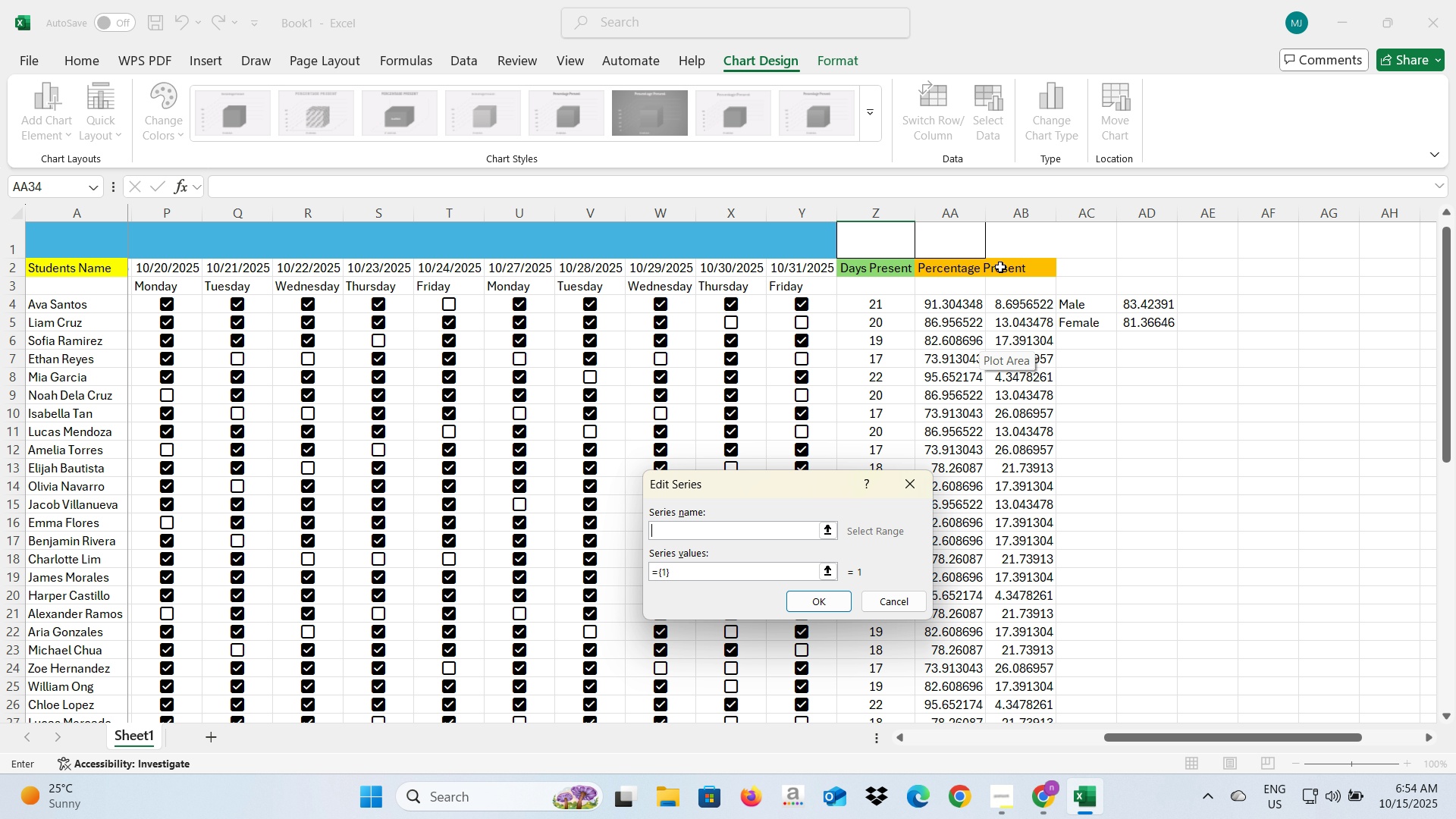 
left_click([1000, 267])
 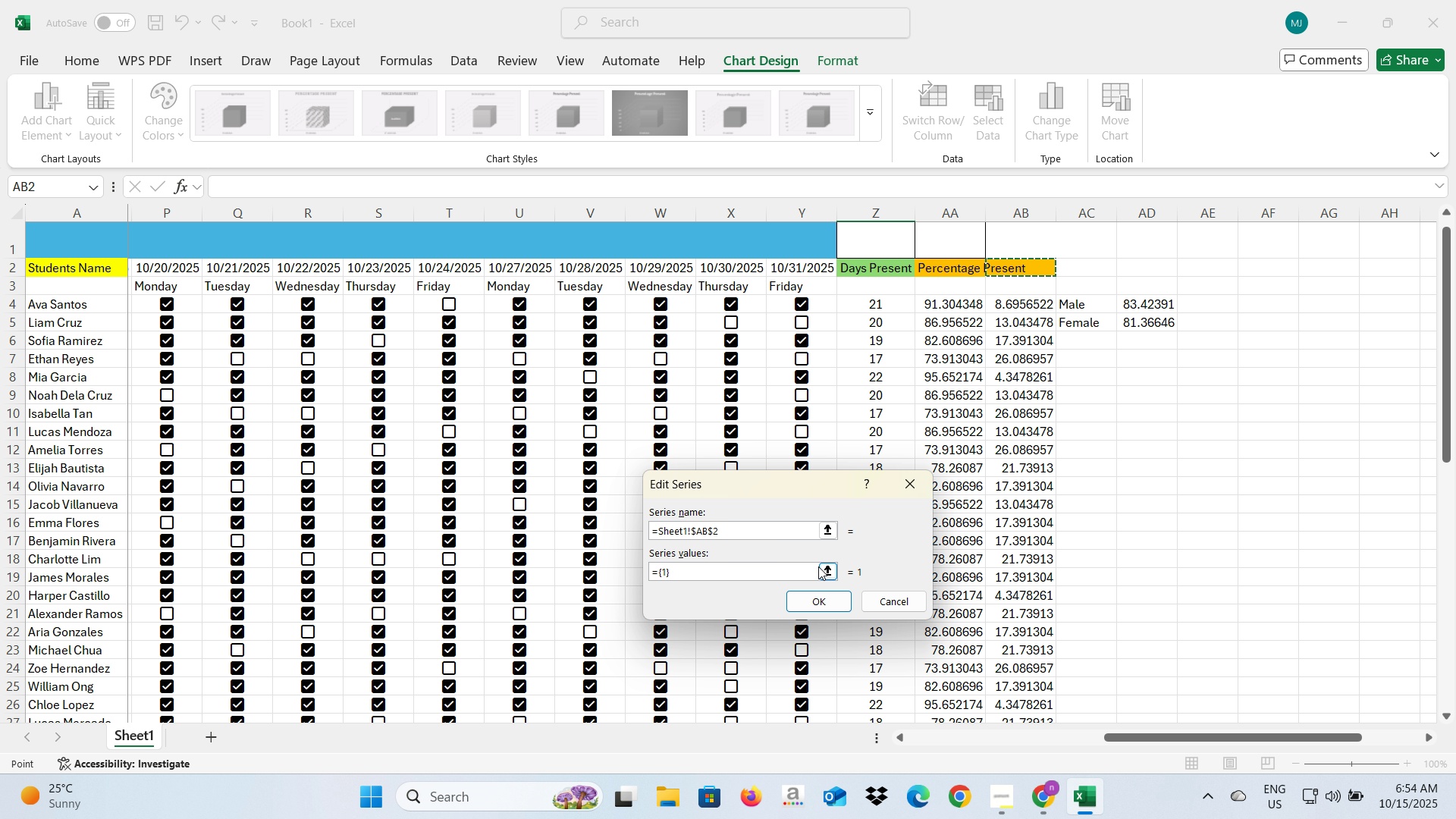 
left_click([794, 572])
 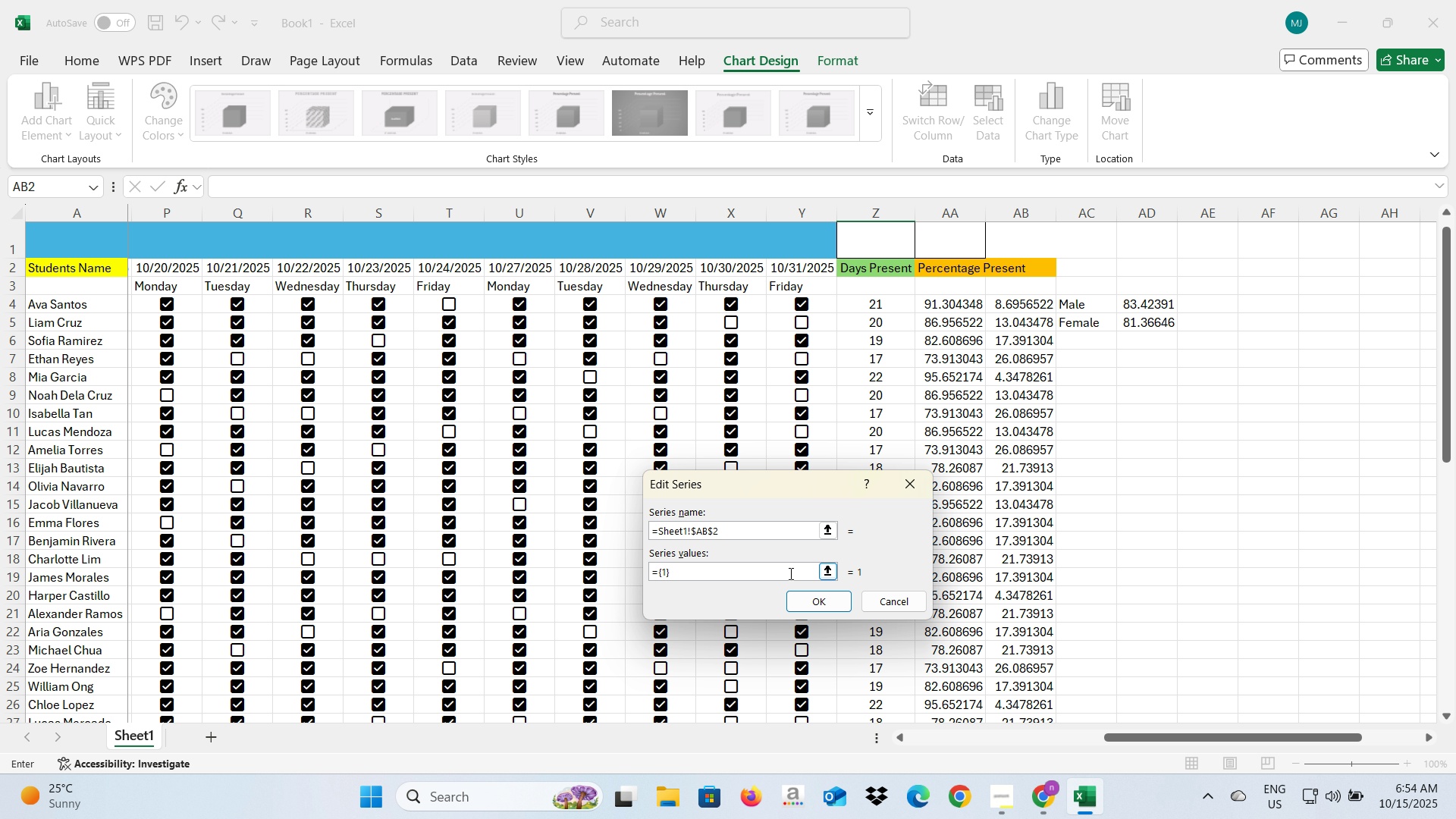 
left_click_drag(start_coordinate=[792, 573], to_coordinate=[657, 565])
 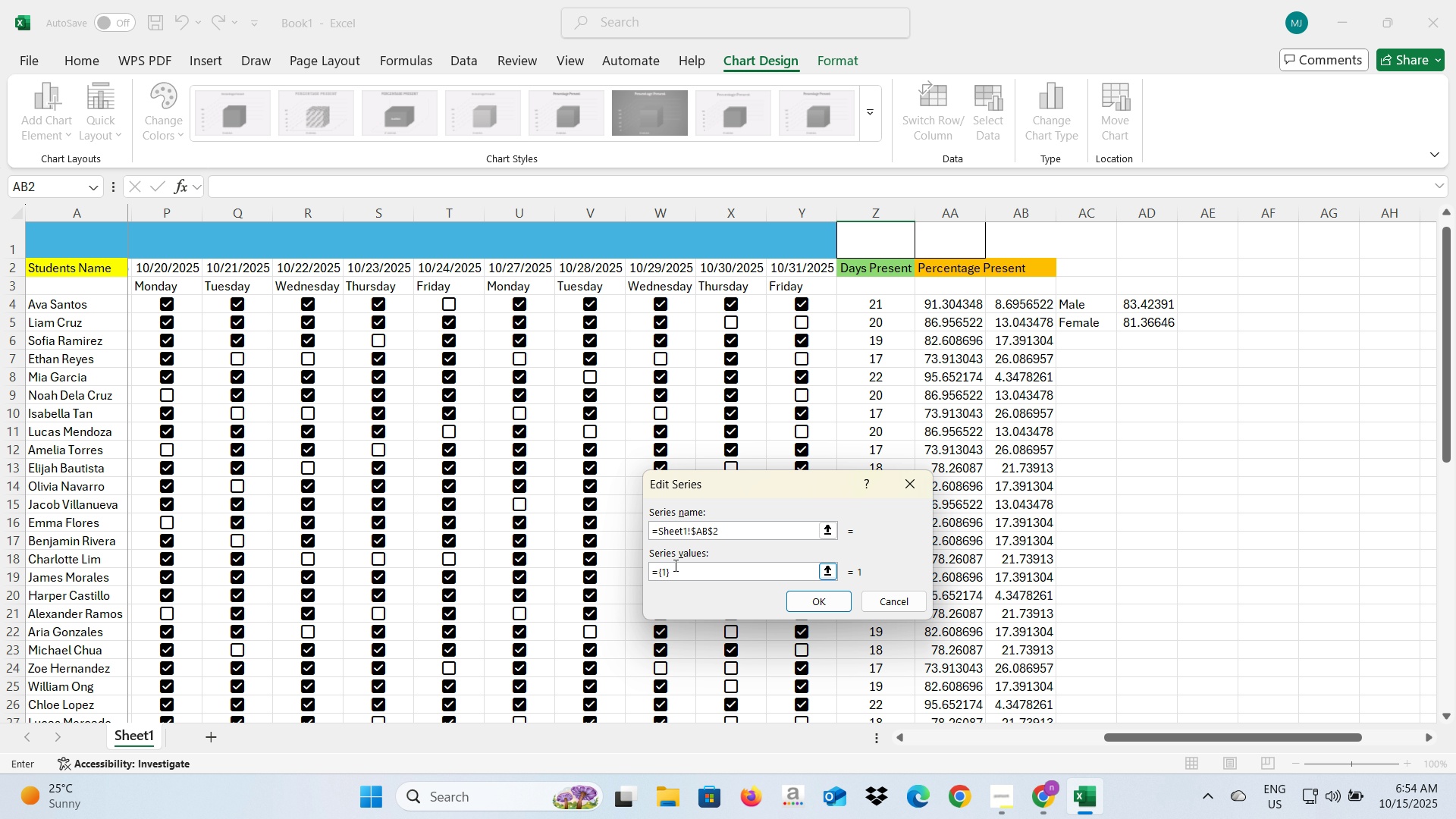 
left_click([674, 565])
 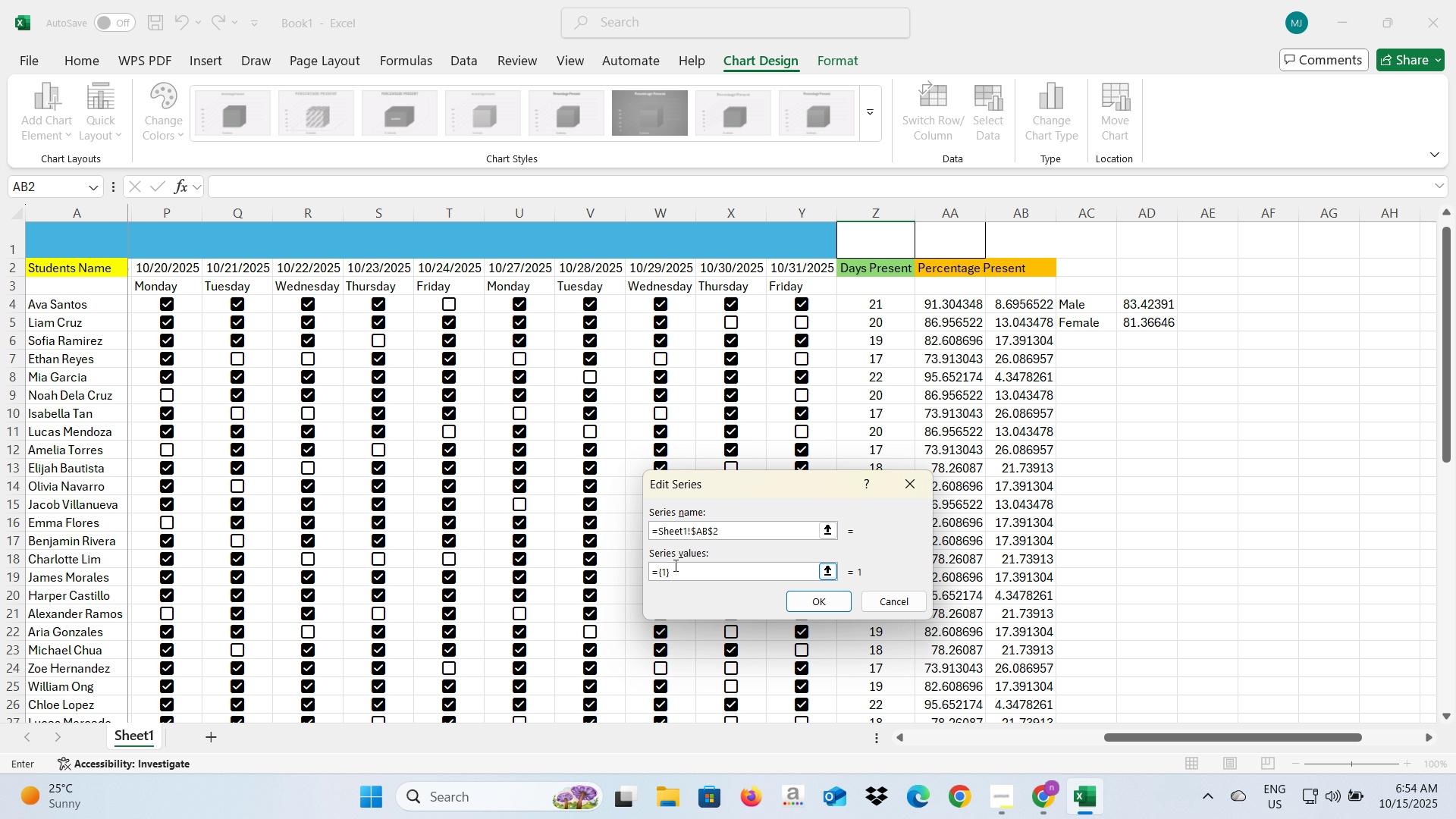 
key(Backspace)
 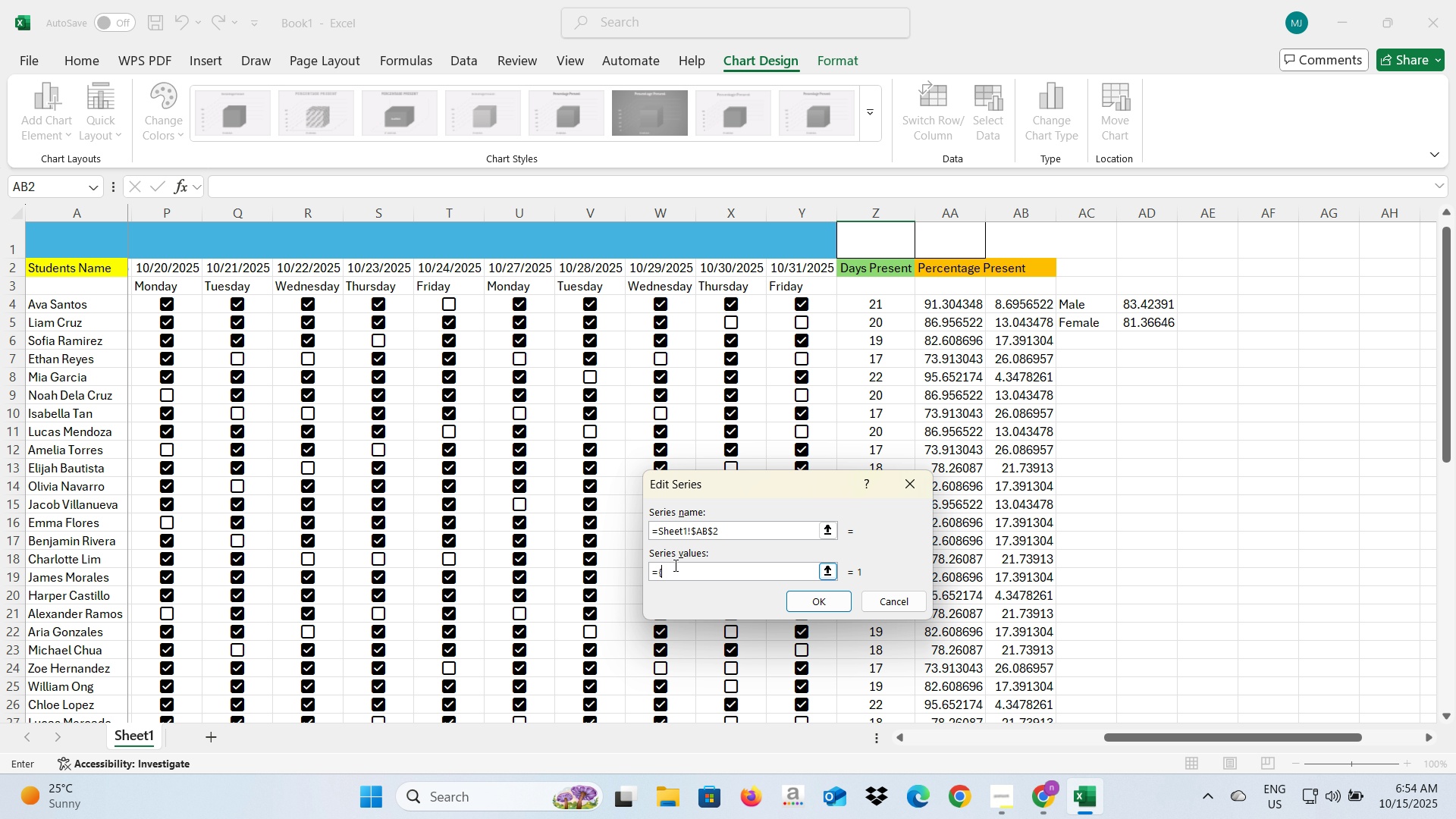 
key(Backspace)
 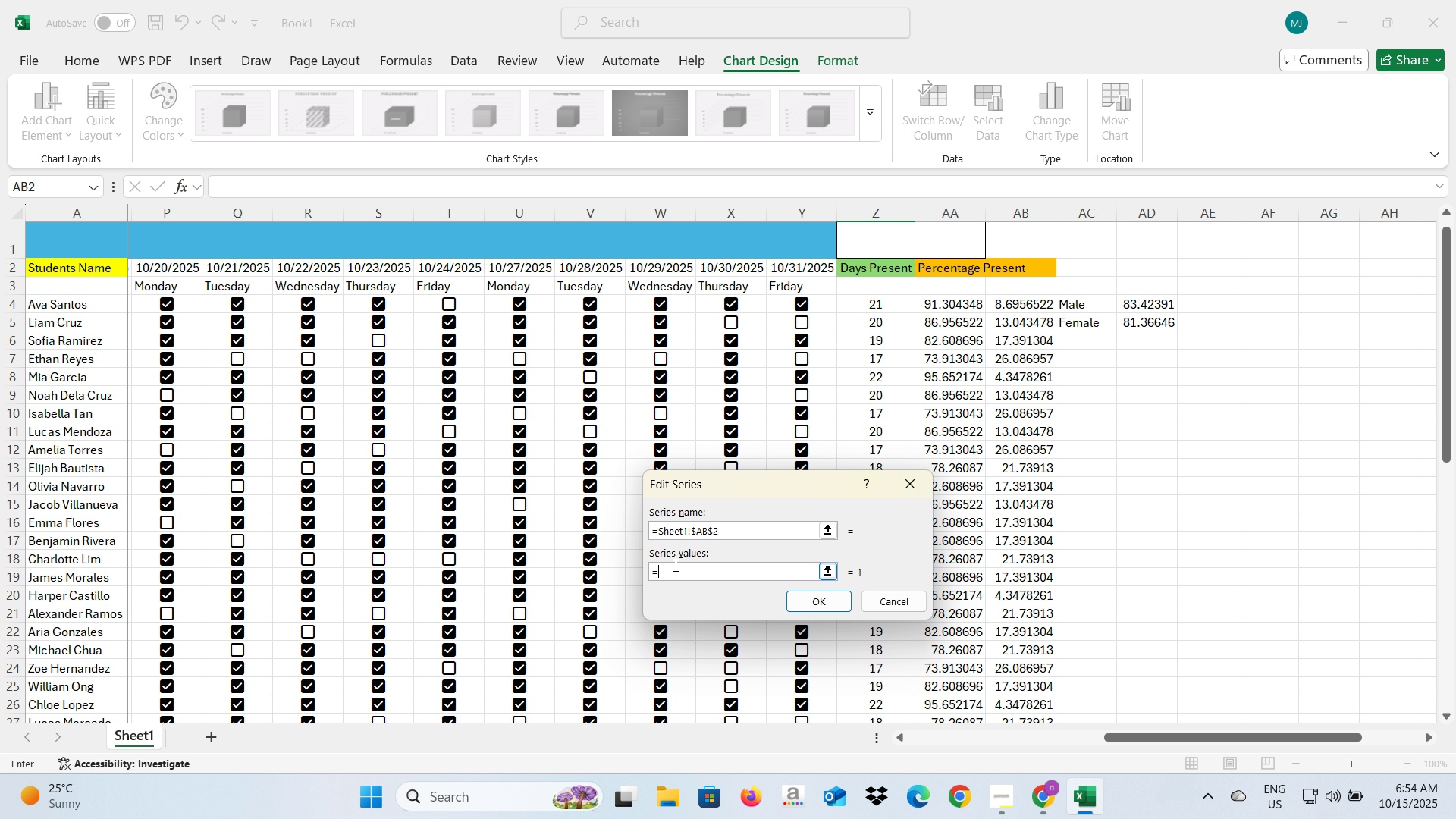 
key(Backspace)
 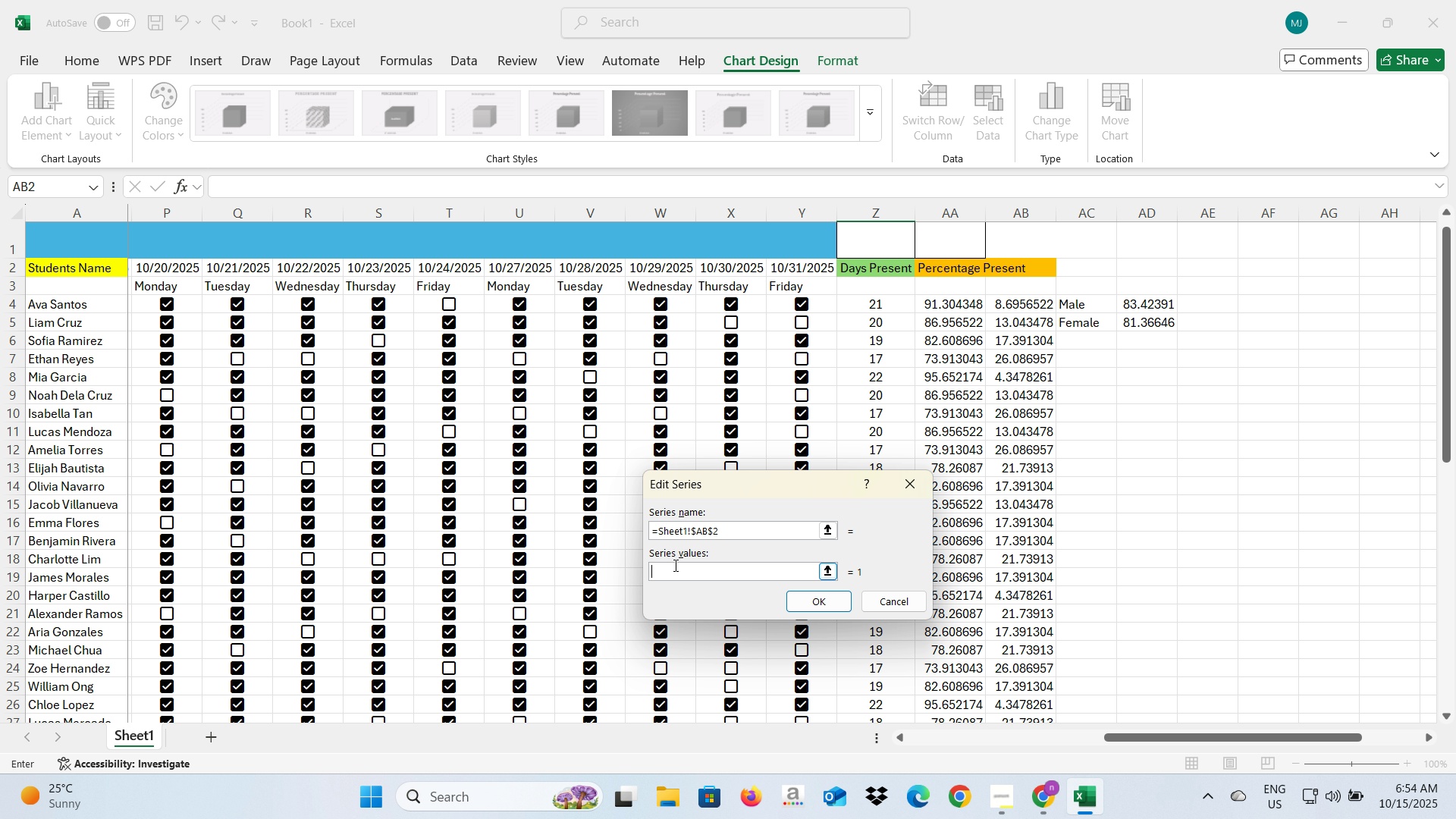 
key(Backspace)
 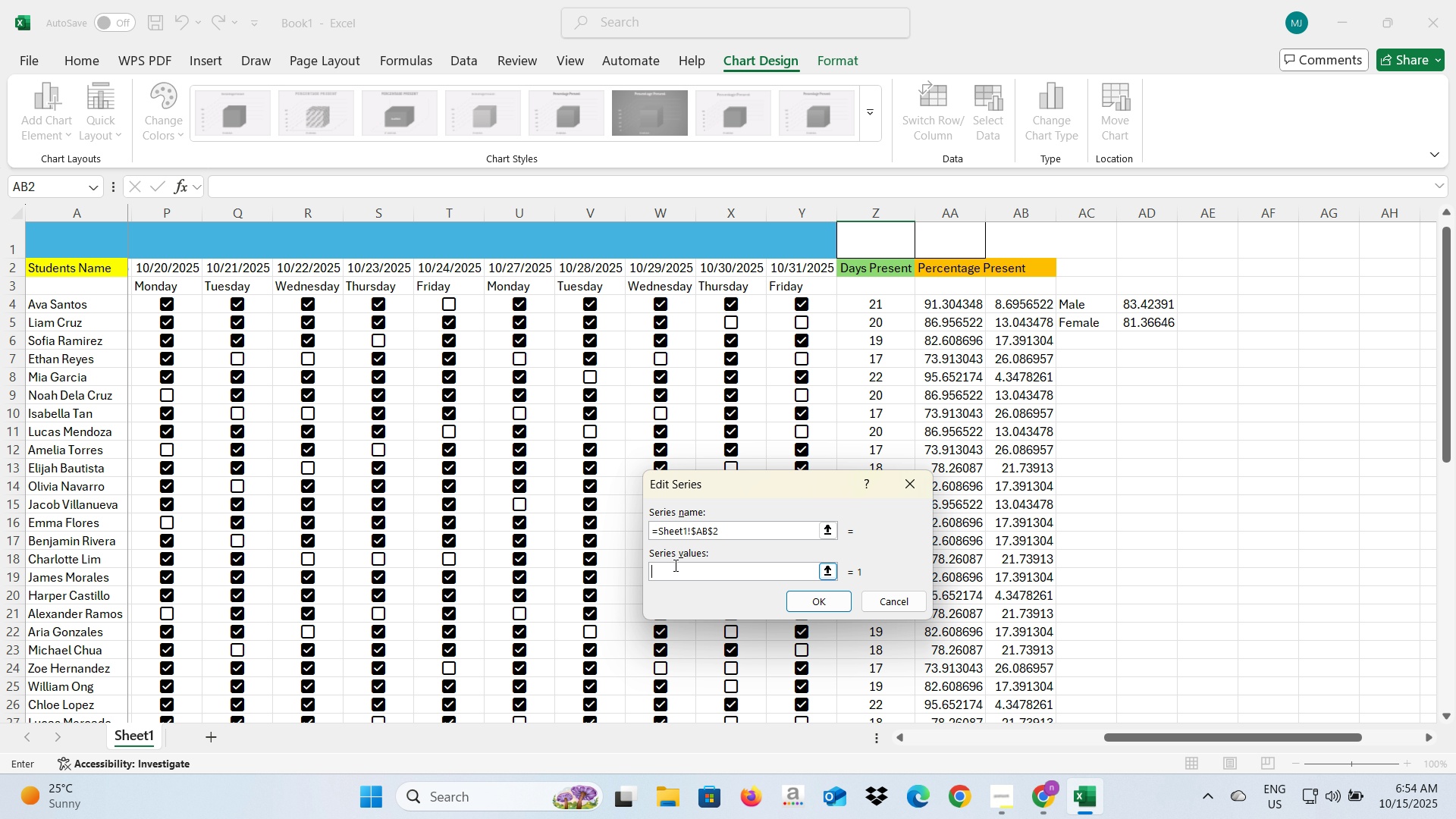 
key(Backspace)
 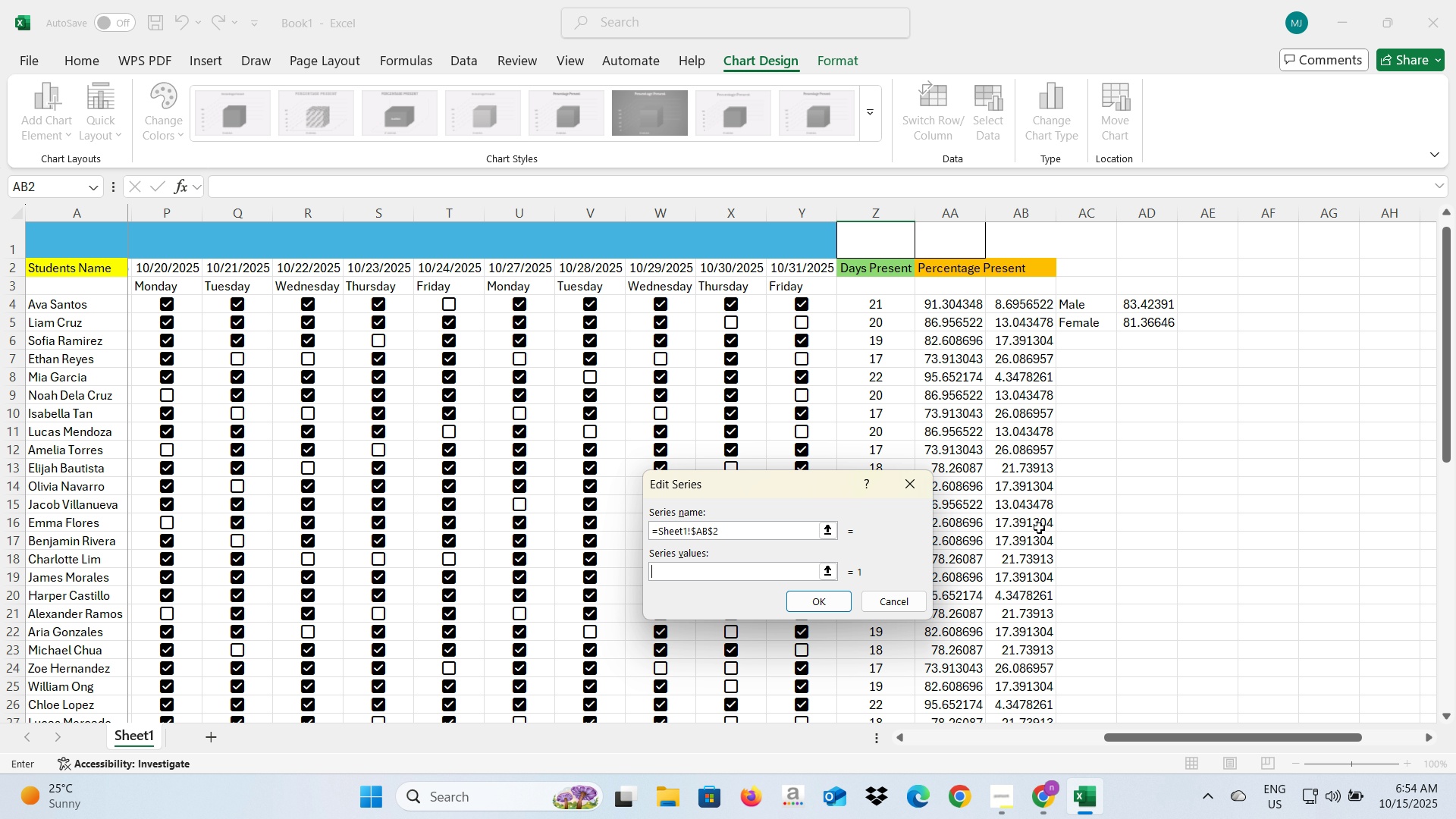 
scroll: coordinate [1062, 489], scroll_direction: down, amount: 5.0
 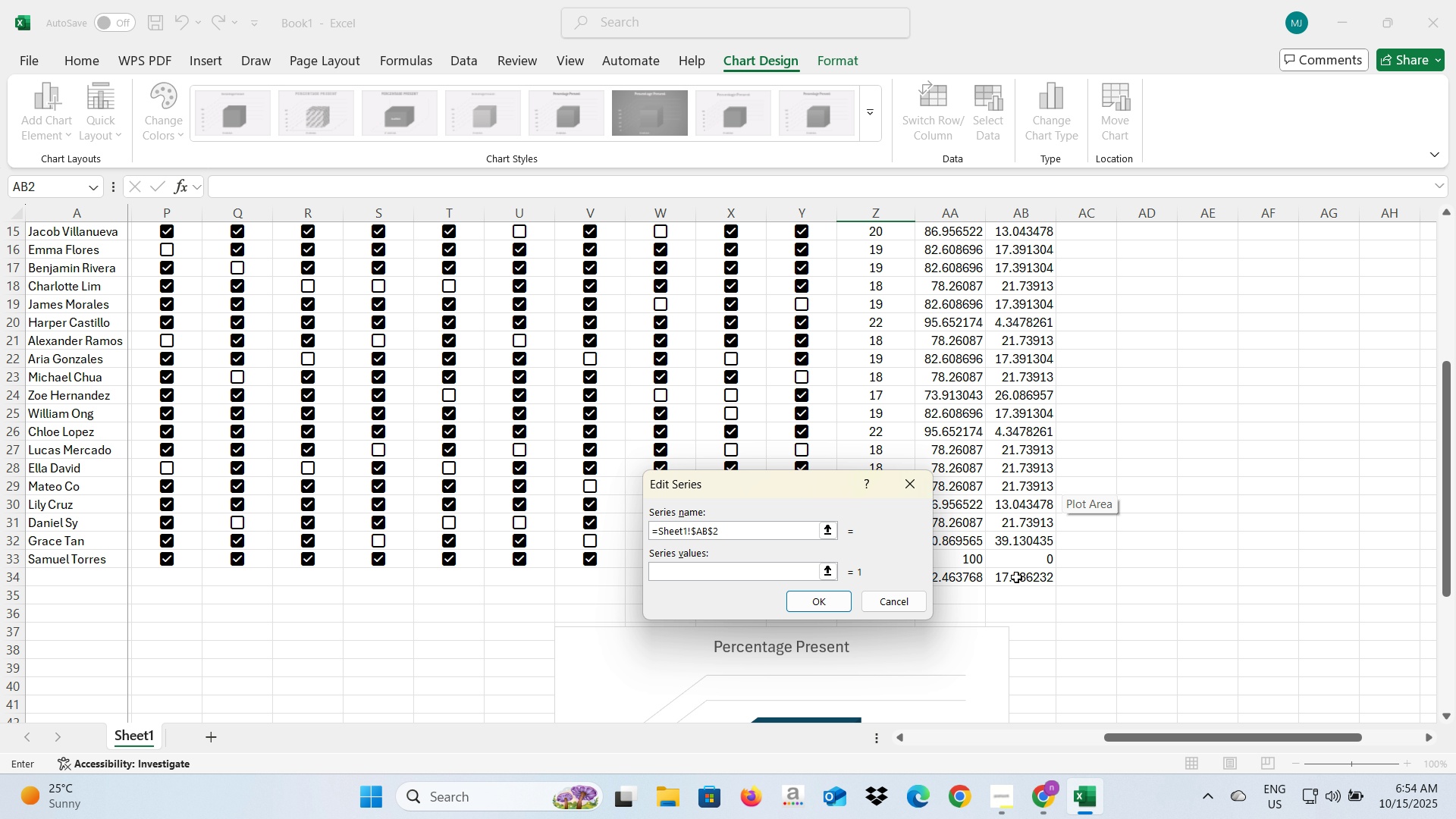 
left_click([1016, 577])
 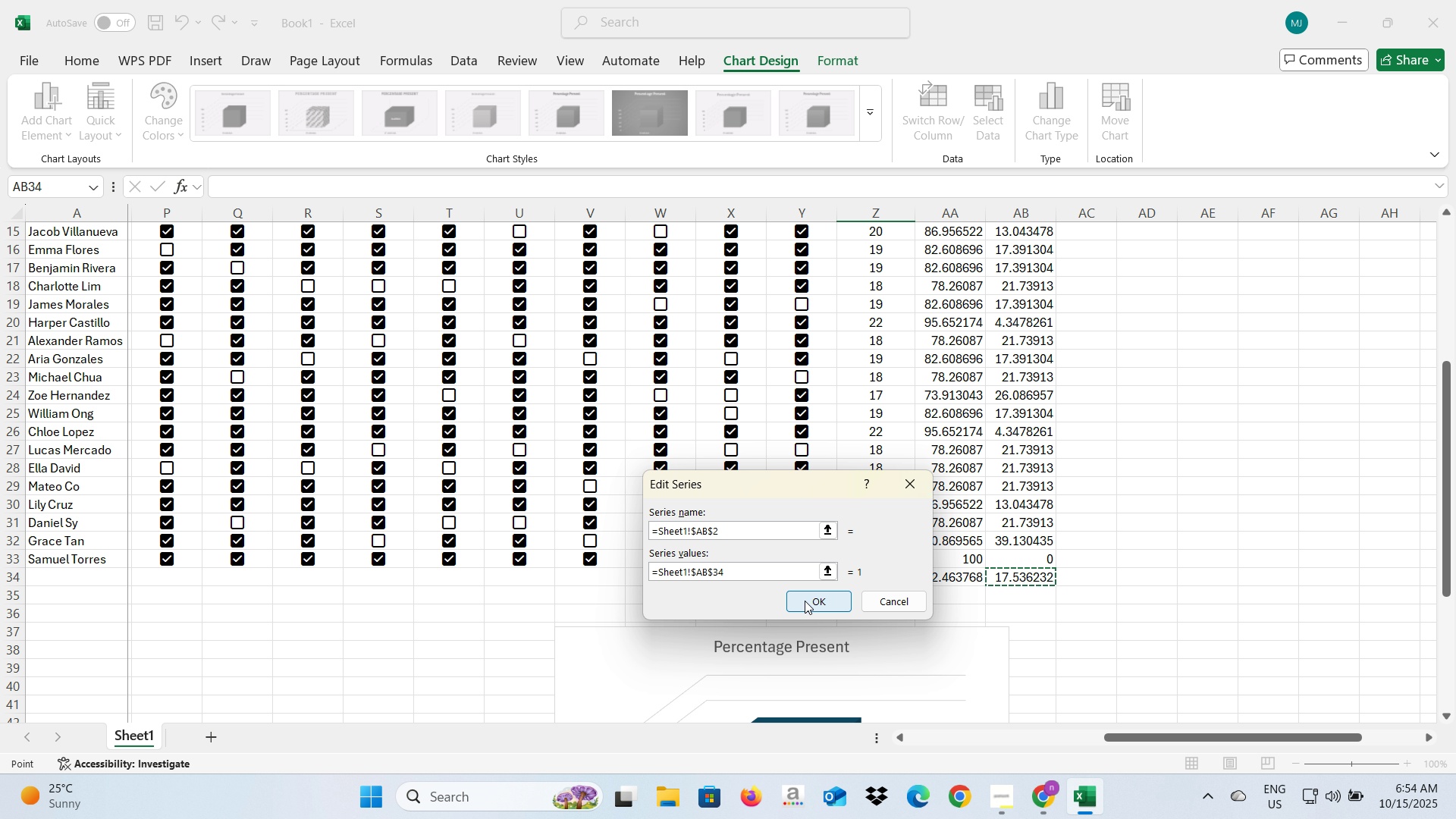 
left_click([805, 601])
 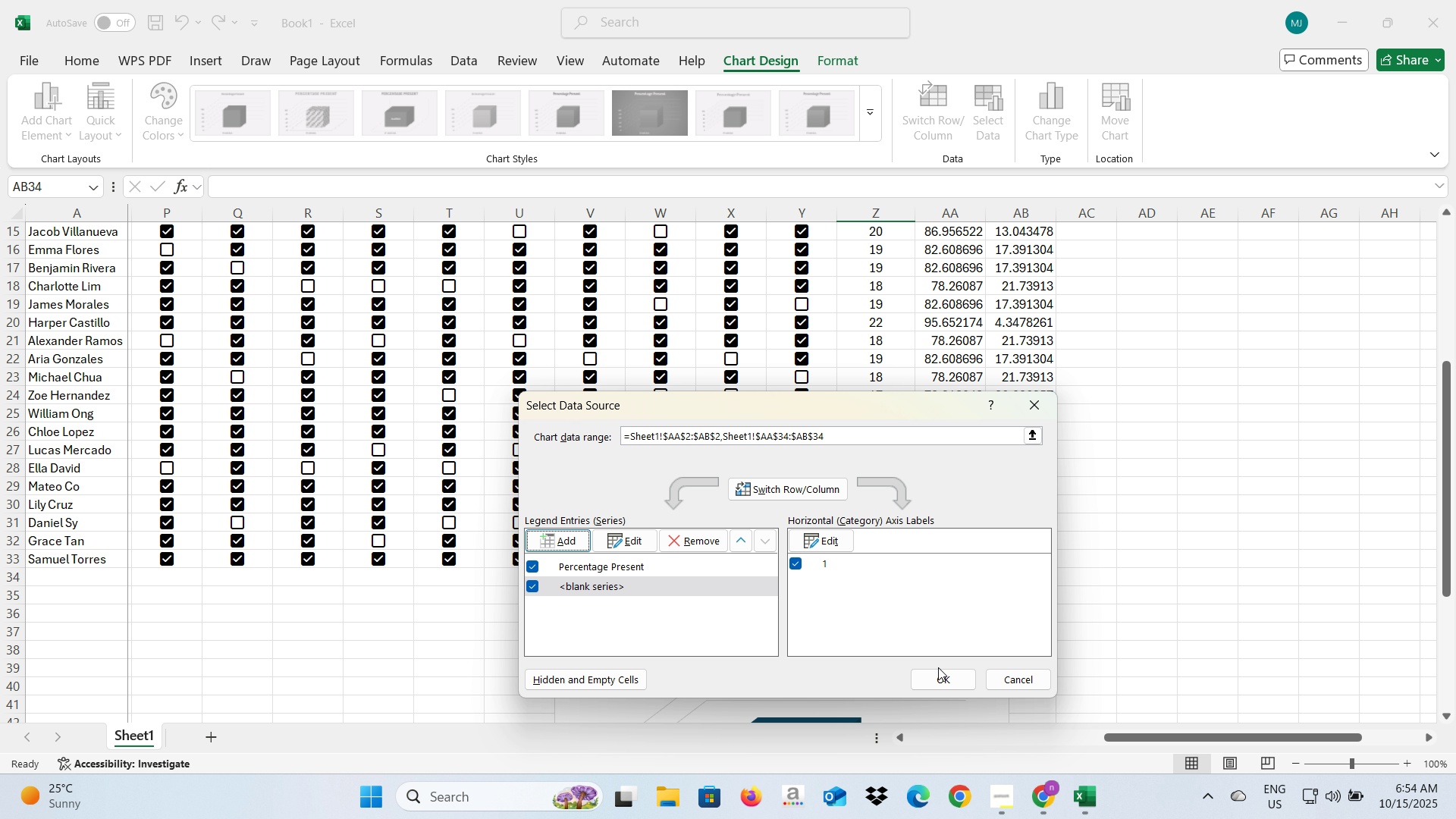 
left_click([938, 673])
 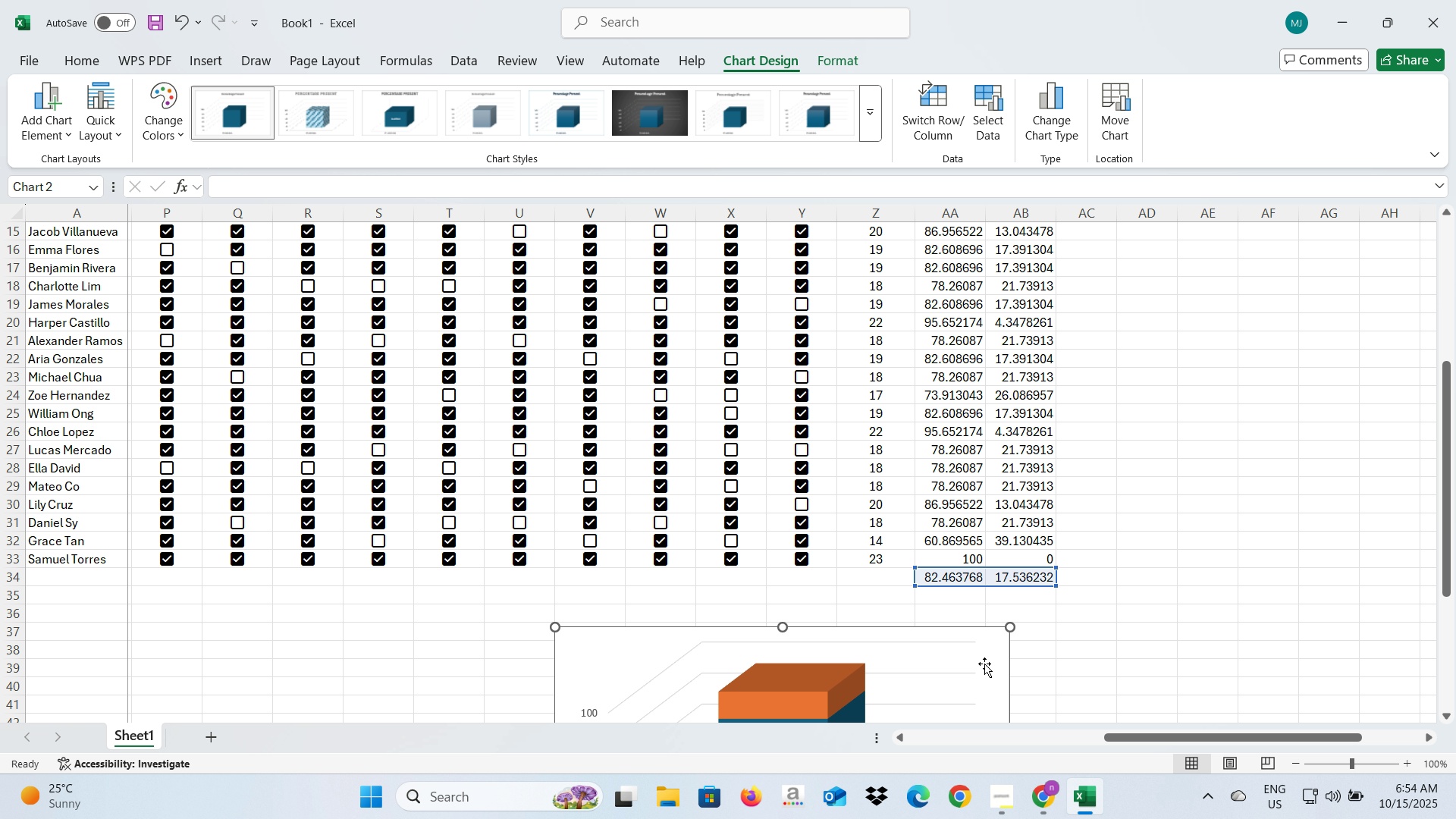 
scroll: coordinate [1062, 643], scroll_direction: down, amount: 2.0
 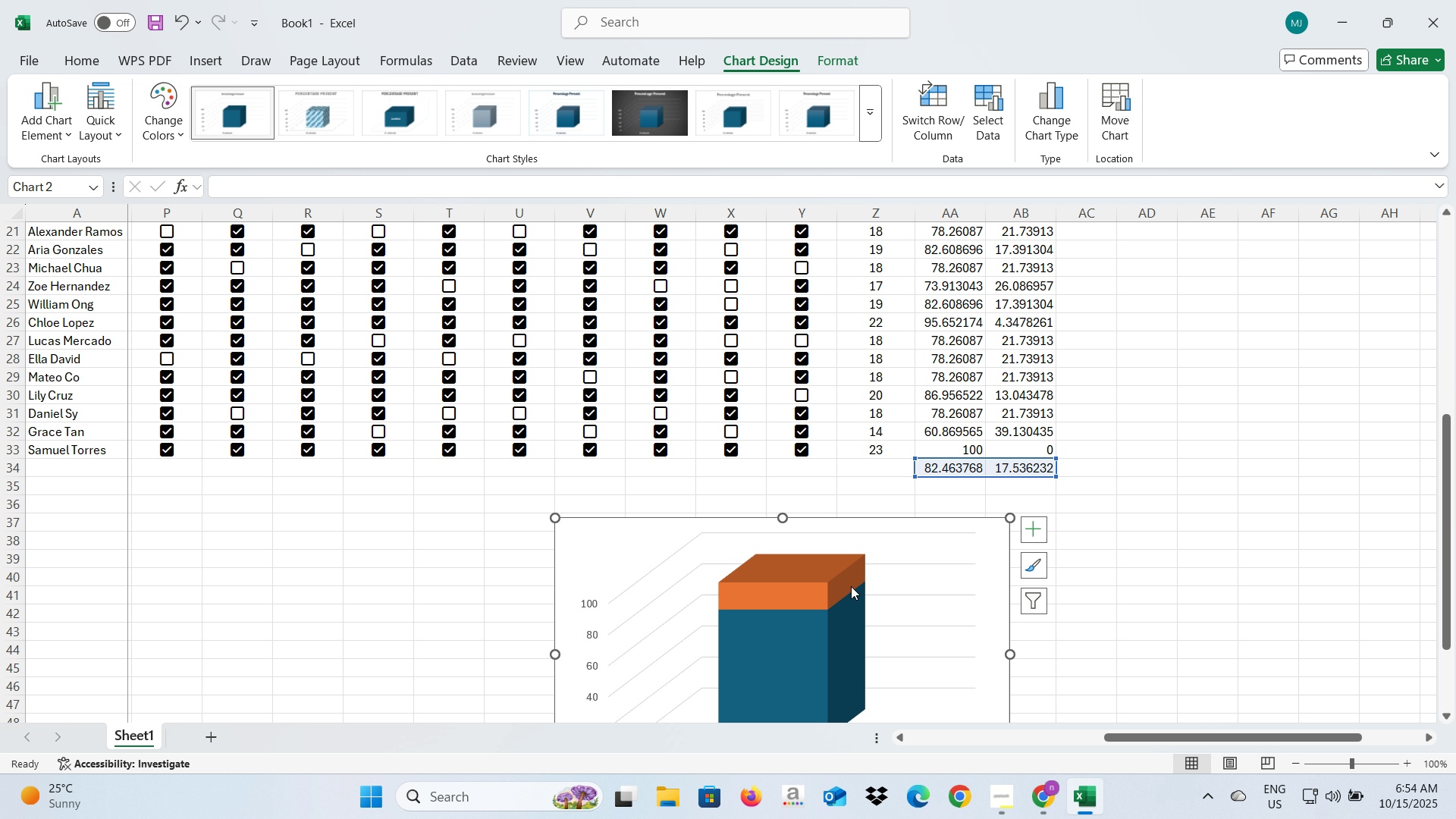 
left_click([837, 586])
 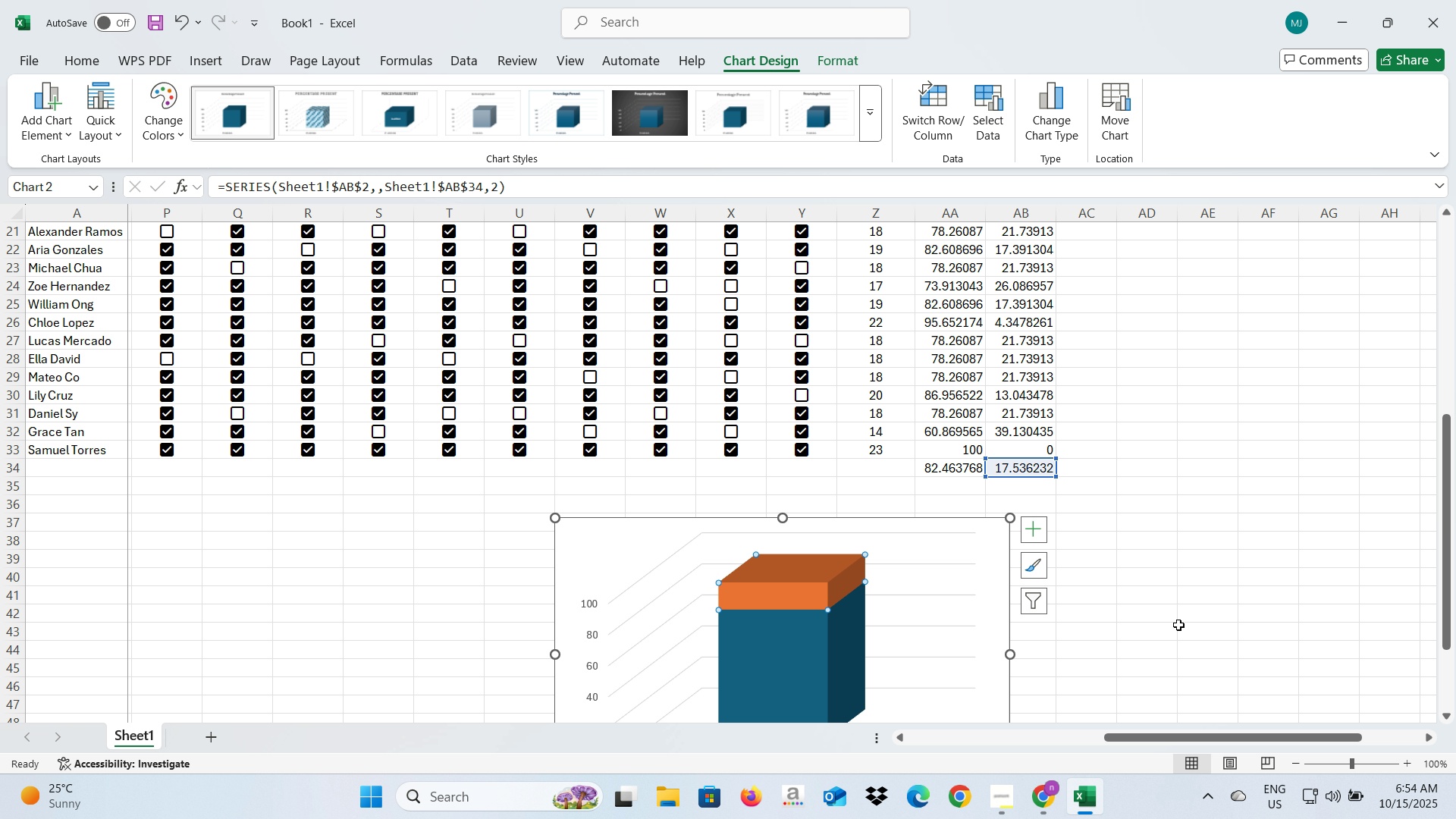 
left_click([1178, 625])
 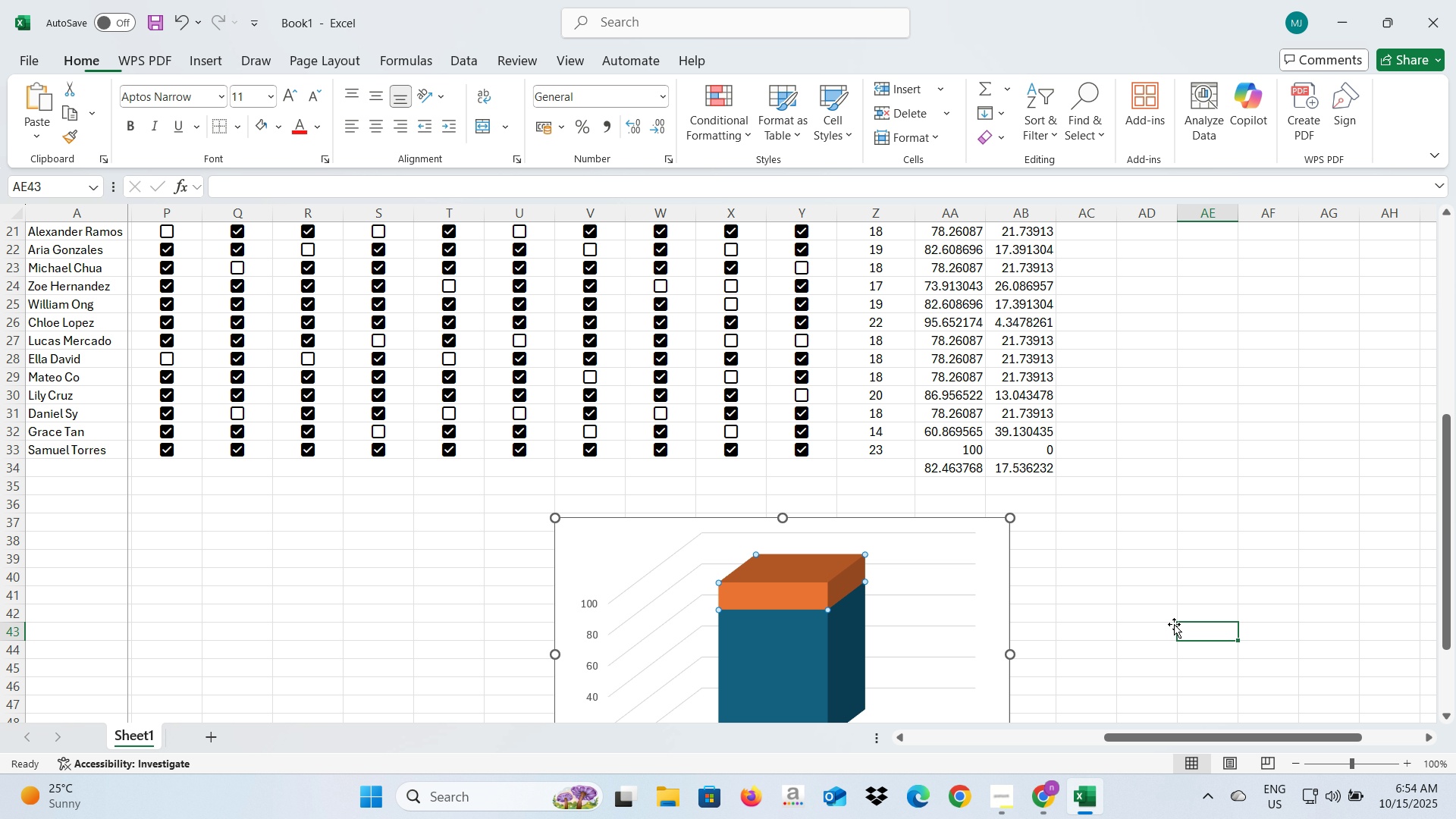 
scroll: coordinate [1174, 624], scroll_direction: down, amount: 3.0
 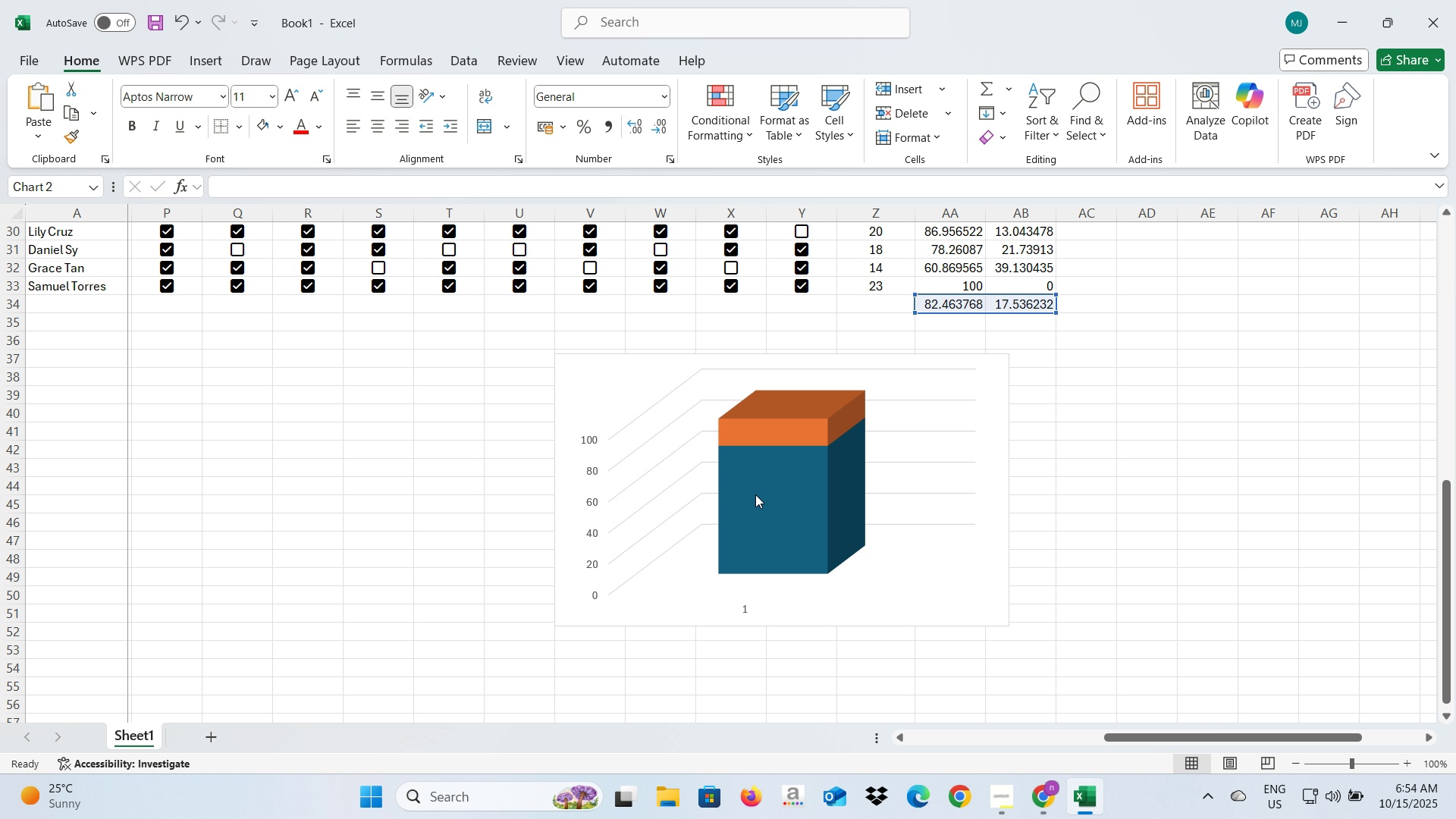 
left_click([755, 494])
 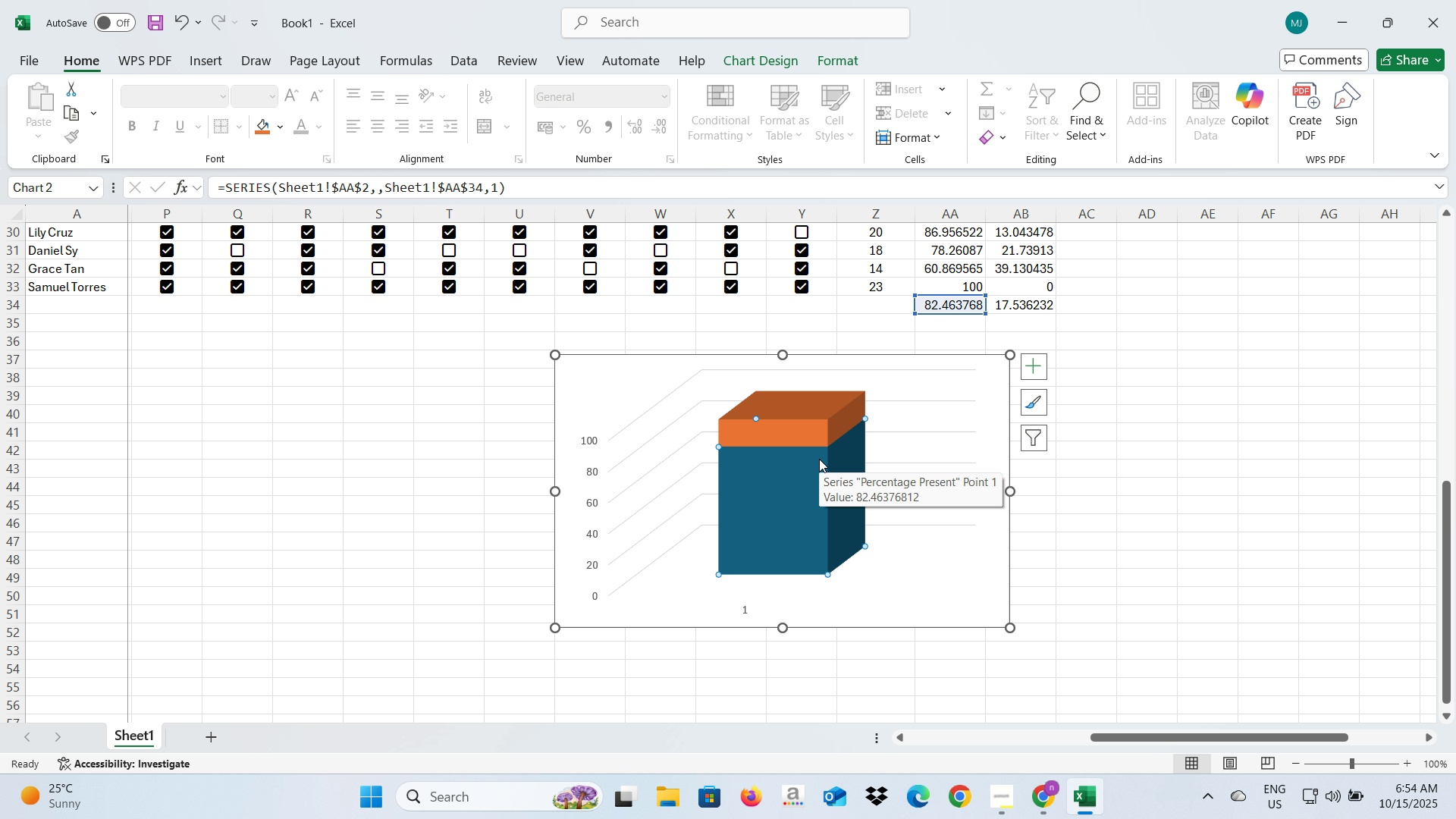 
wait(7.26)
 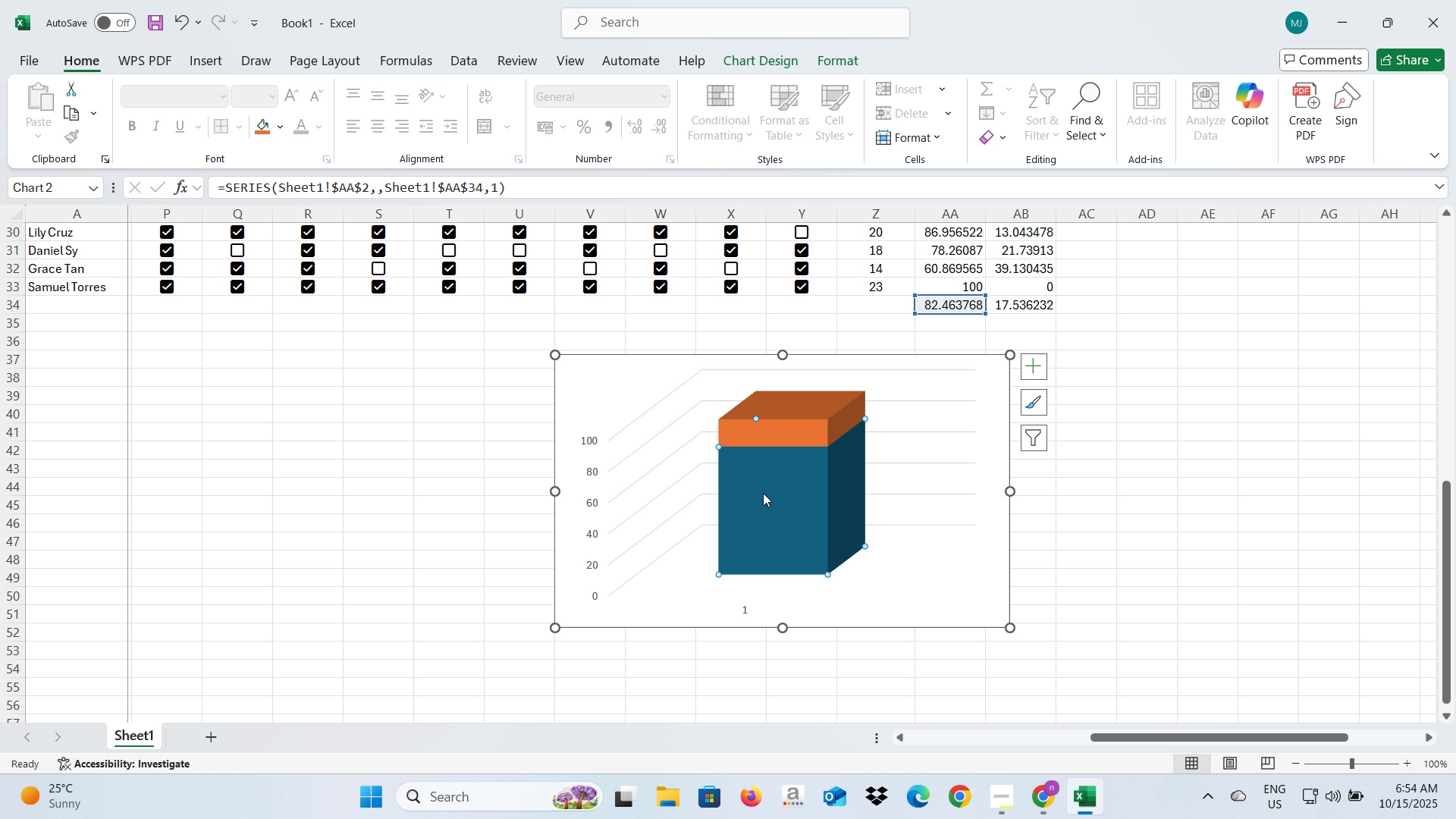 
left_click([1053, 550])
 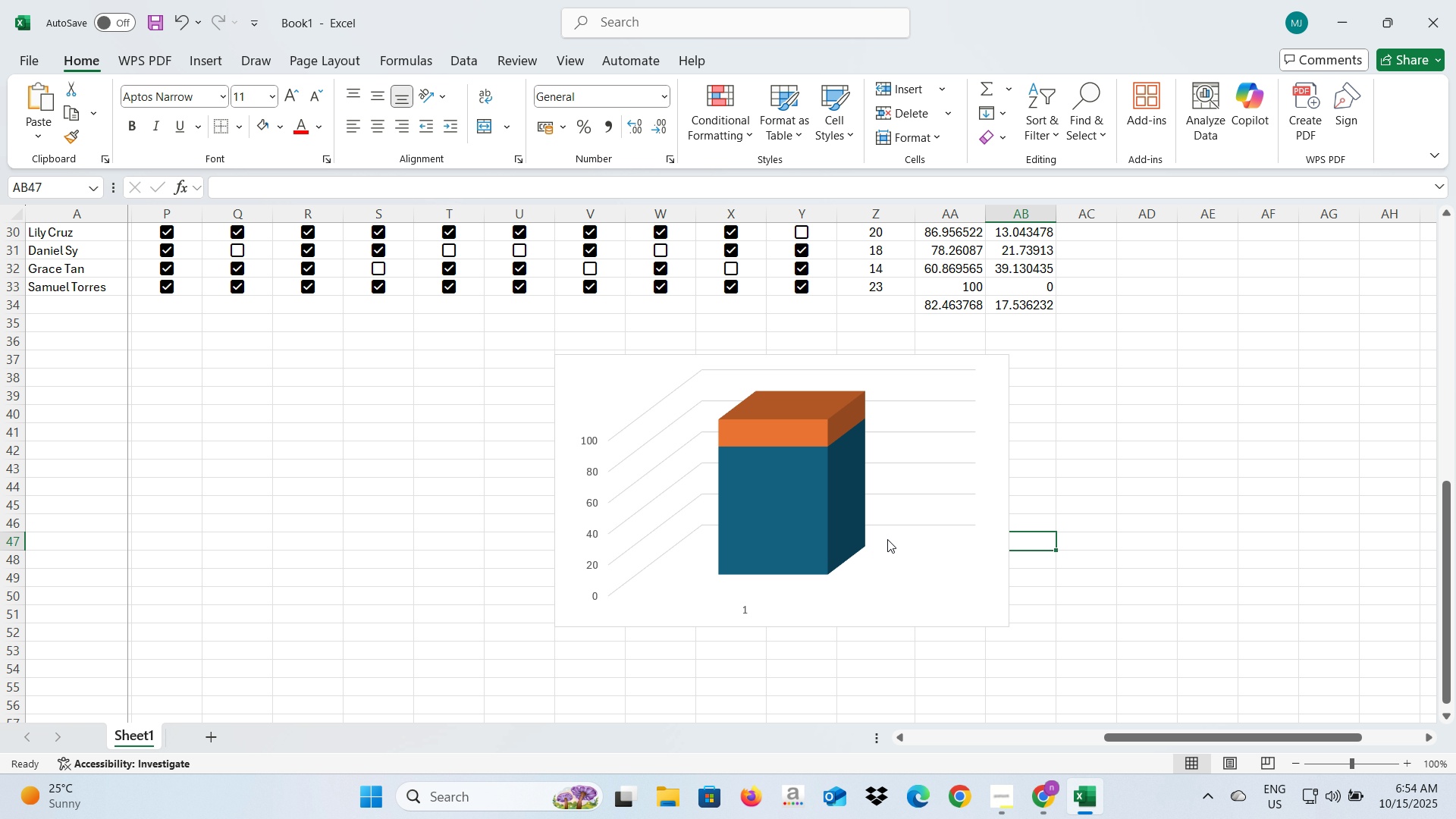 
left_click([841, 519])
 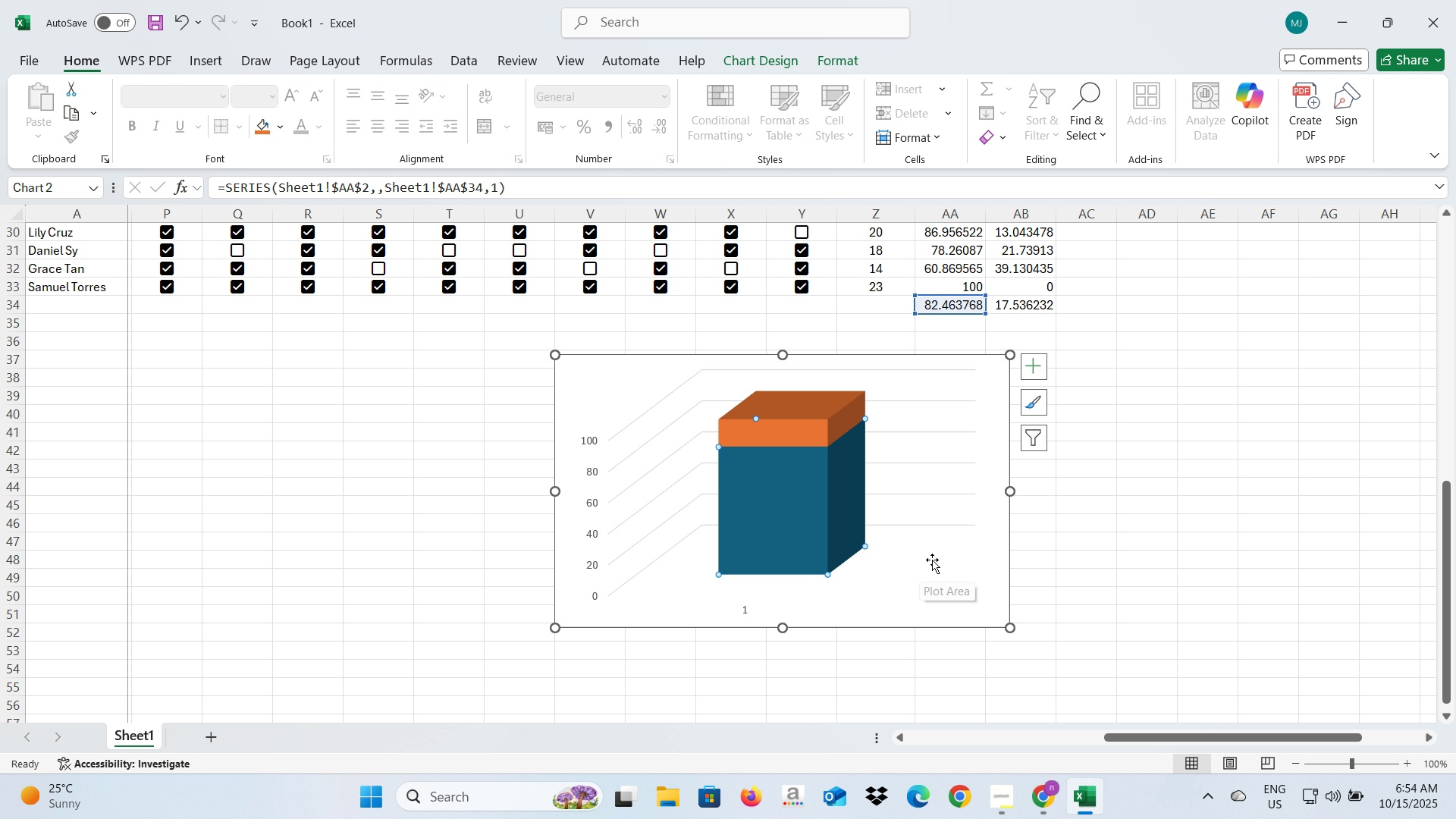 
double_click([932, 560])
 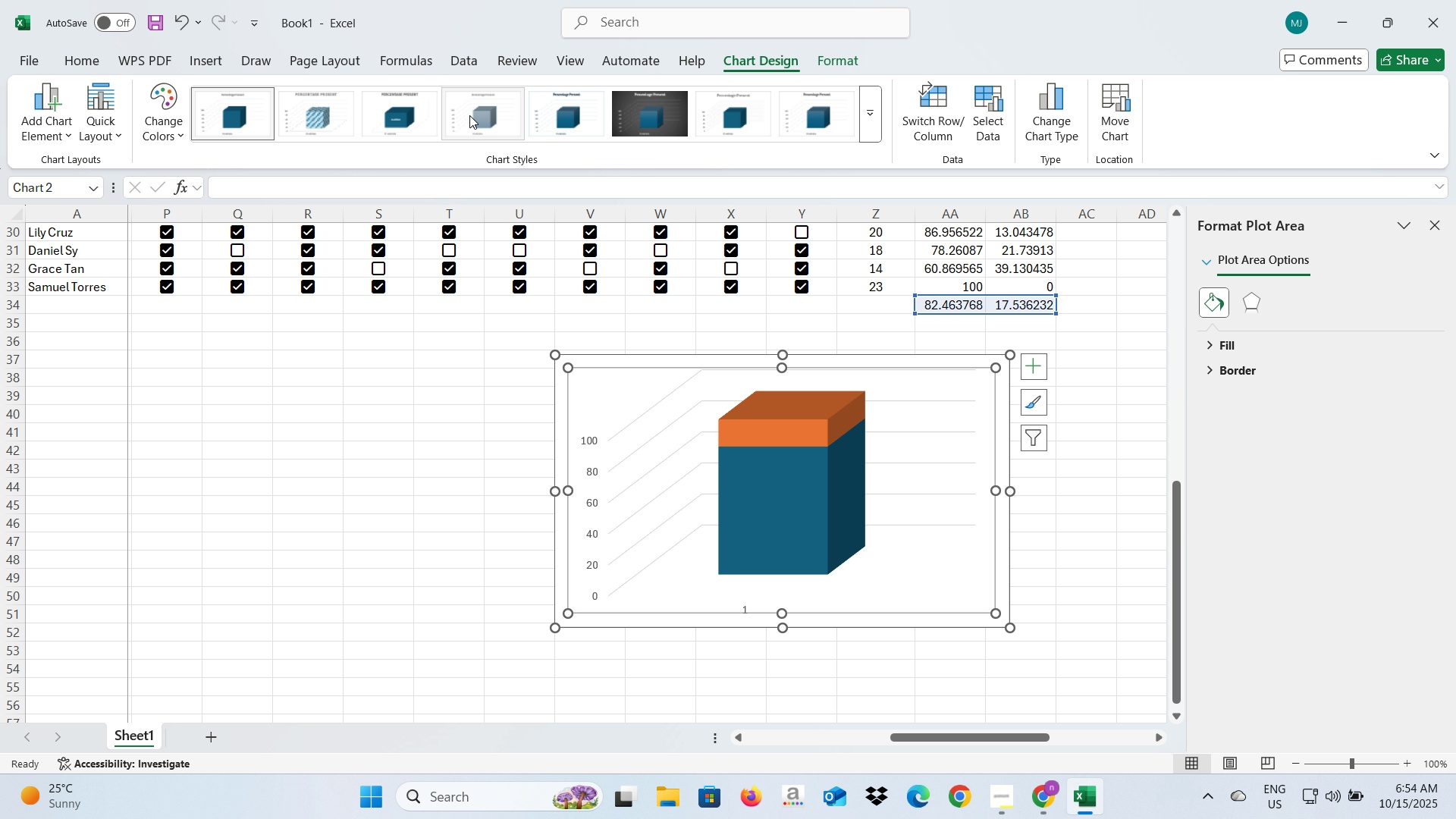 
wait(5.07)
 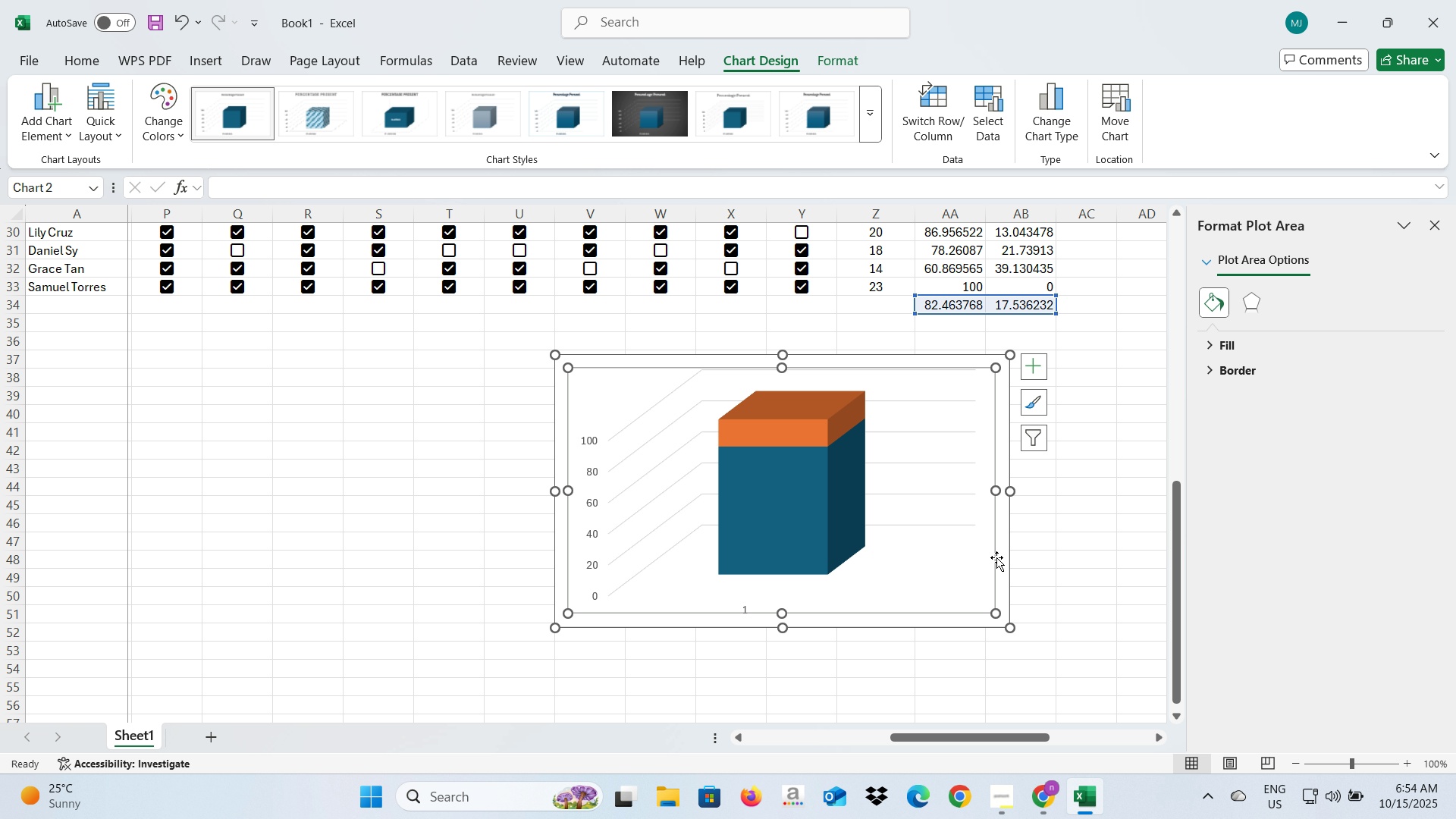 
left_click([108, 105])
 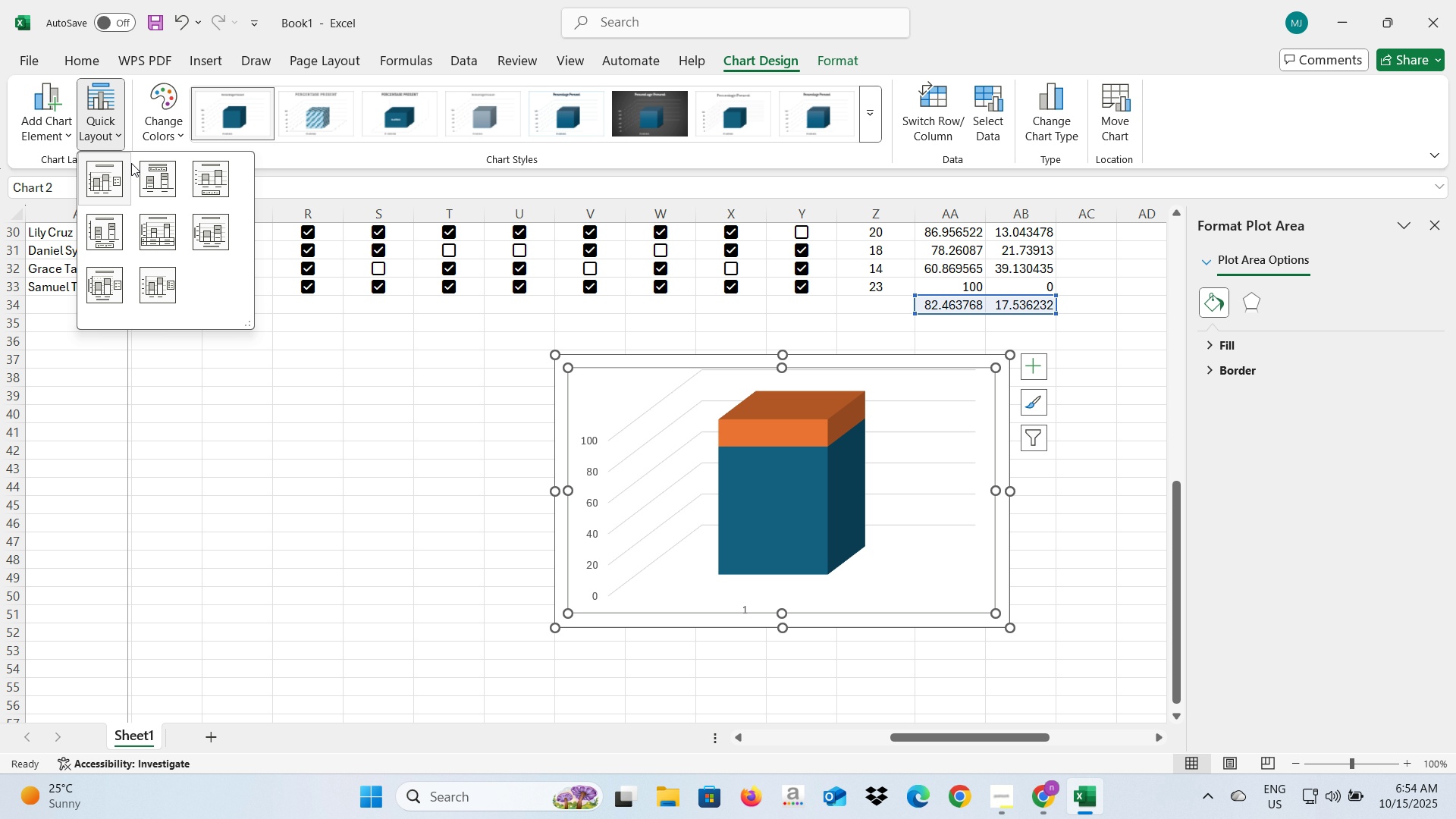 
mouse_move([118, 184])
 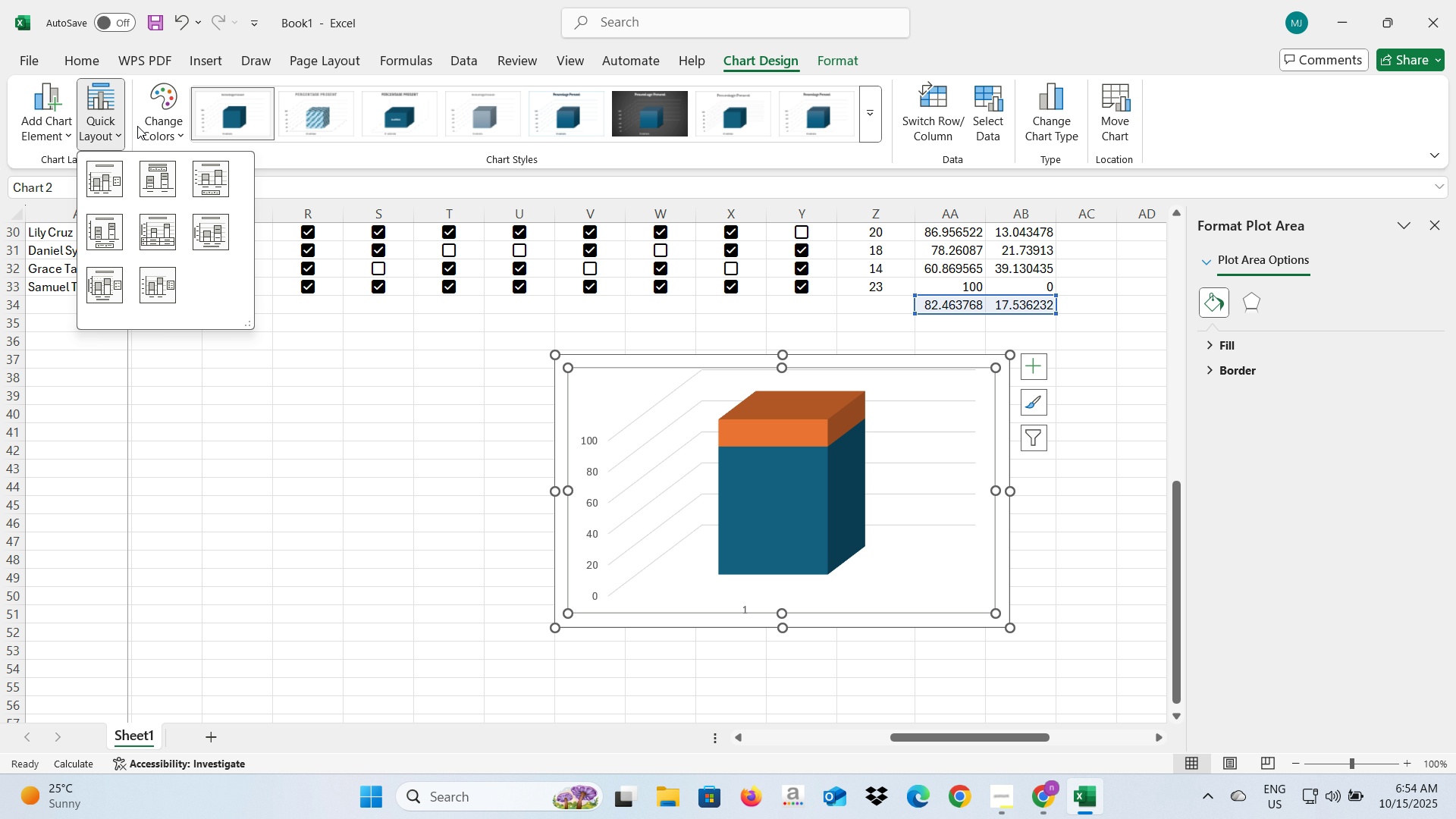 
left_click([1091, 507])
 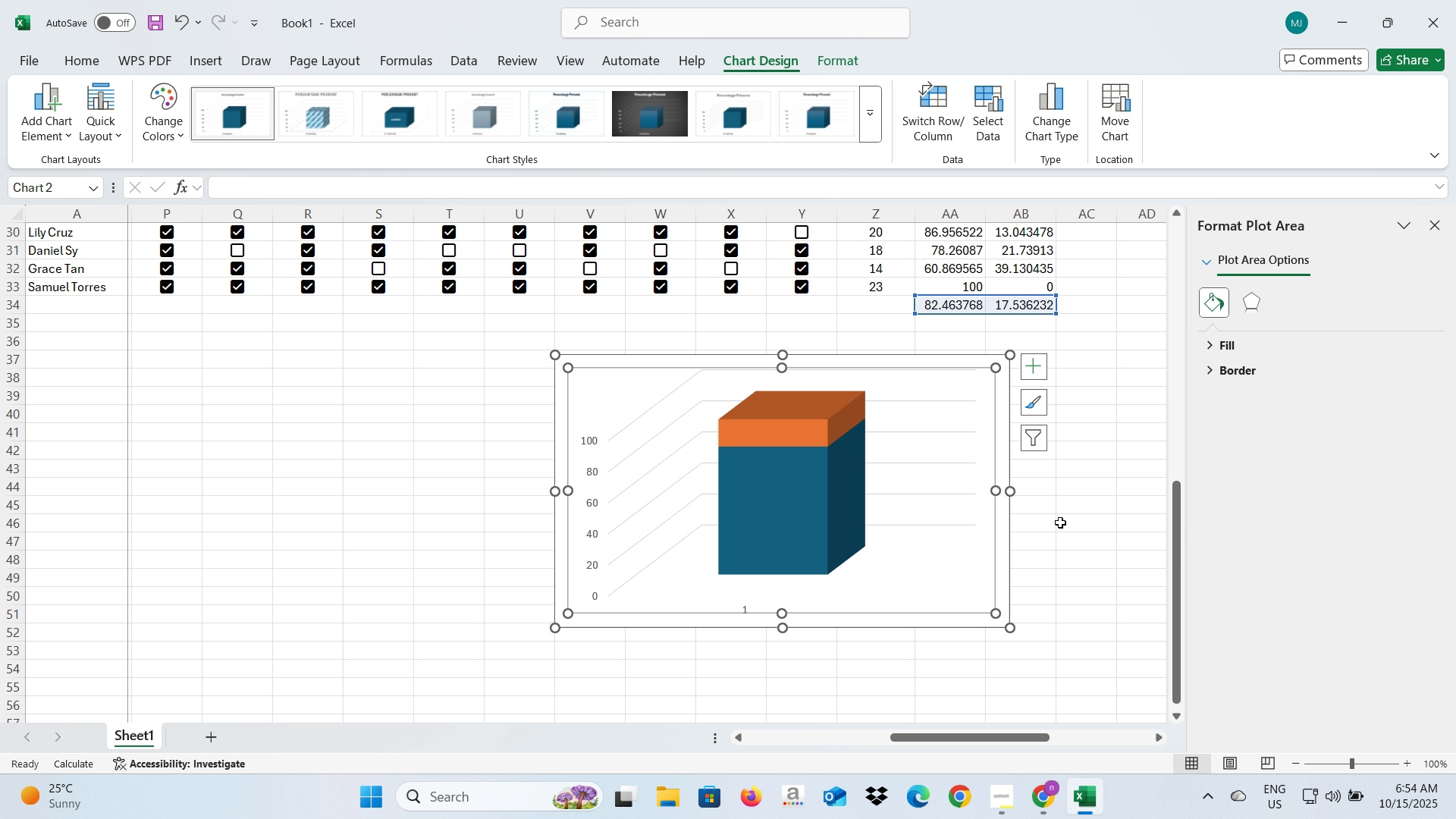 
left_click([1071, 526])
 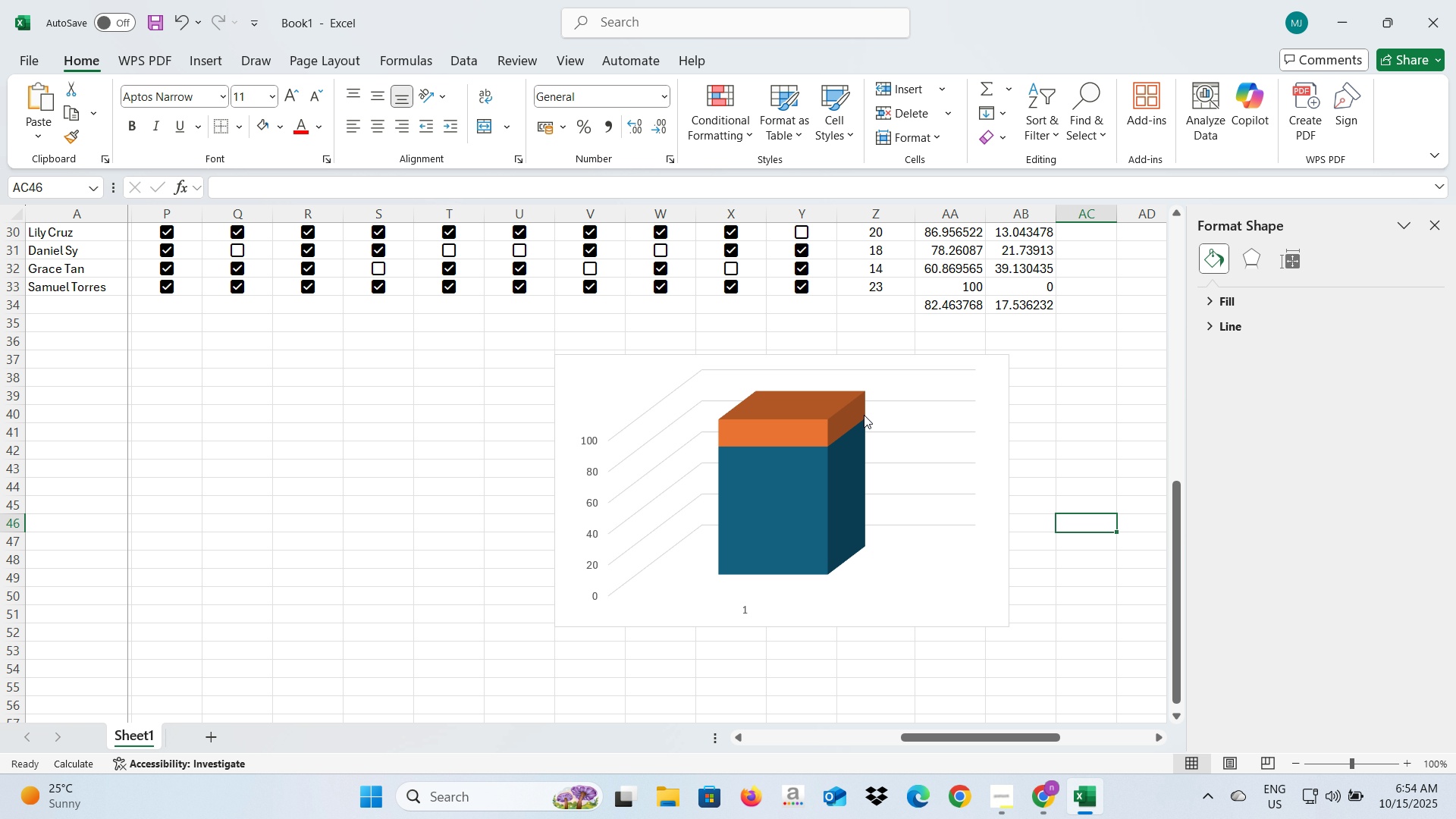 
left_click([861, 425])
 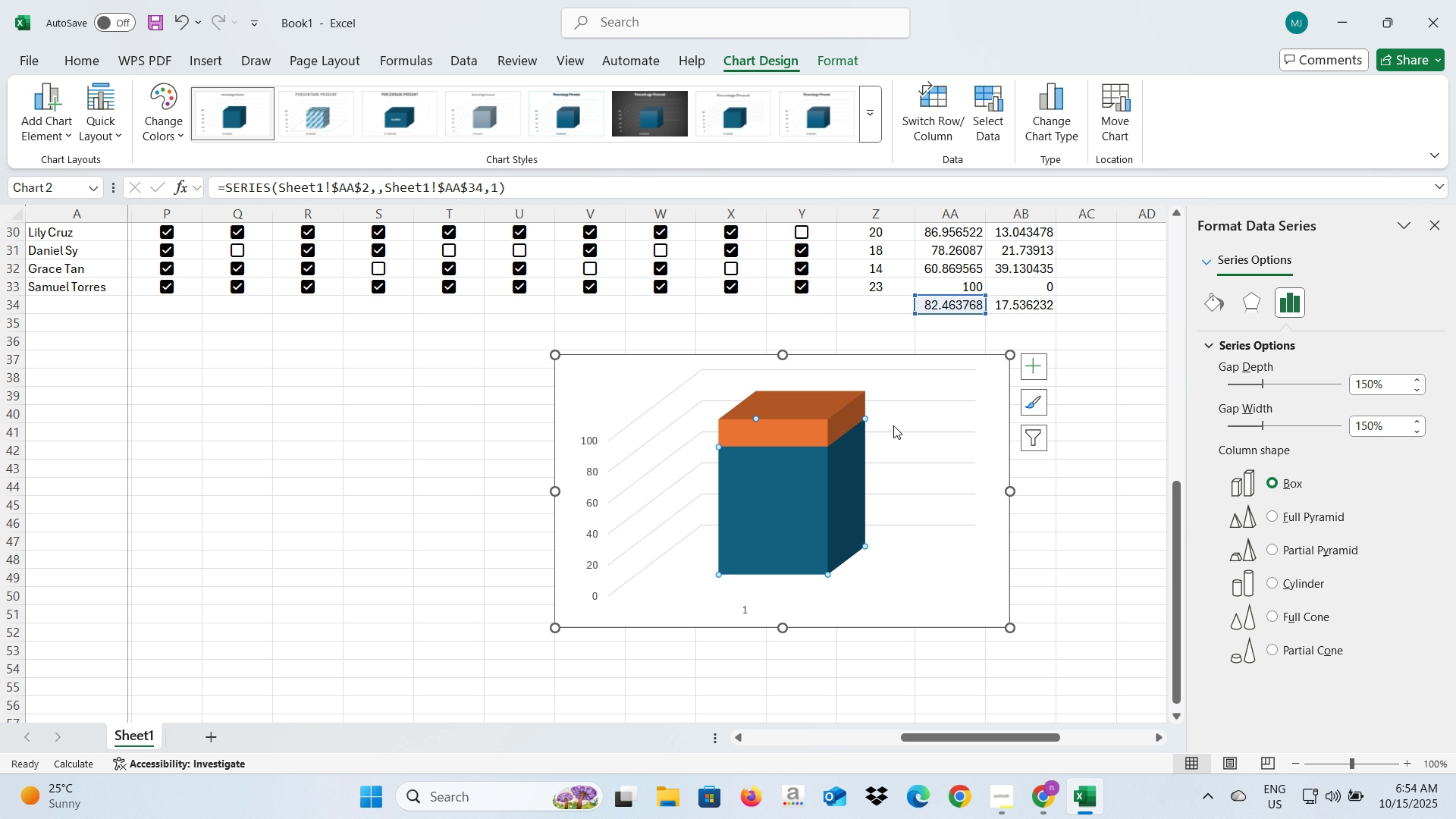 
key(Backspace)
 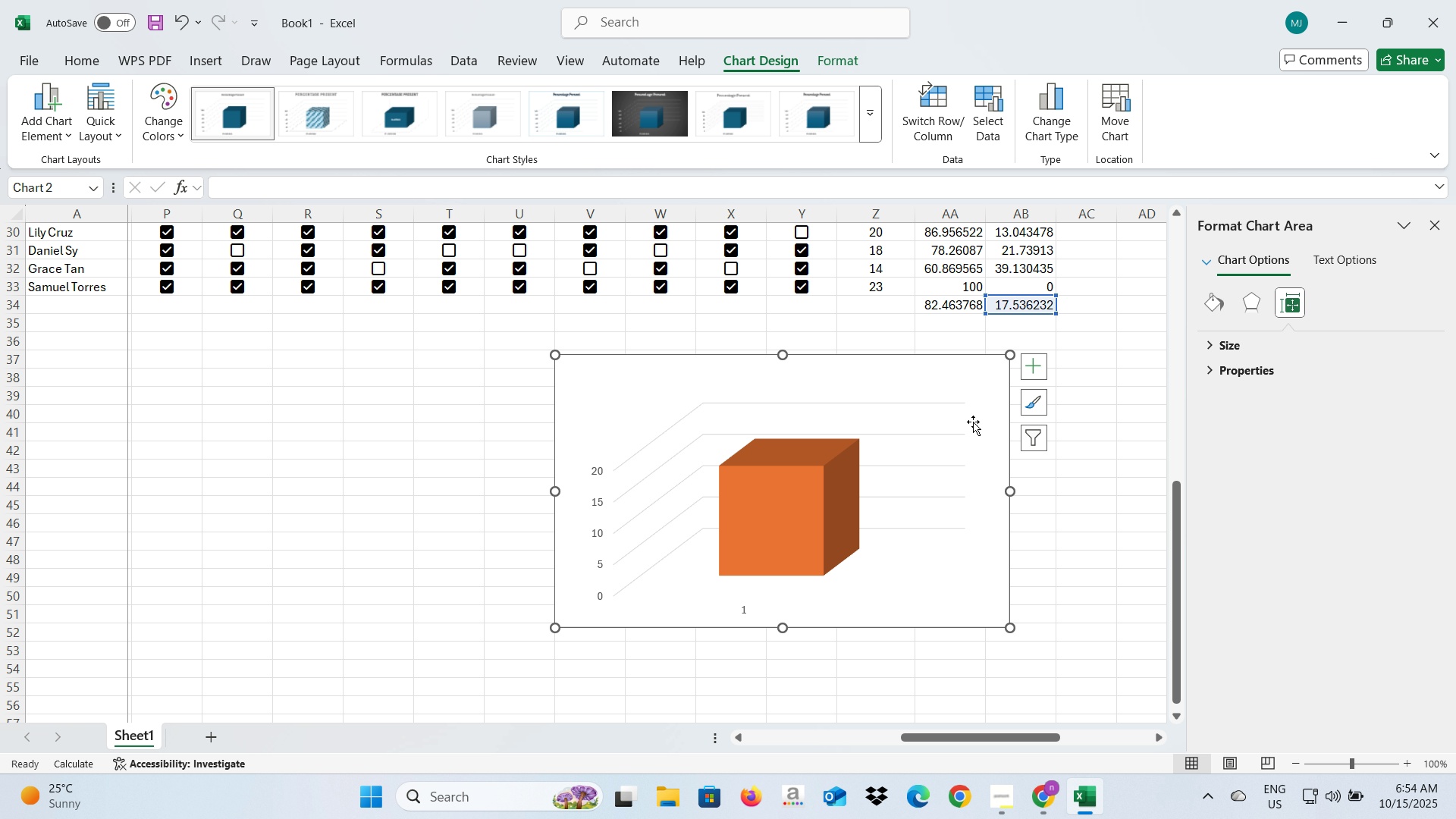 
key(Backspace)
 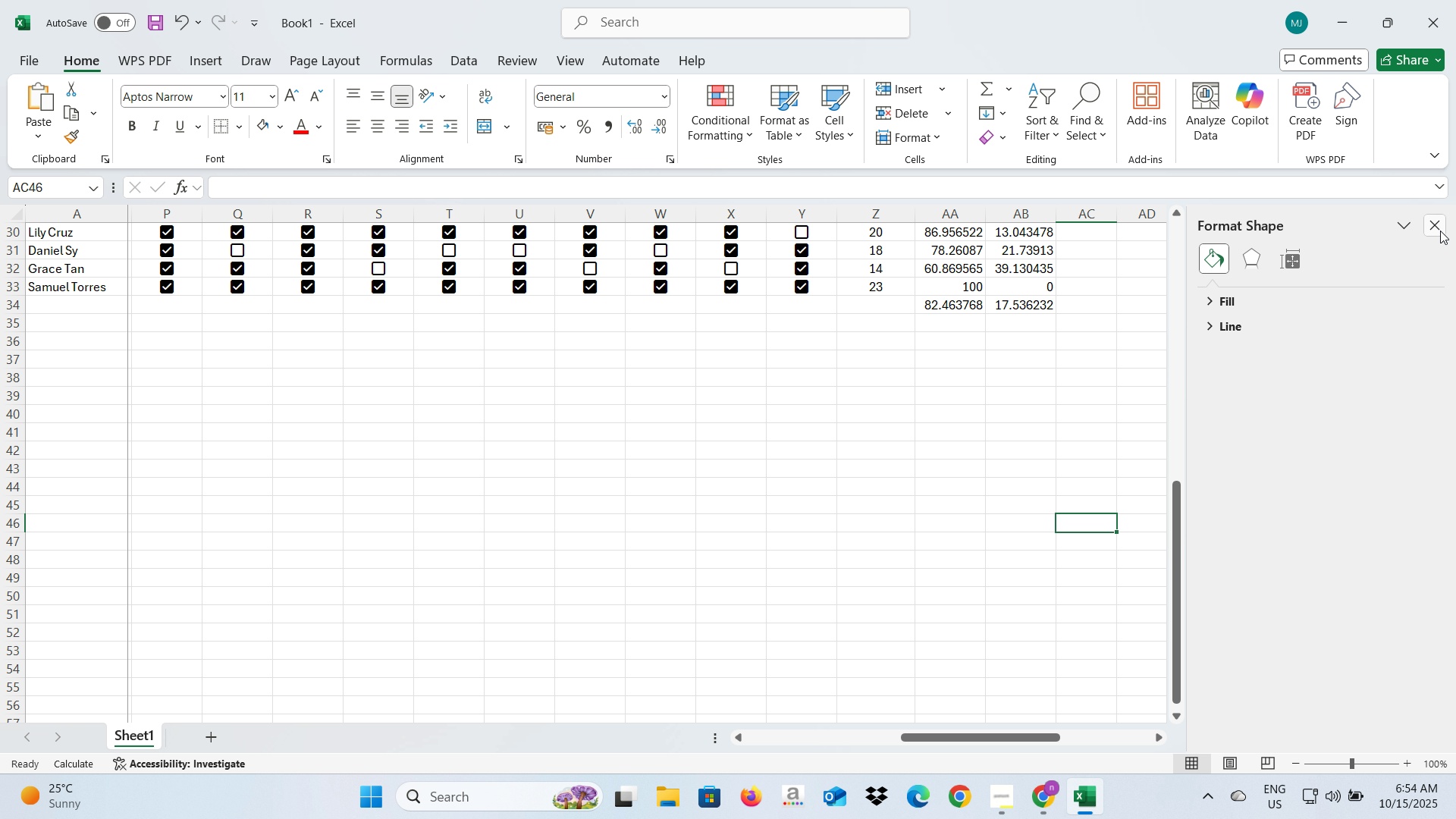 
left_click([1439, 228])
 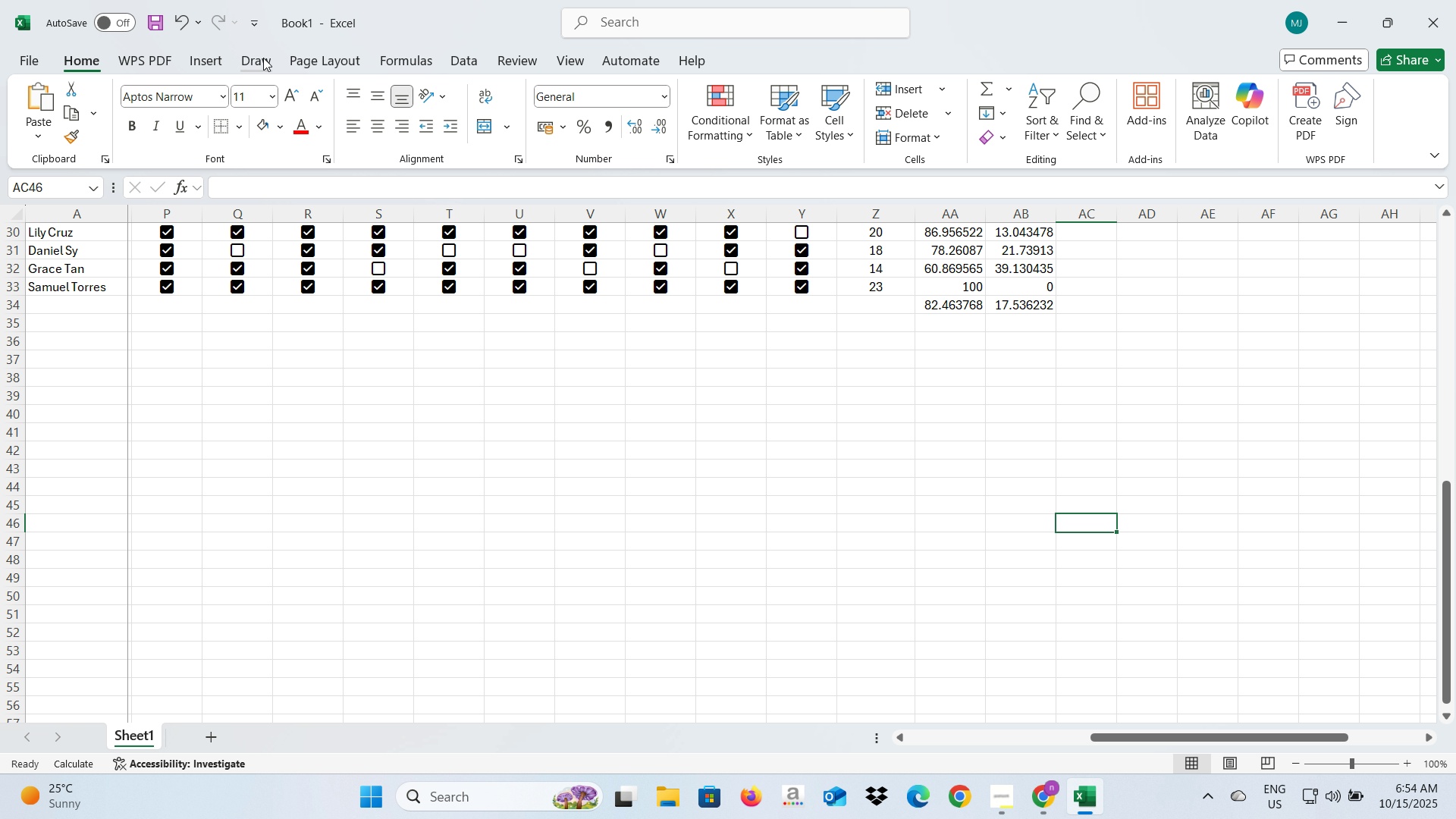 
left_click([209, 58])
 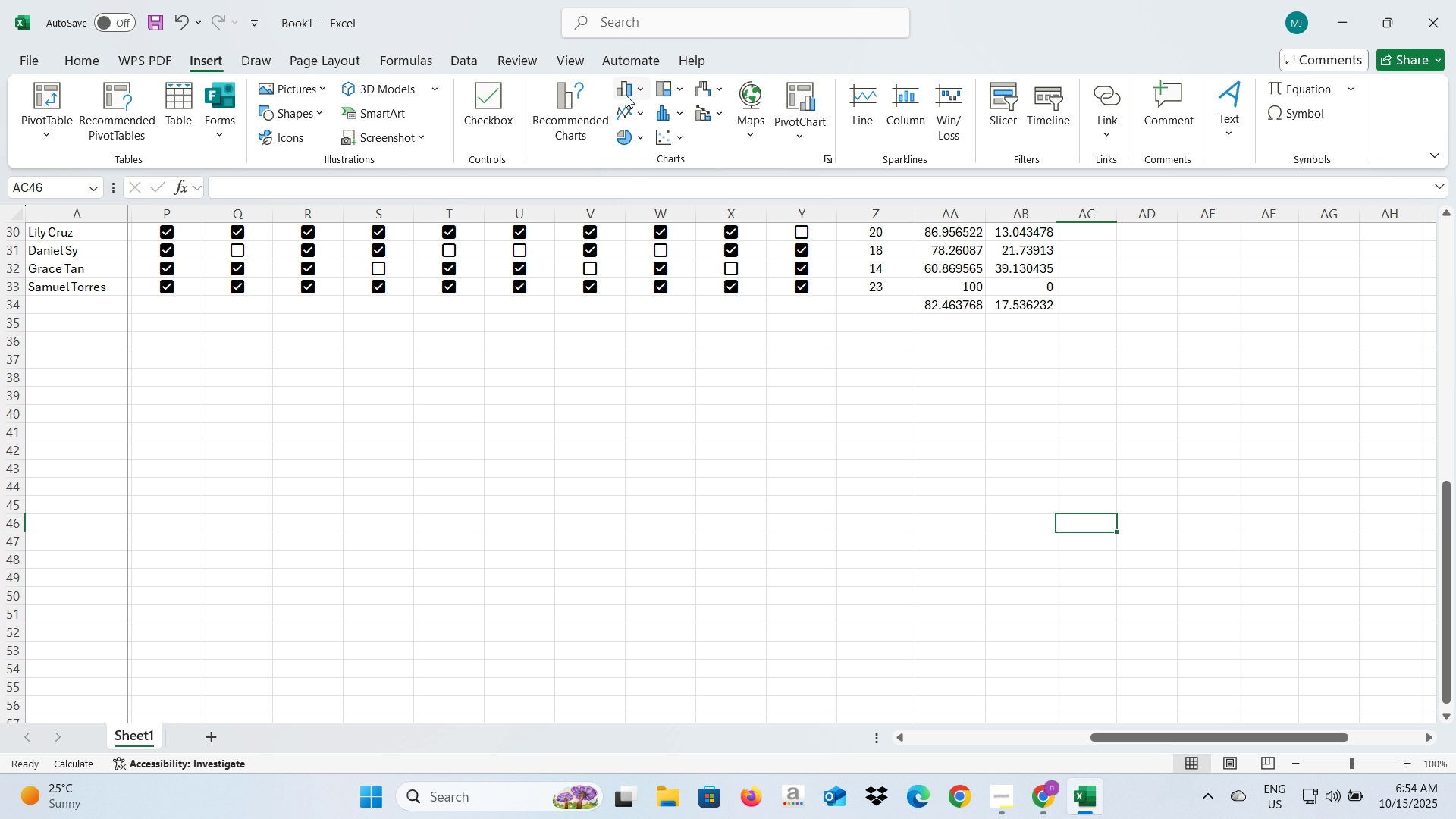 
left_click([624, 95])
 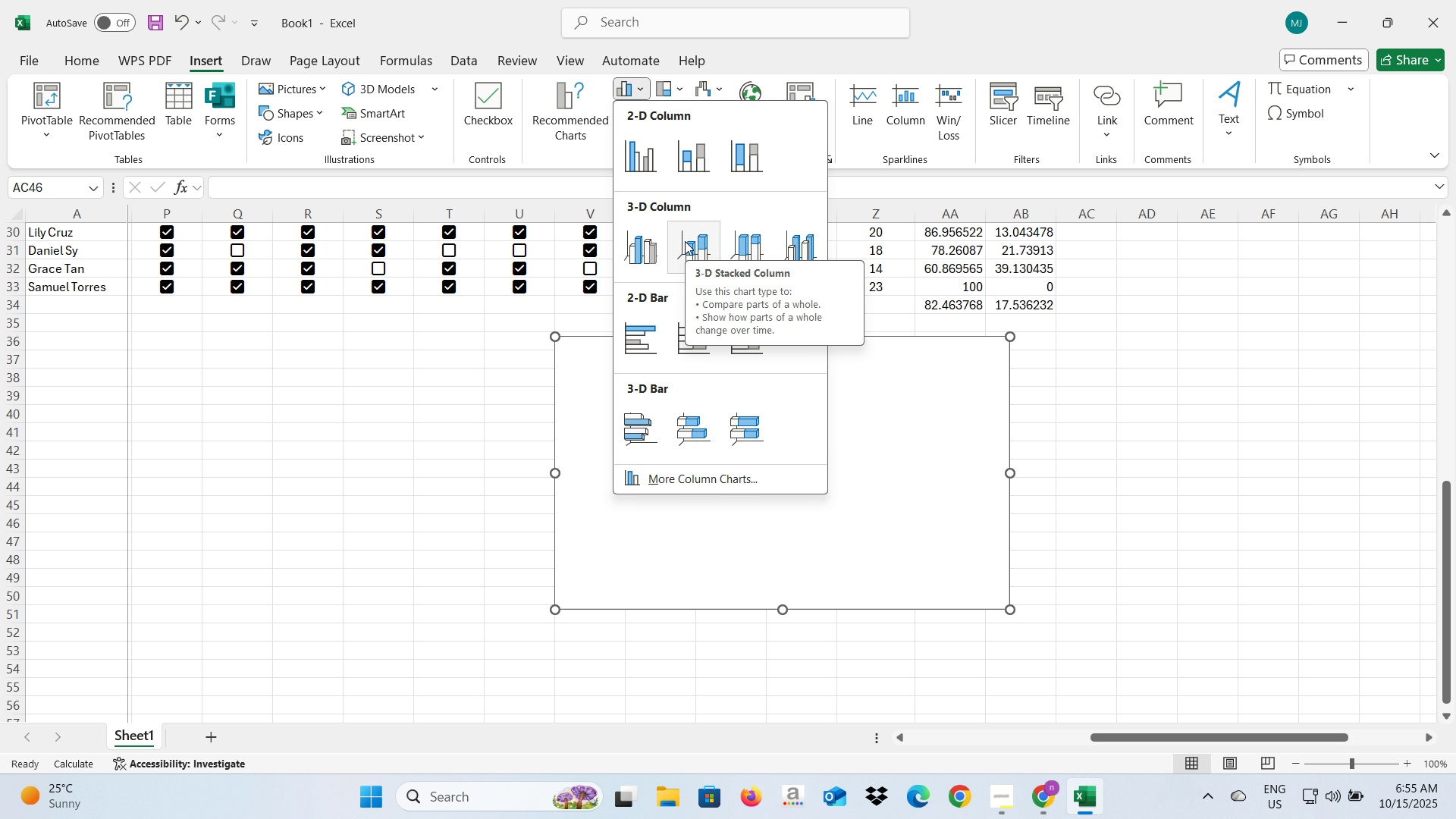 
left_click([685, 241])
 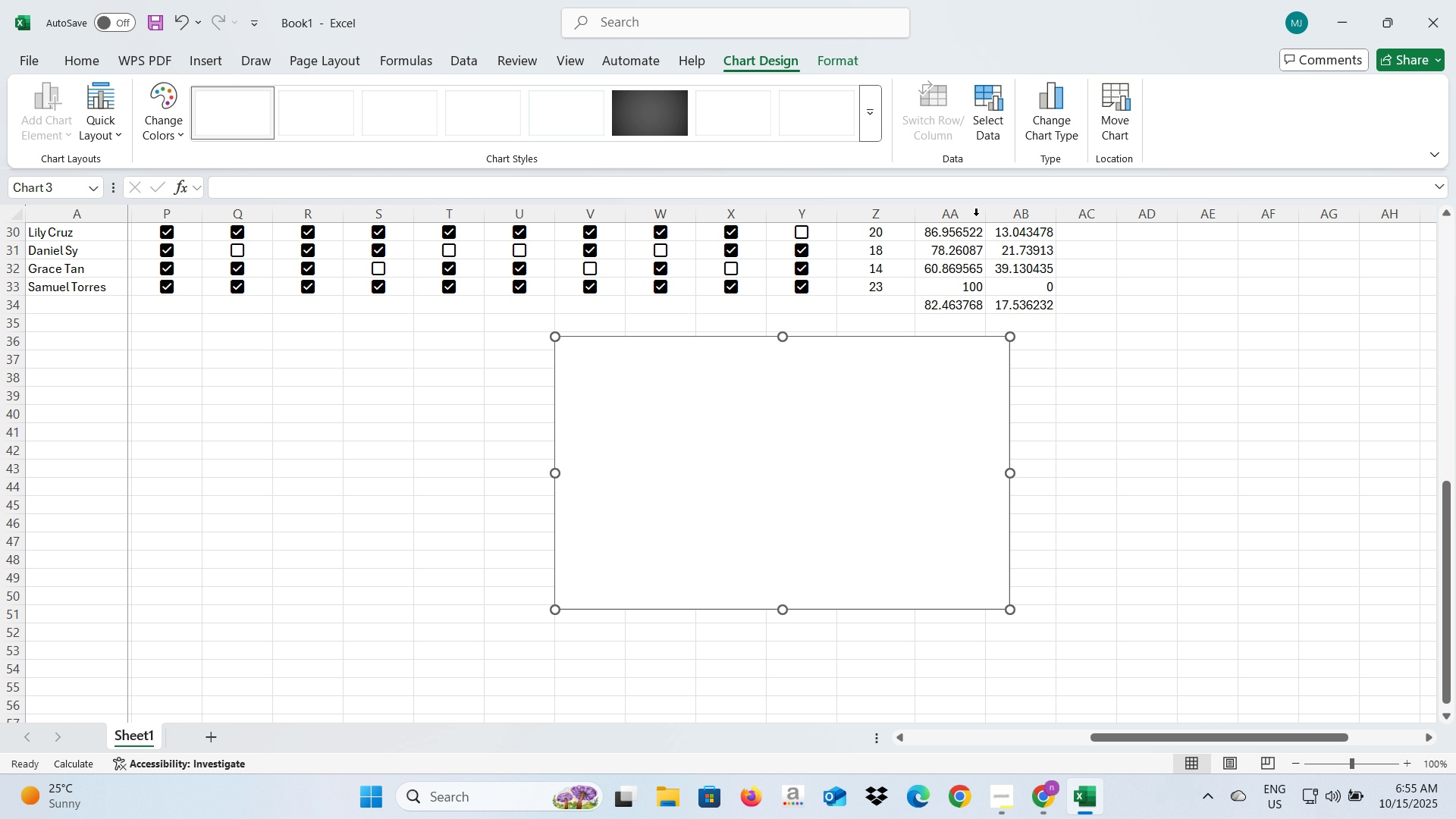 
left_click([991, 120])
 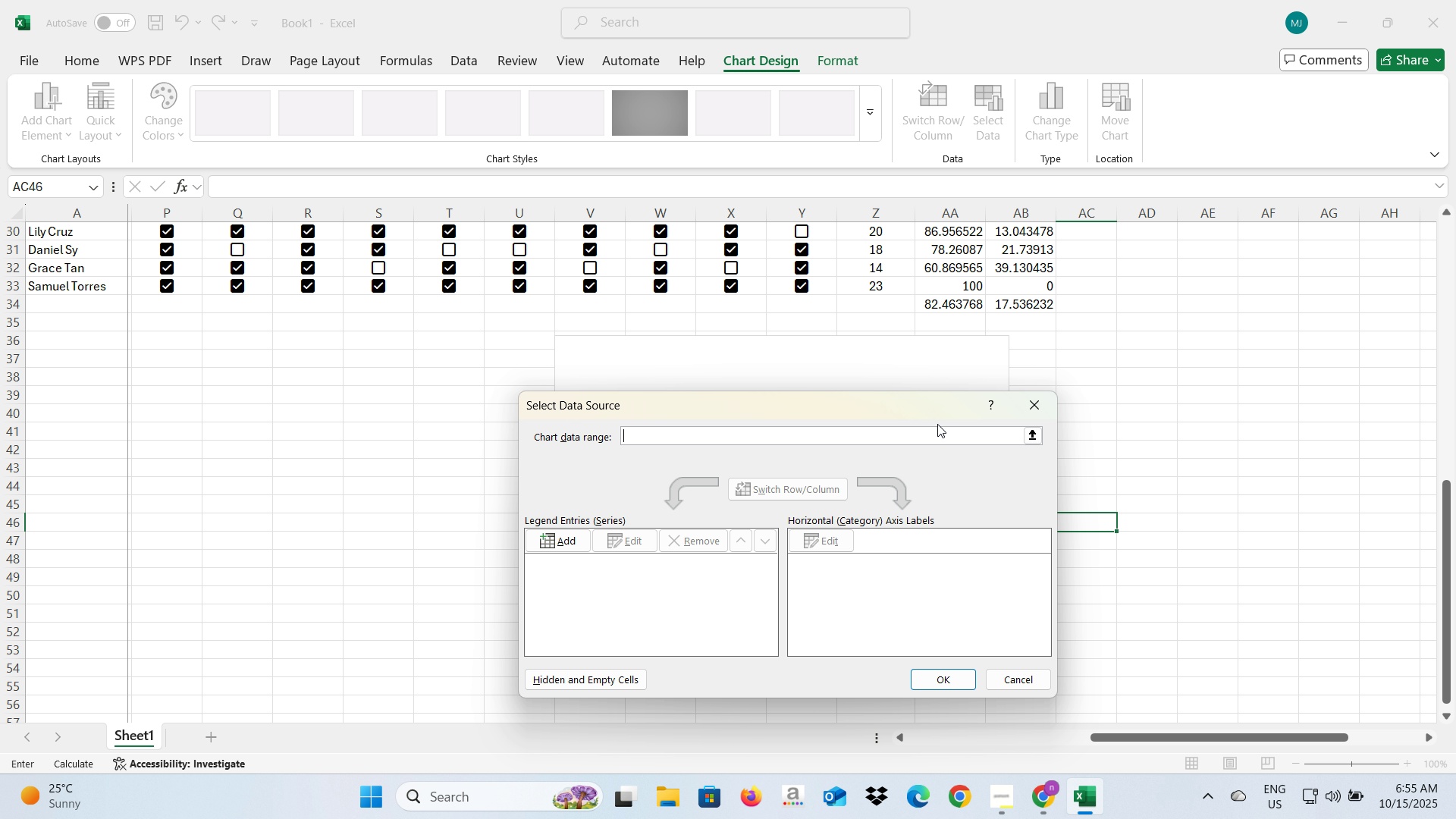 
wait(28.73)
 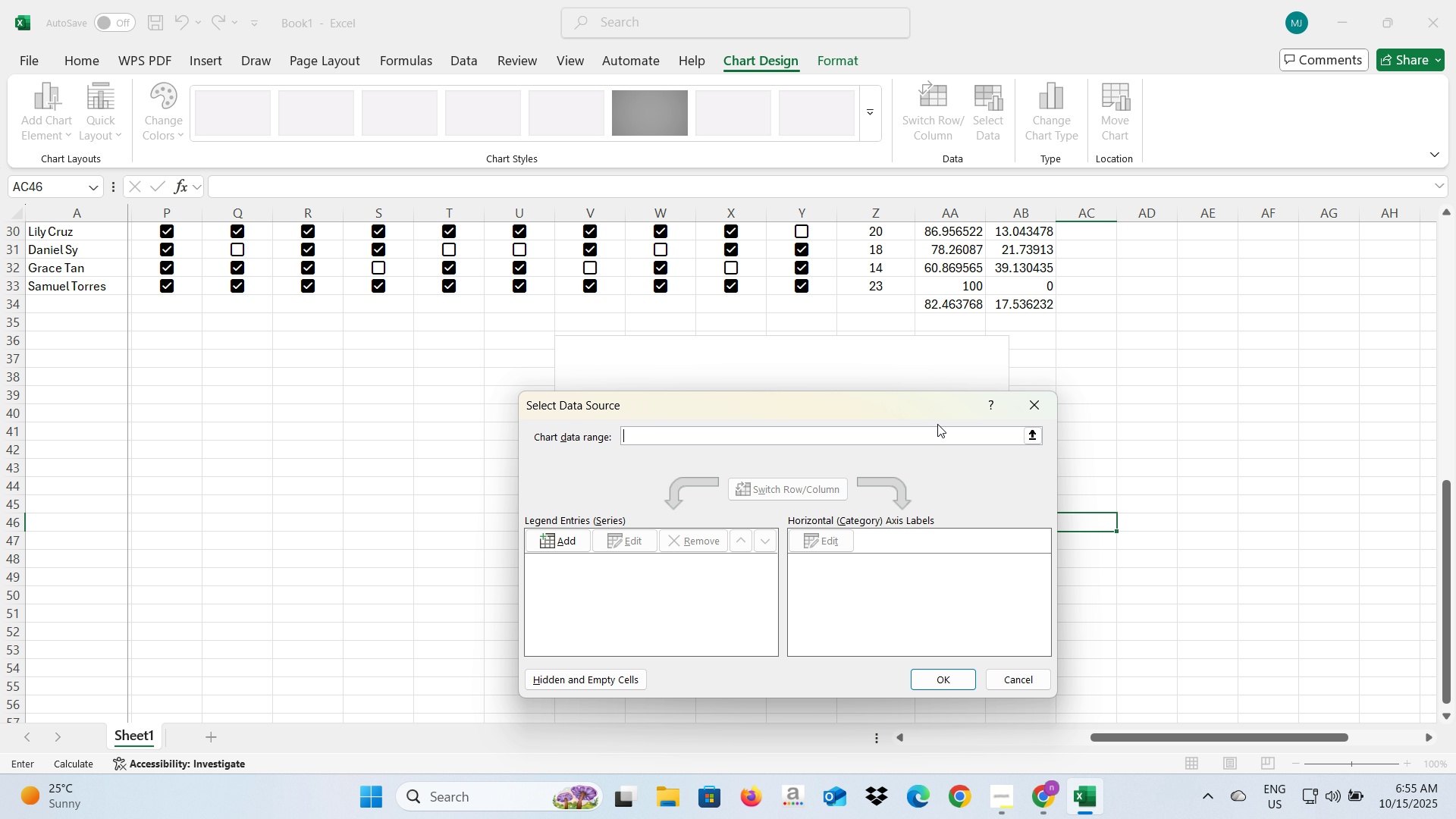 
left_click([548, 541])
 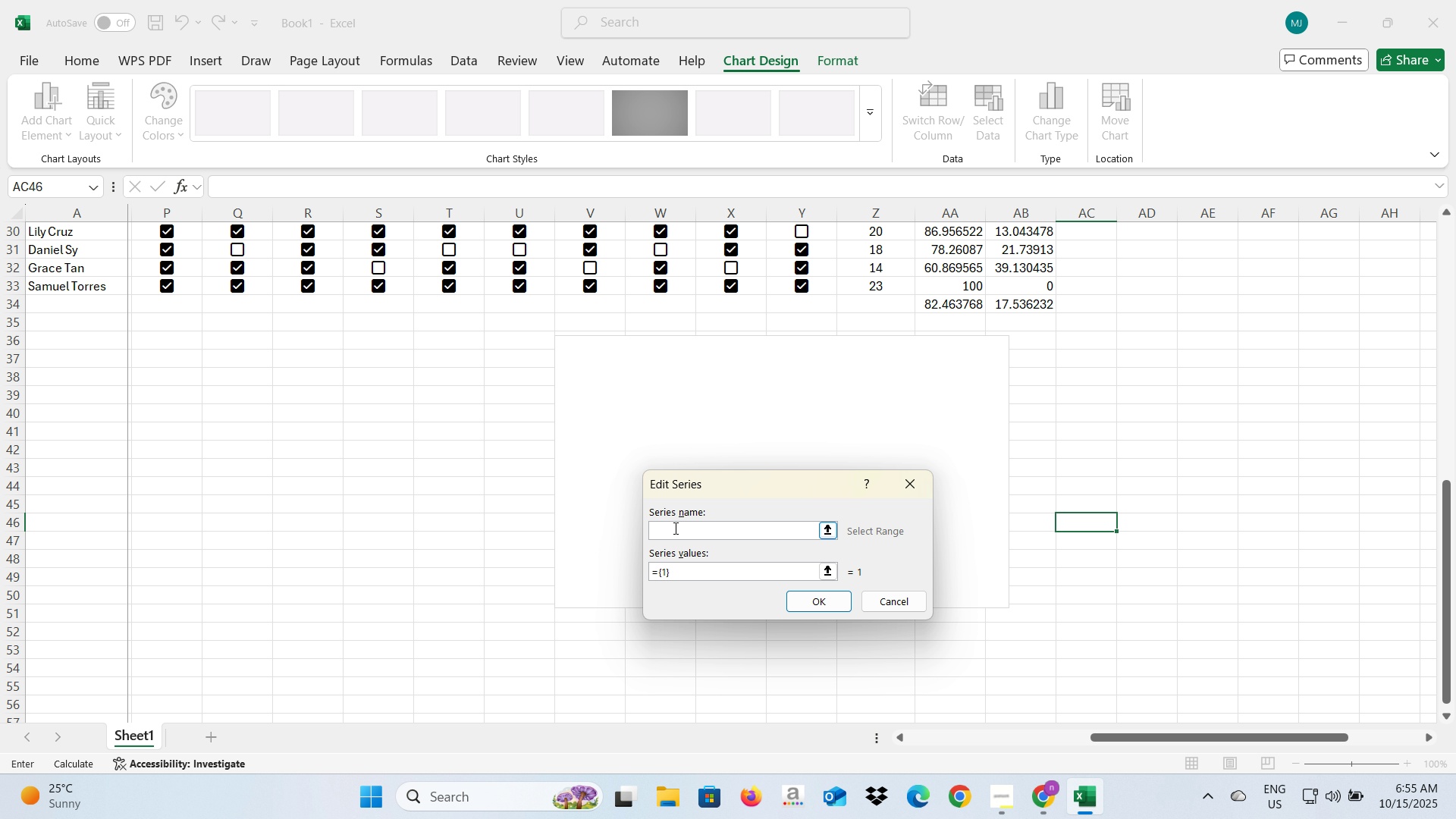 
scroll: coordinate [959, 322], scroll_direction: up, amount: 11.0
 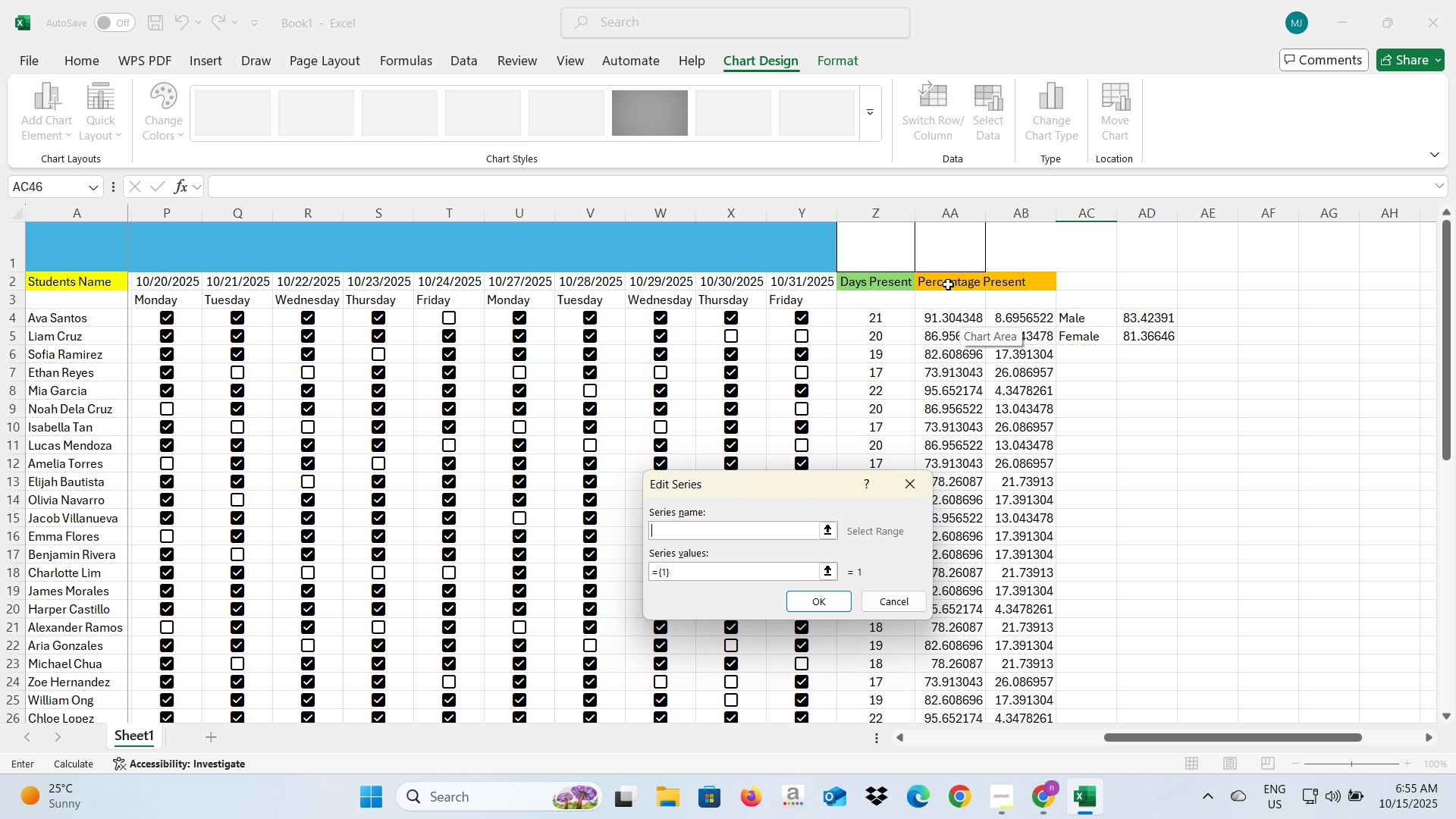 
left_click([948, 284])
 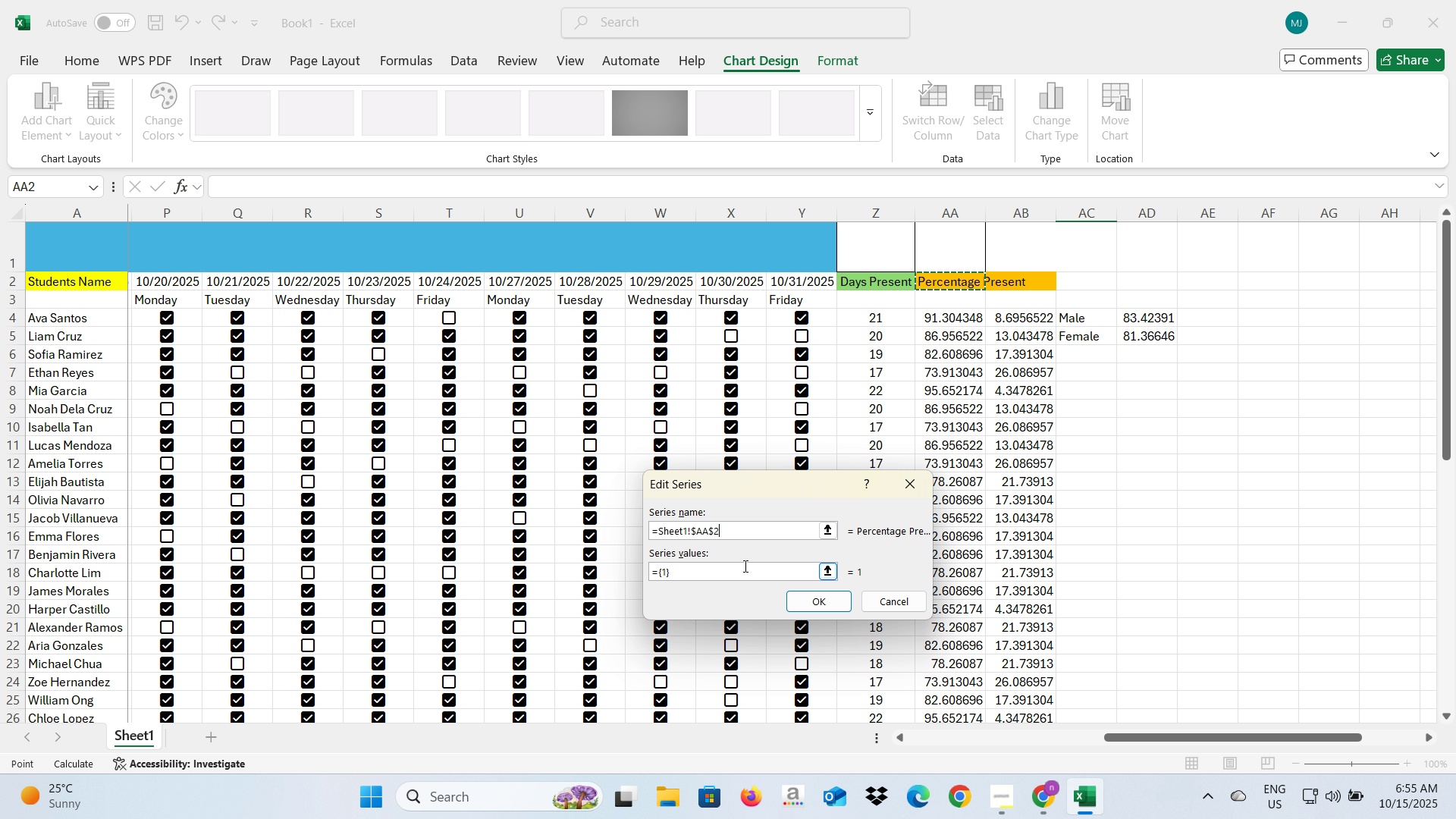 
left_click([739, 572])
 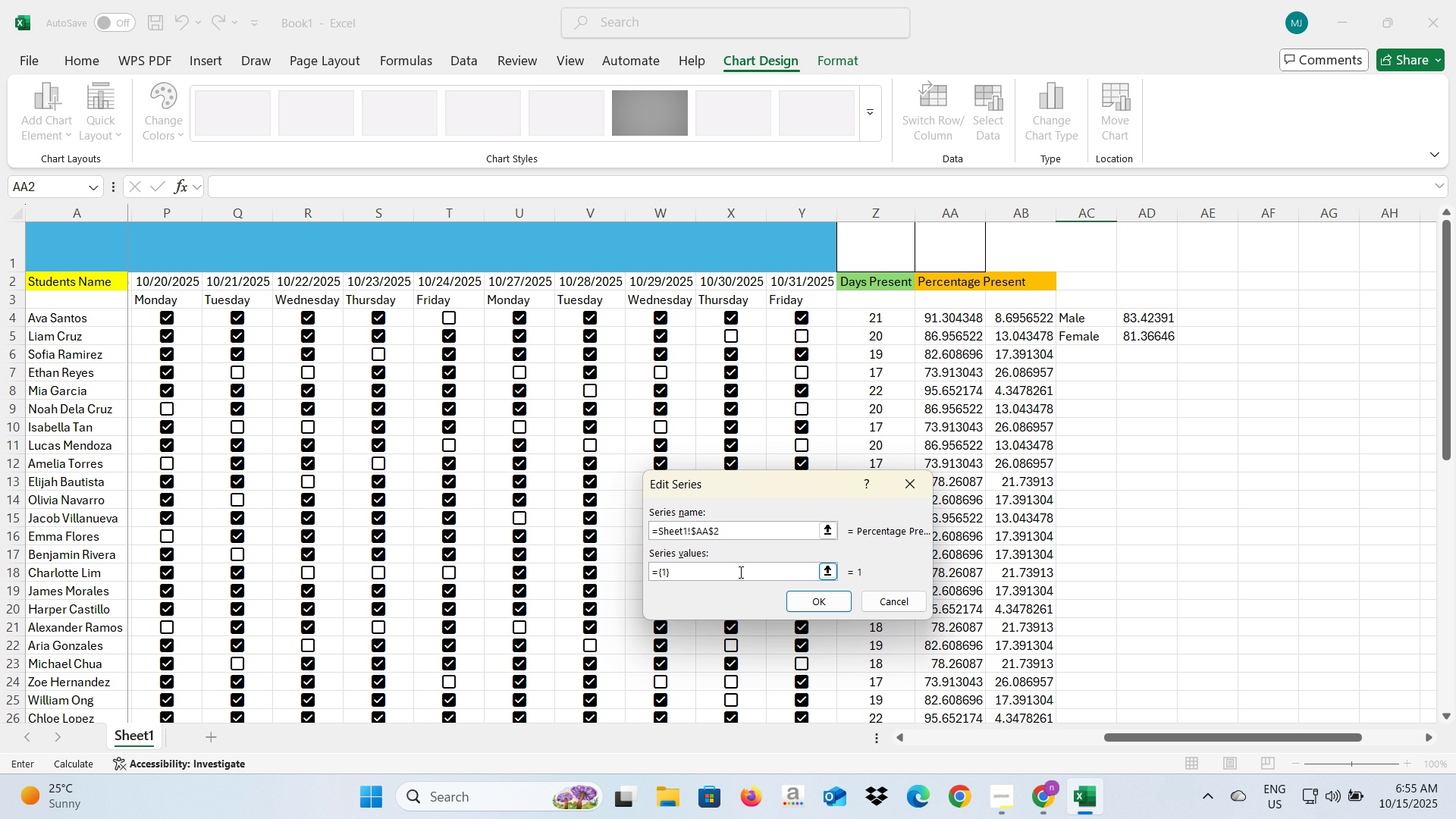 
left_click_drag(start_coordinate=[739, 572], to_coordinate=[602, 573])
 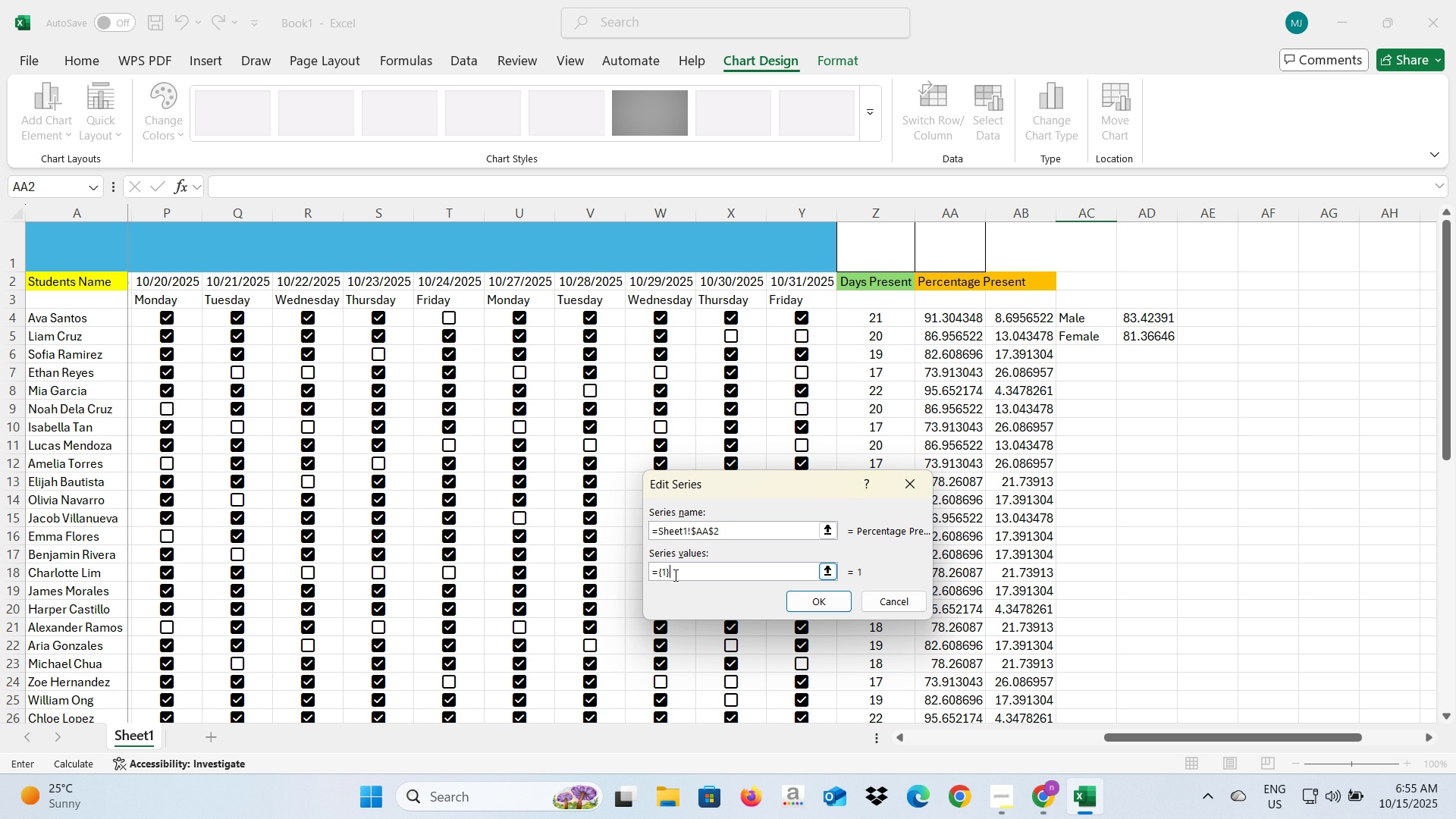 
left_click_drag(start_coordinate=[674, 575], to_coordinate=[654, 572])
 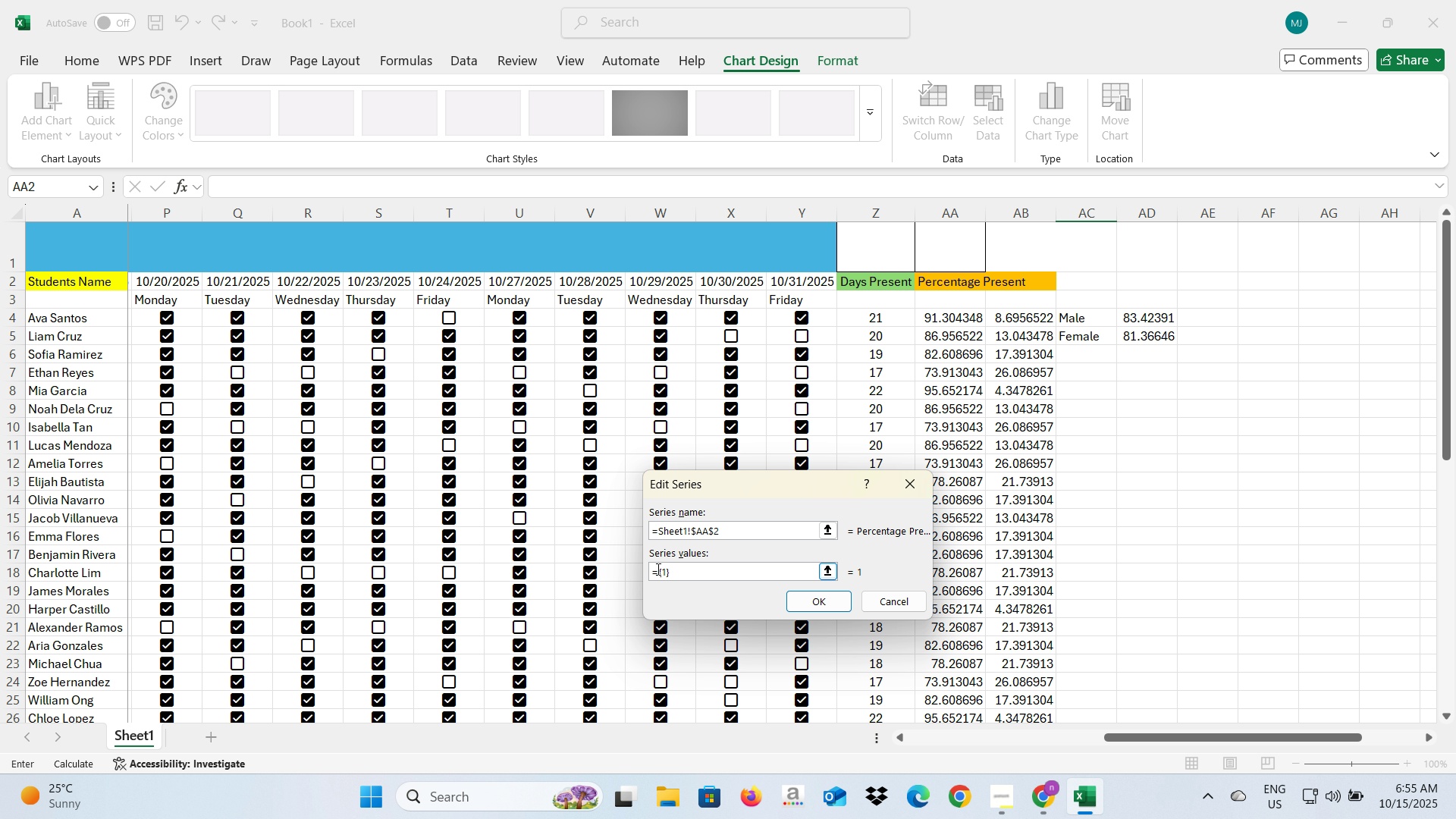 
key(Backspace)
 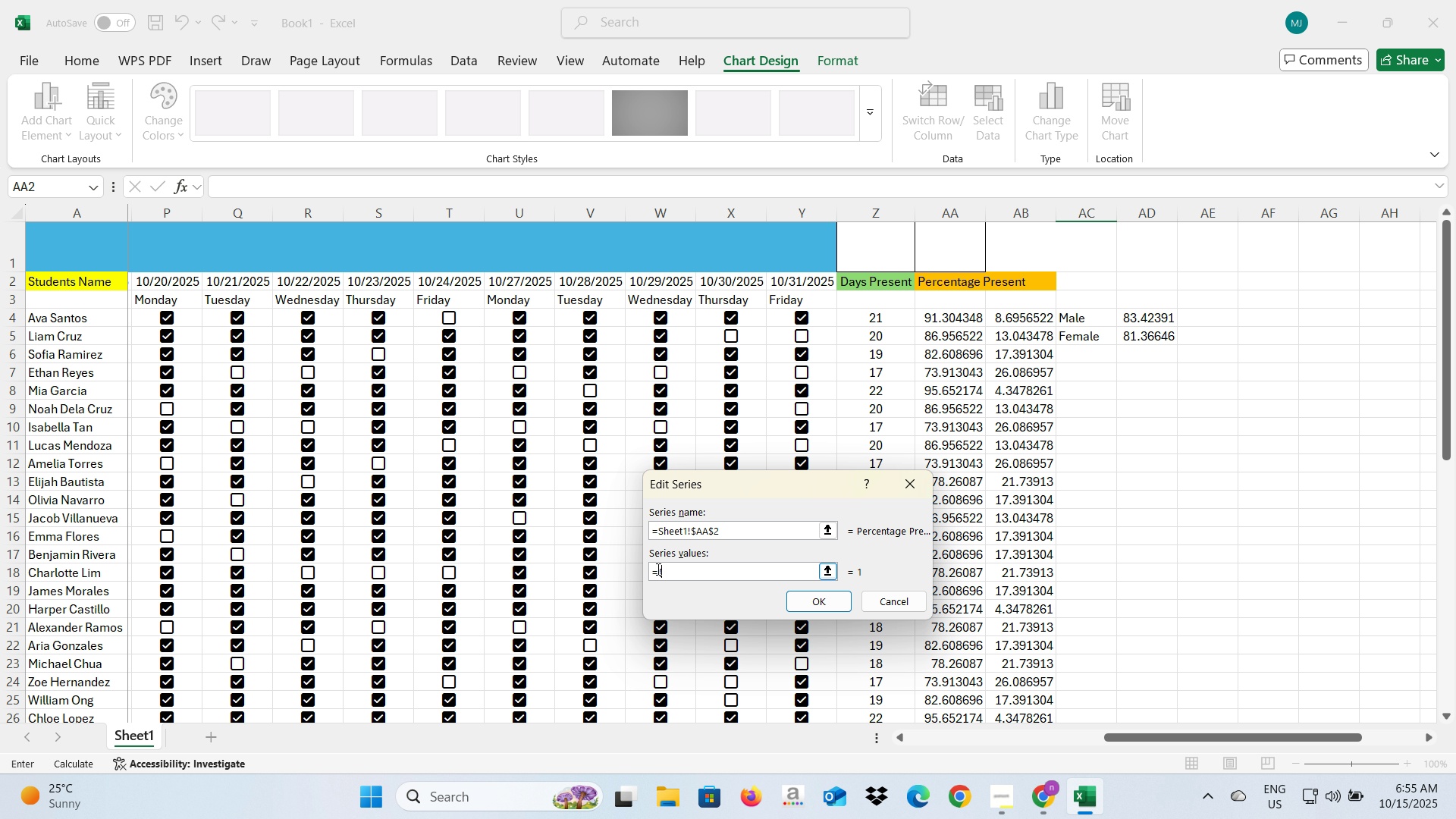 
key(Backspace)
 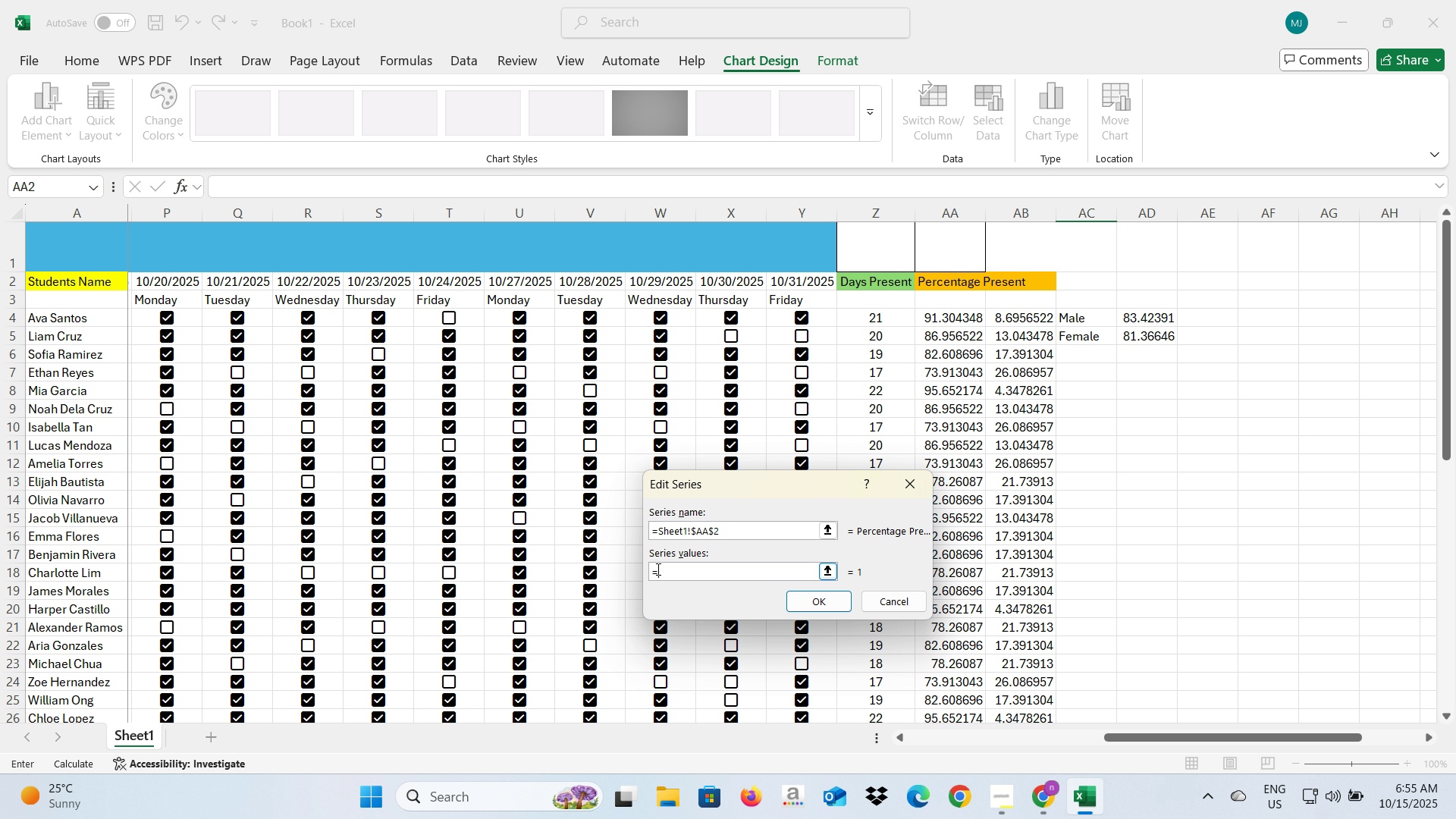 
key(Backspace)
 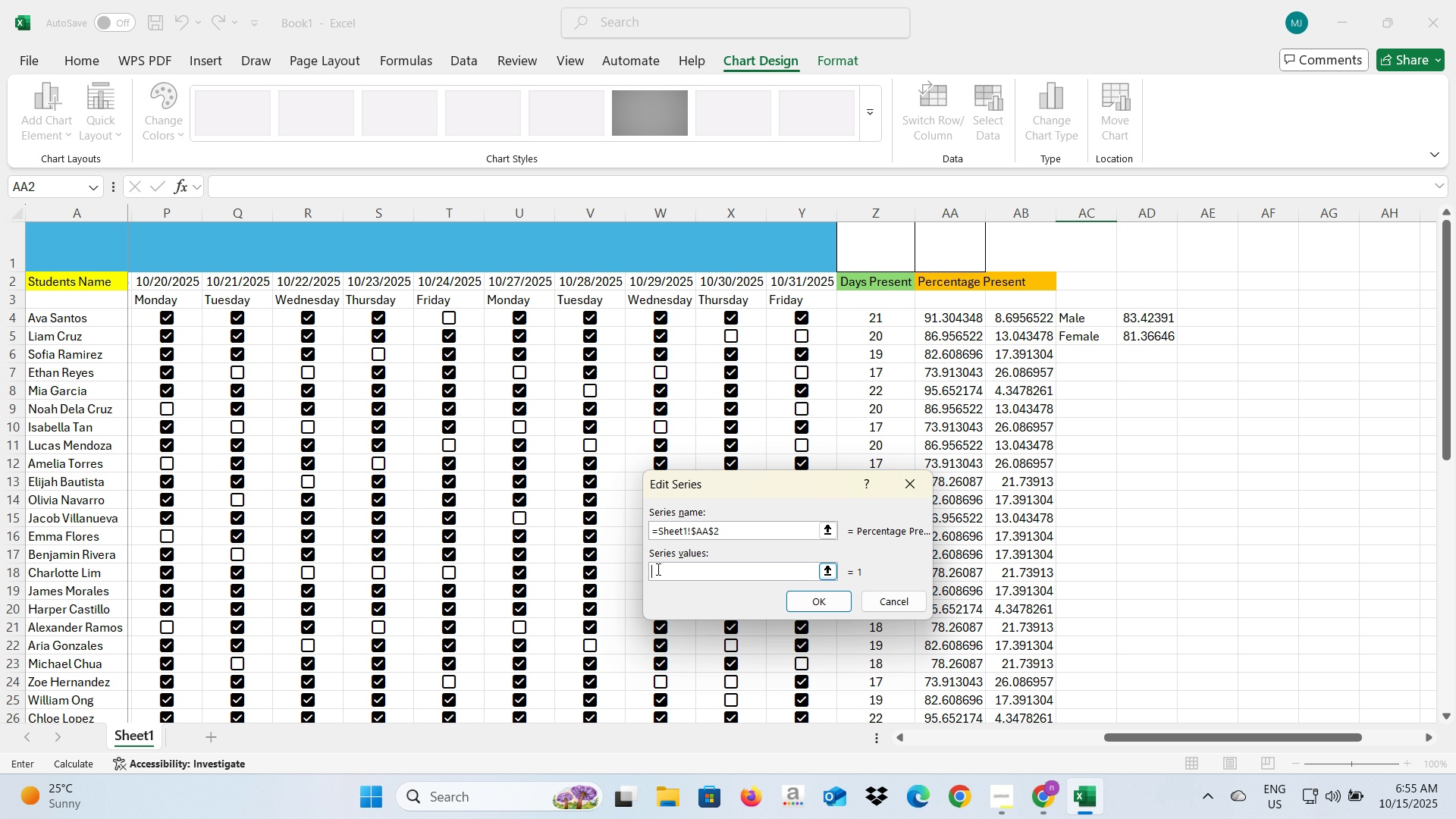 
key(Backspace)
 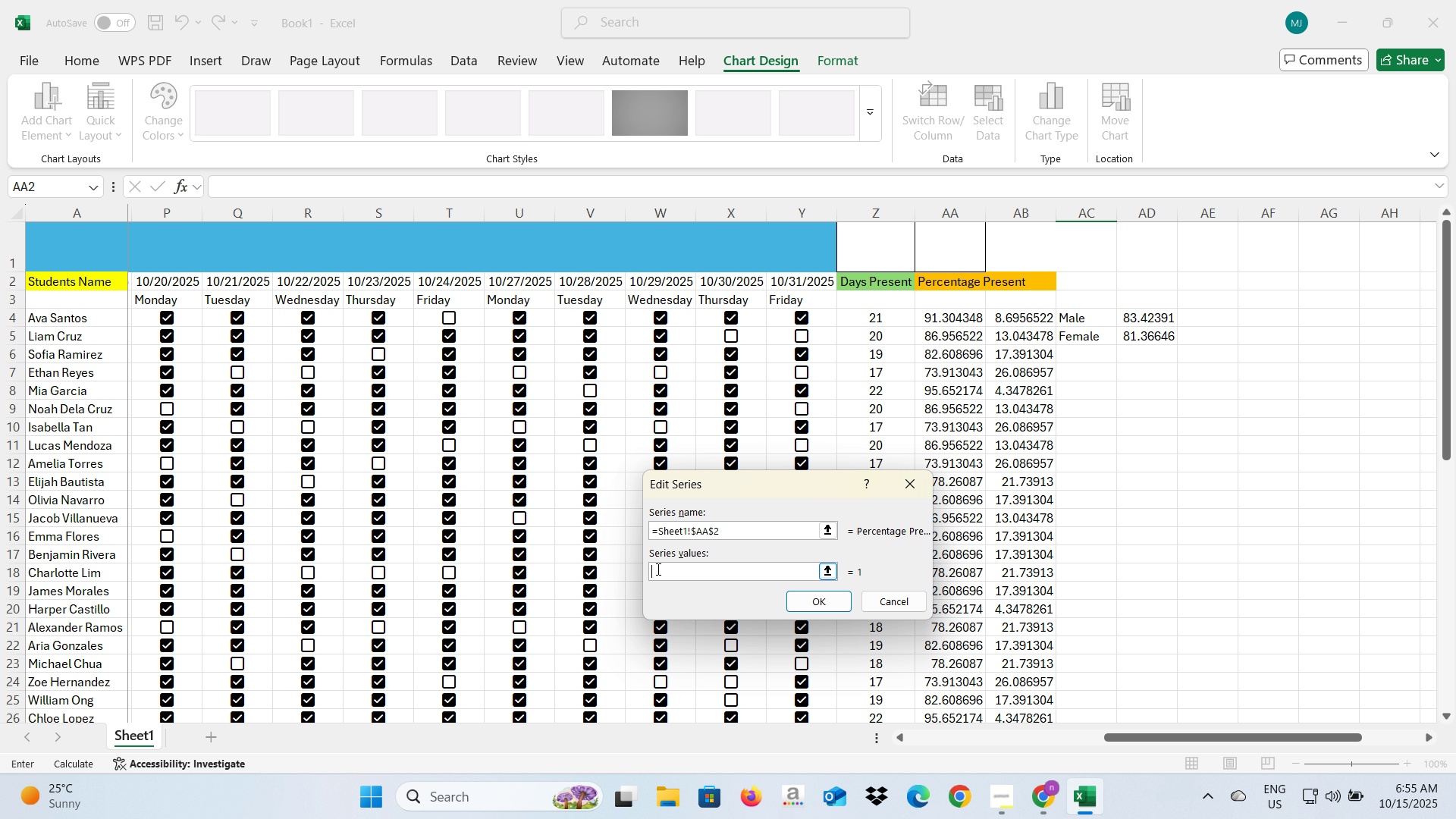 
key(Backspace)
 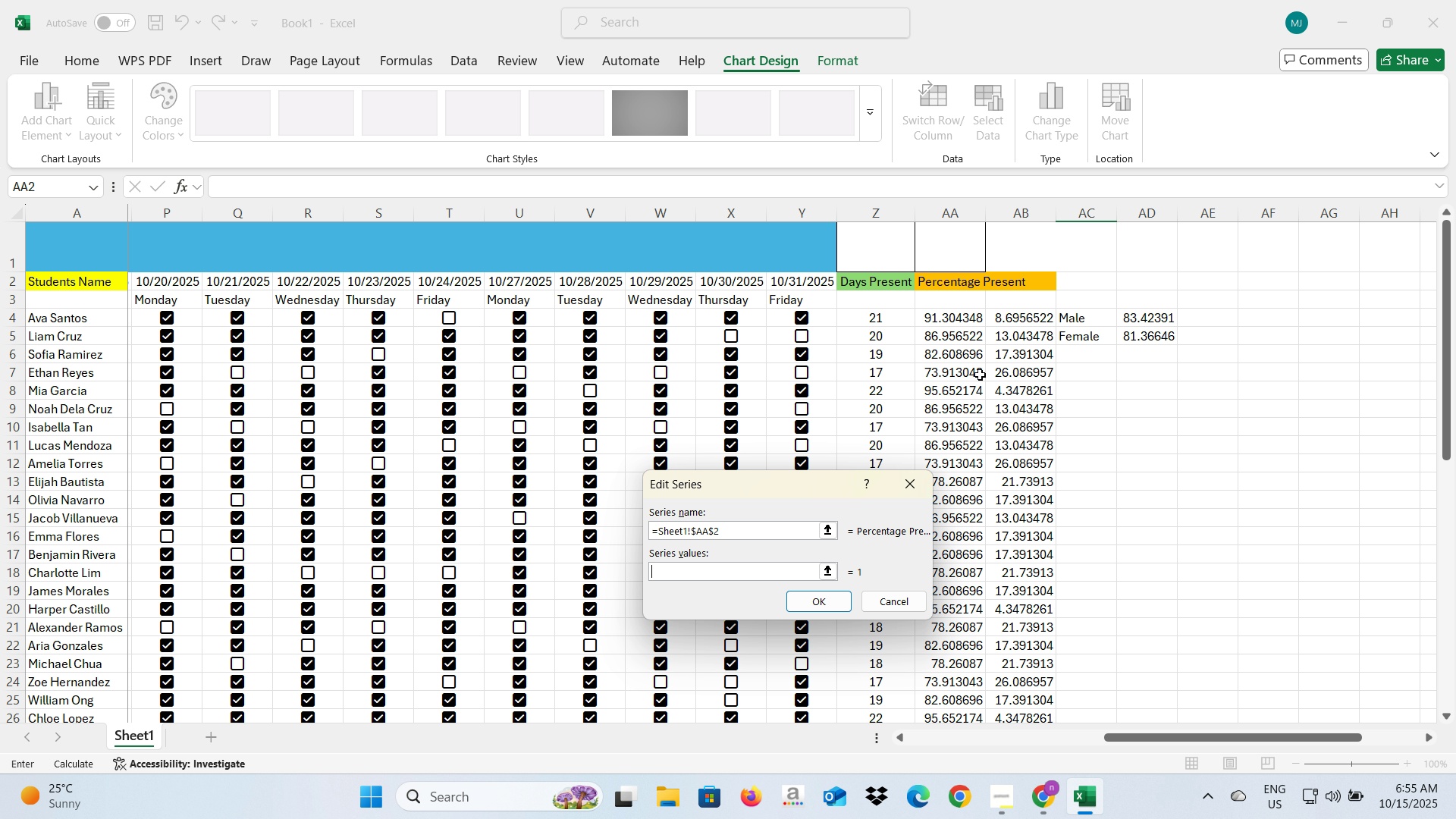 
scroll: coordinate [980, 375], scroll_direction: down, amount: 7.0
 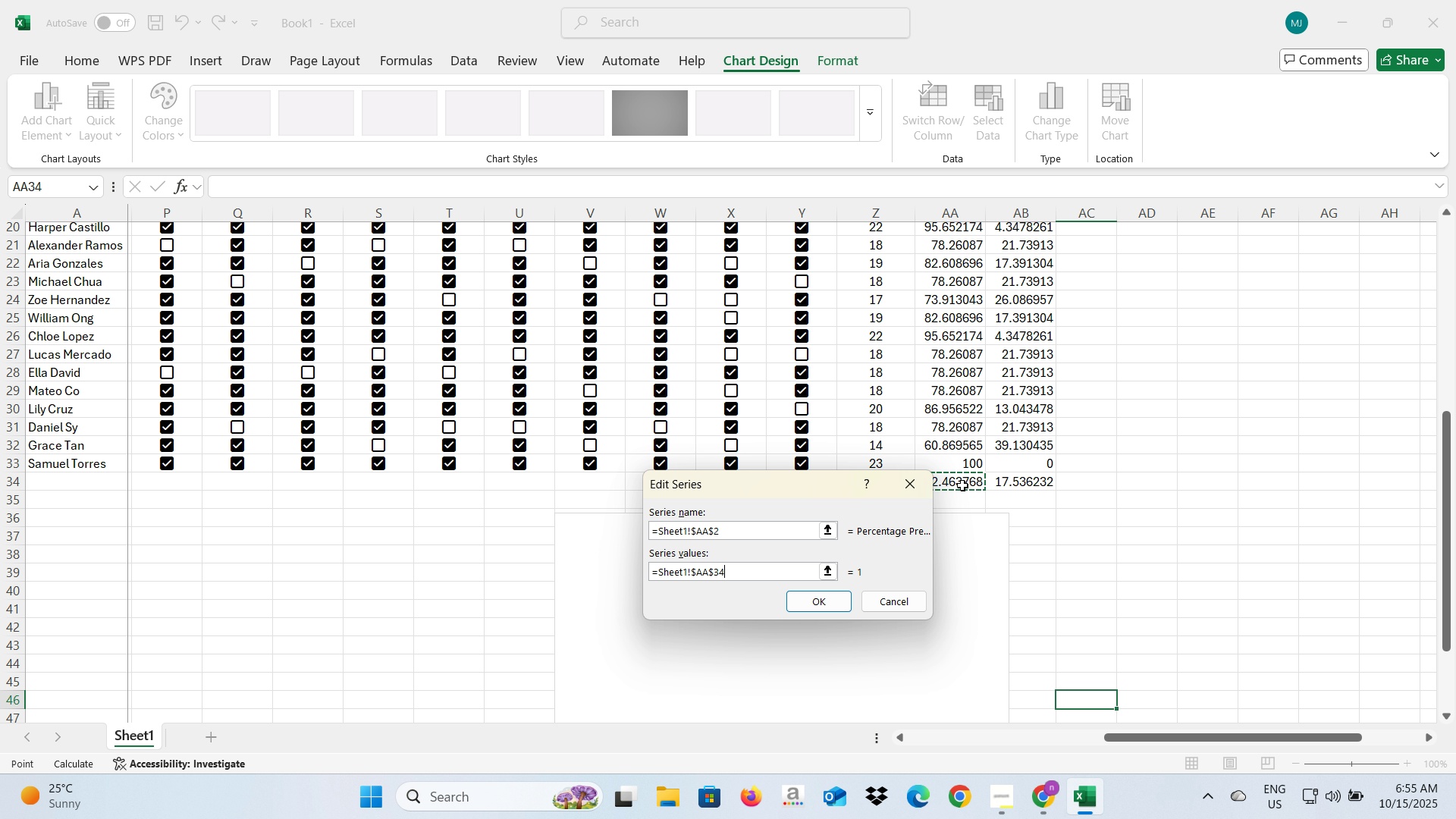 
left_click([962, 485])
 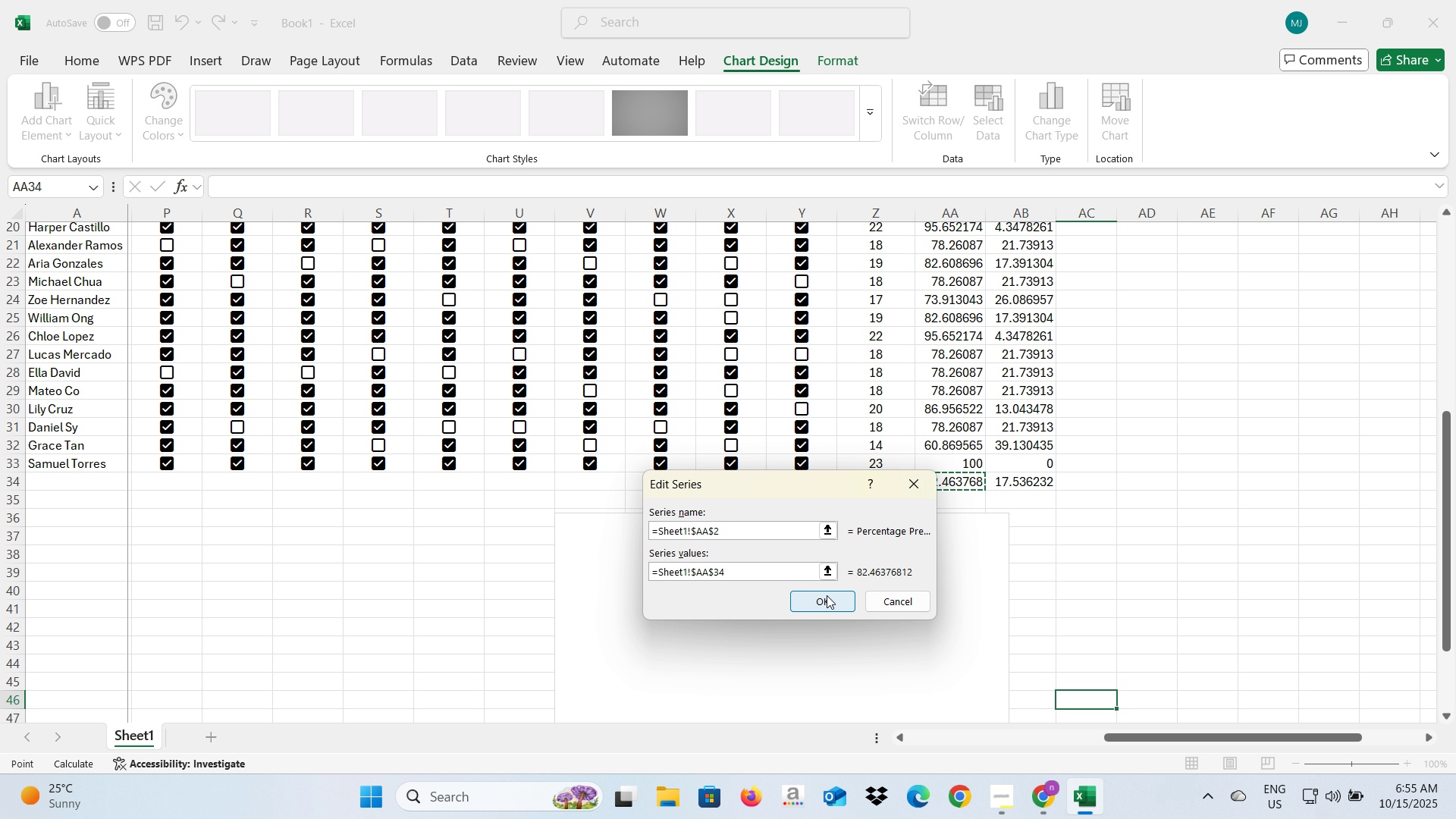 
left_click([827, 595])
 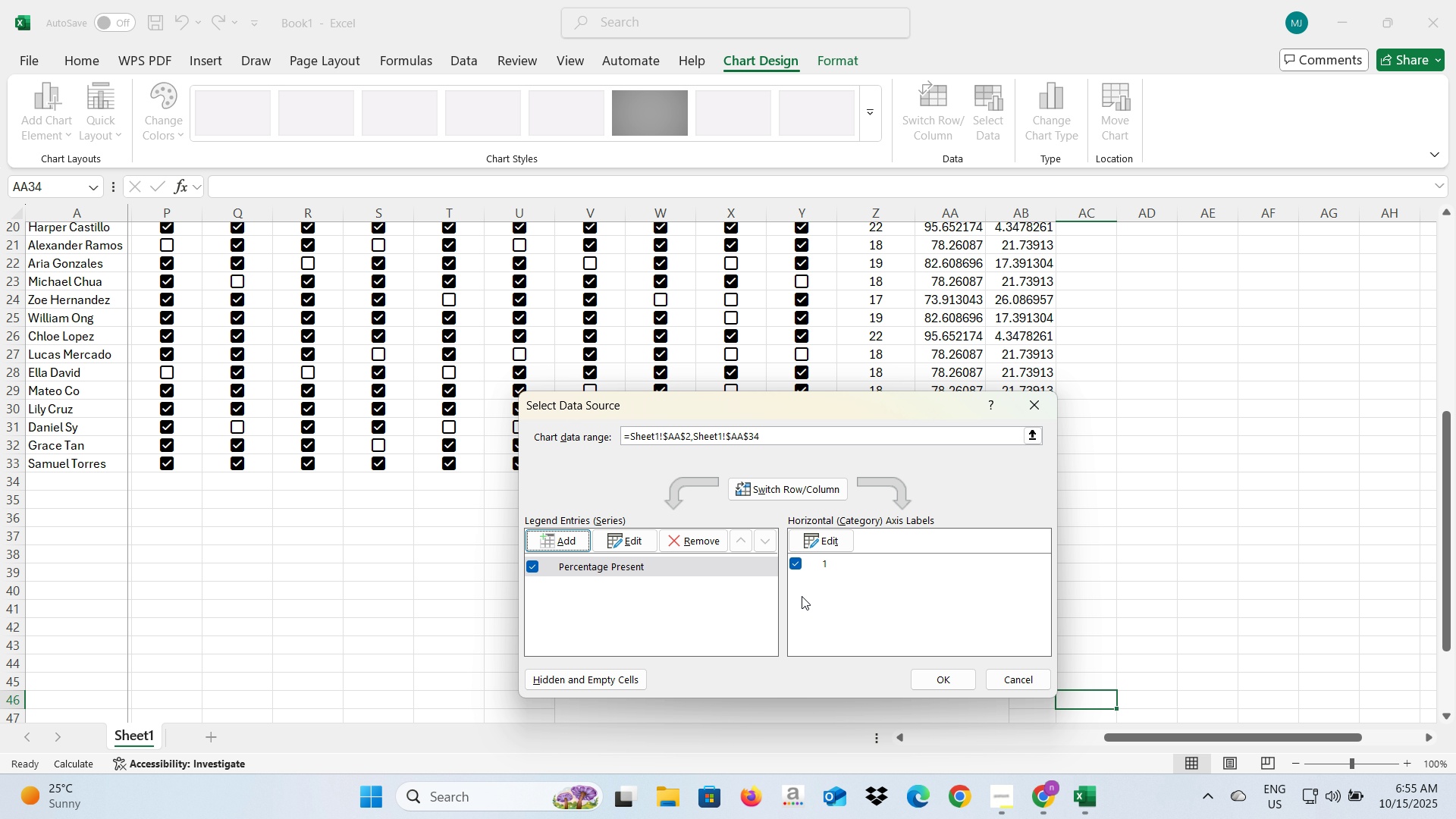 
mouse_move([606, 541])
 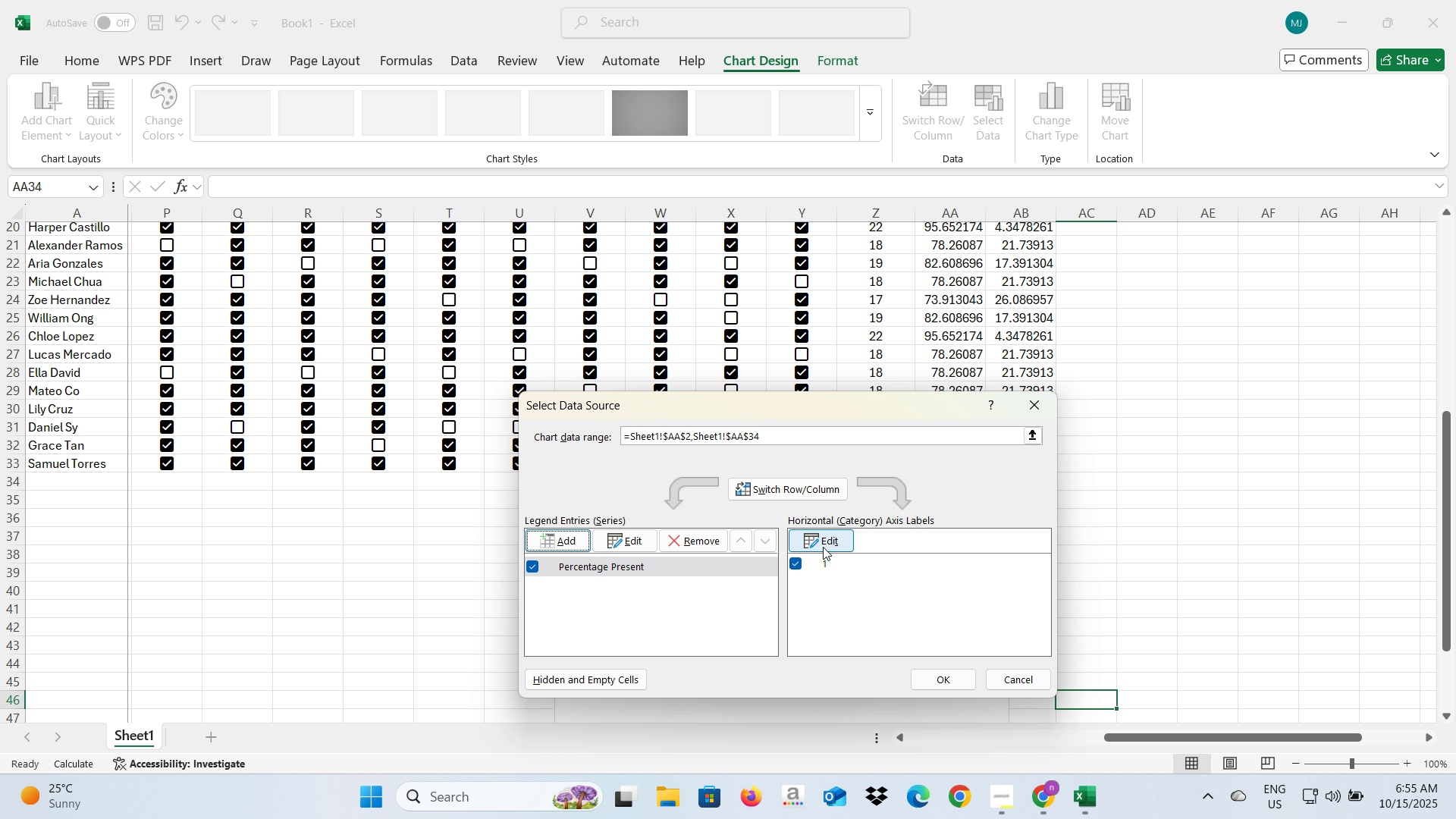 
mouse_move([824, 561])
 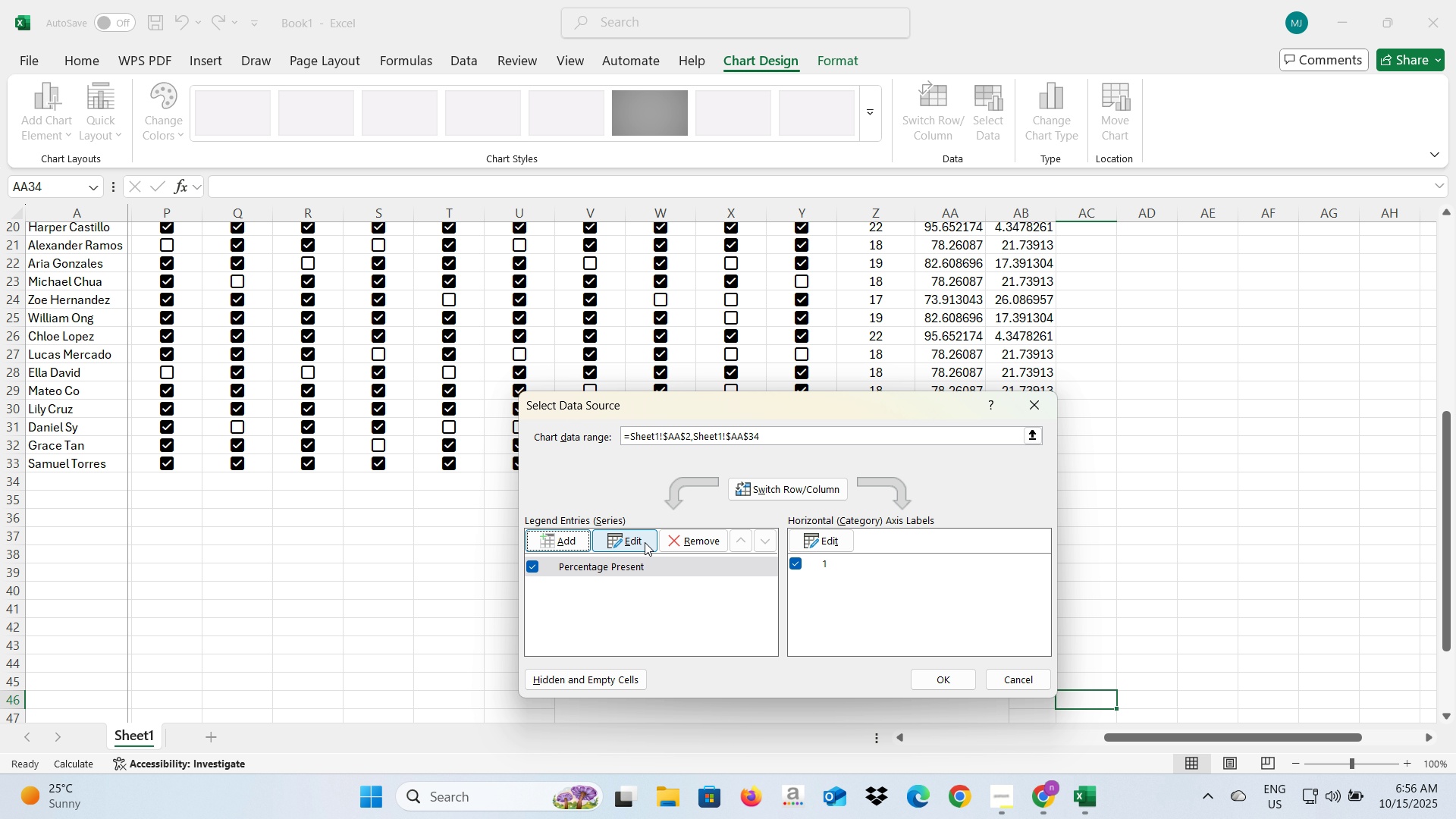 
mouse_move([856, 576])
 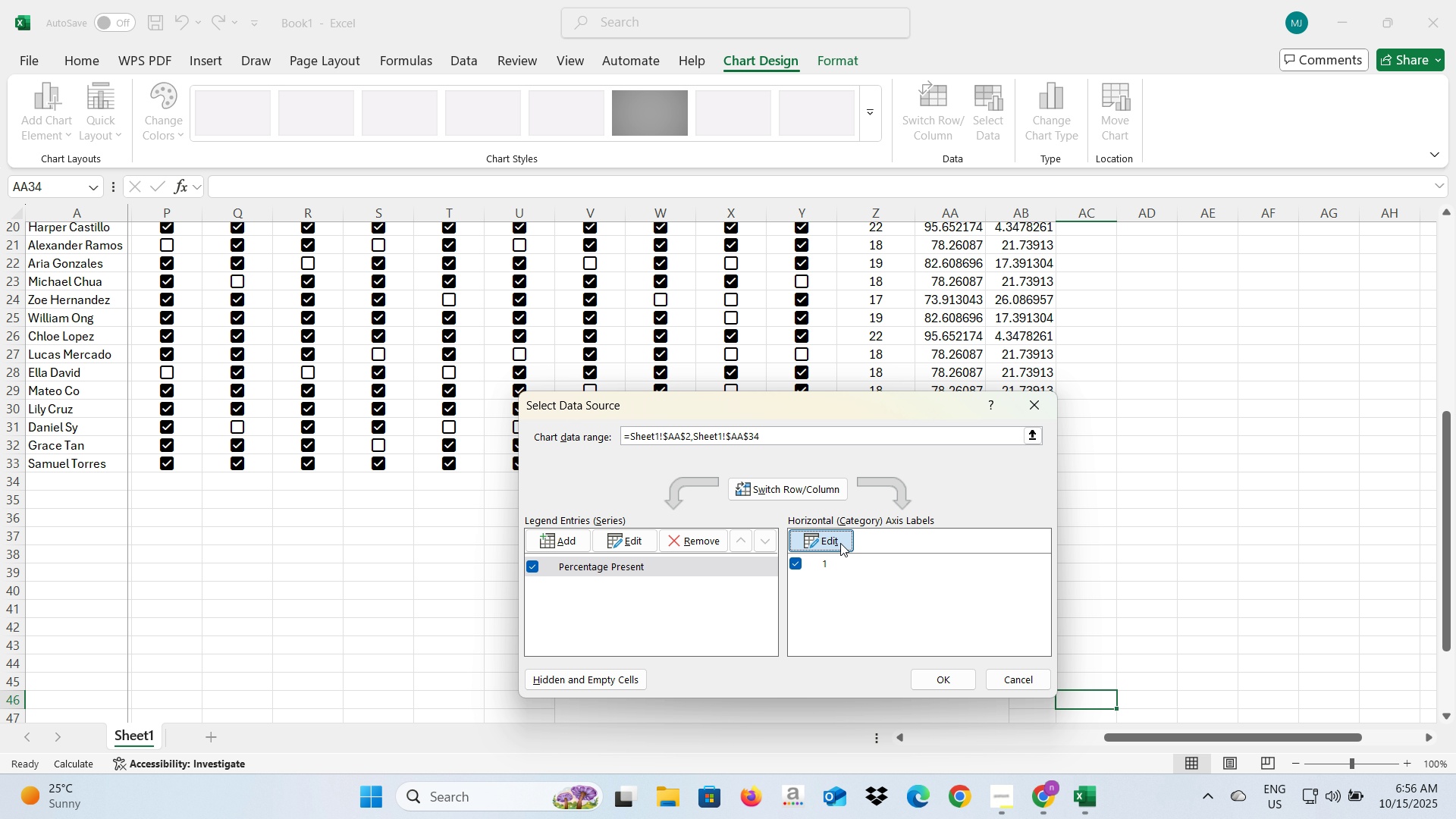 
left_click([840, 543])
 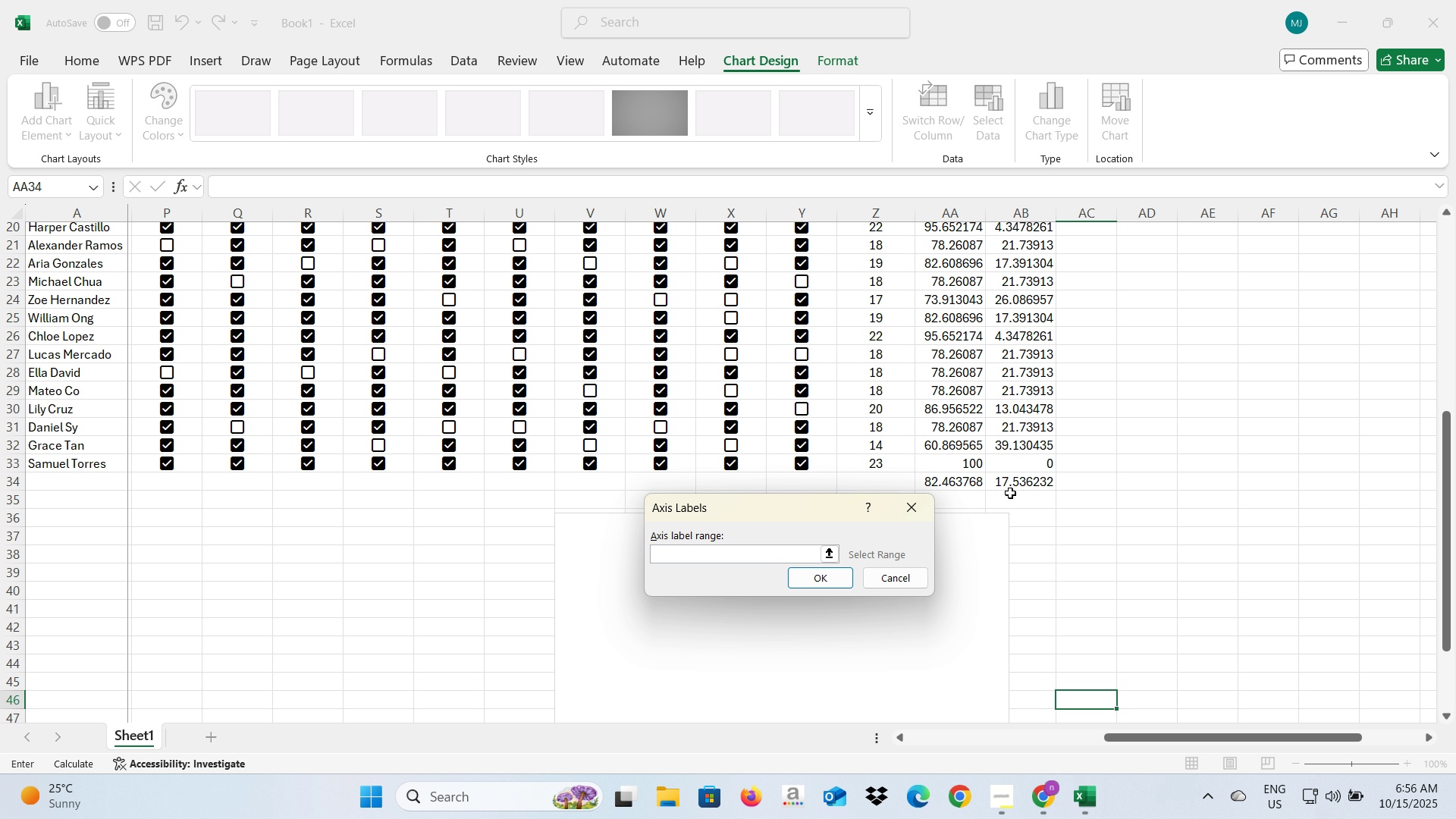 
left_click([1012, 487])
 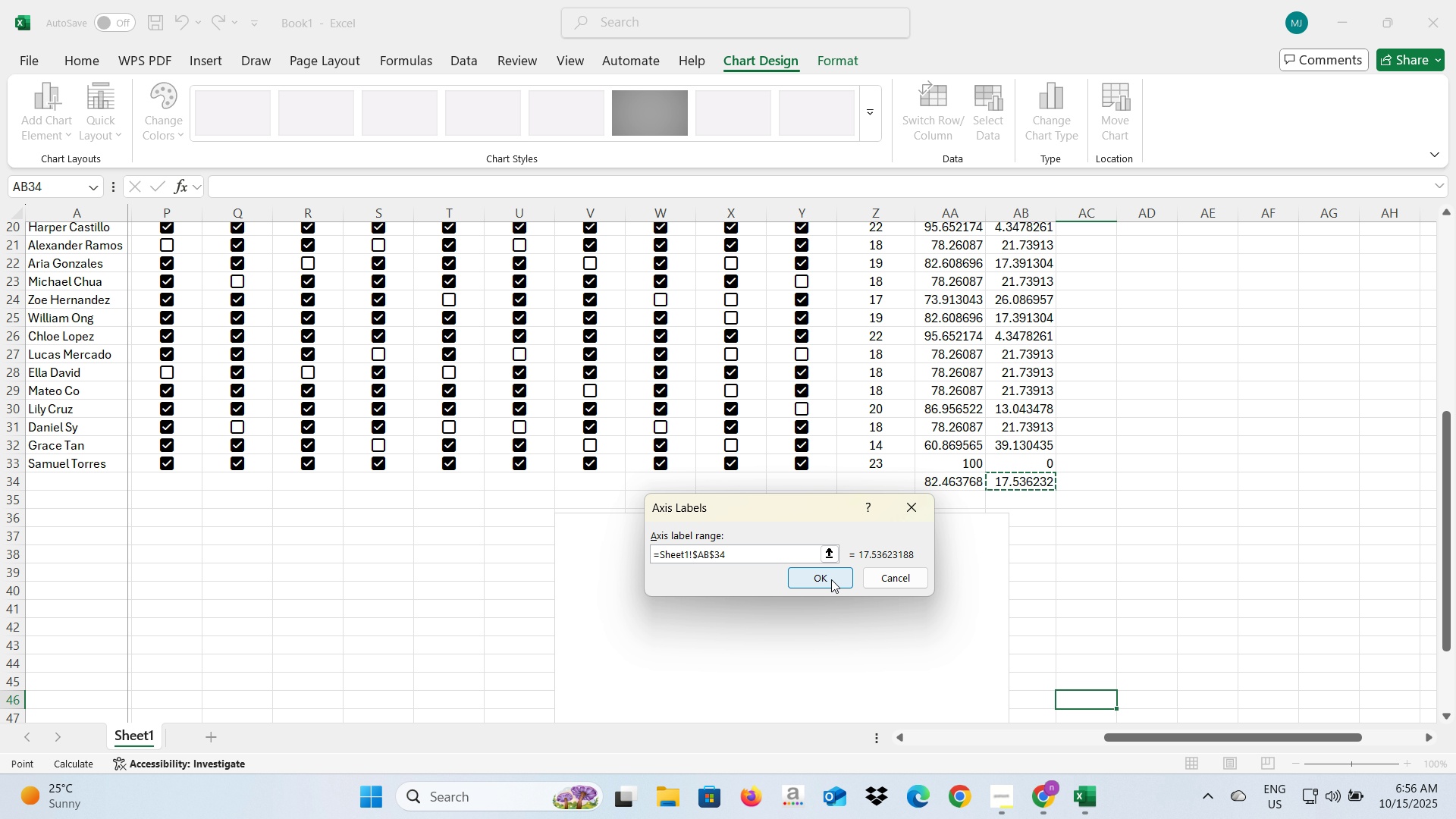 
left_click([831, 579])
 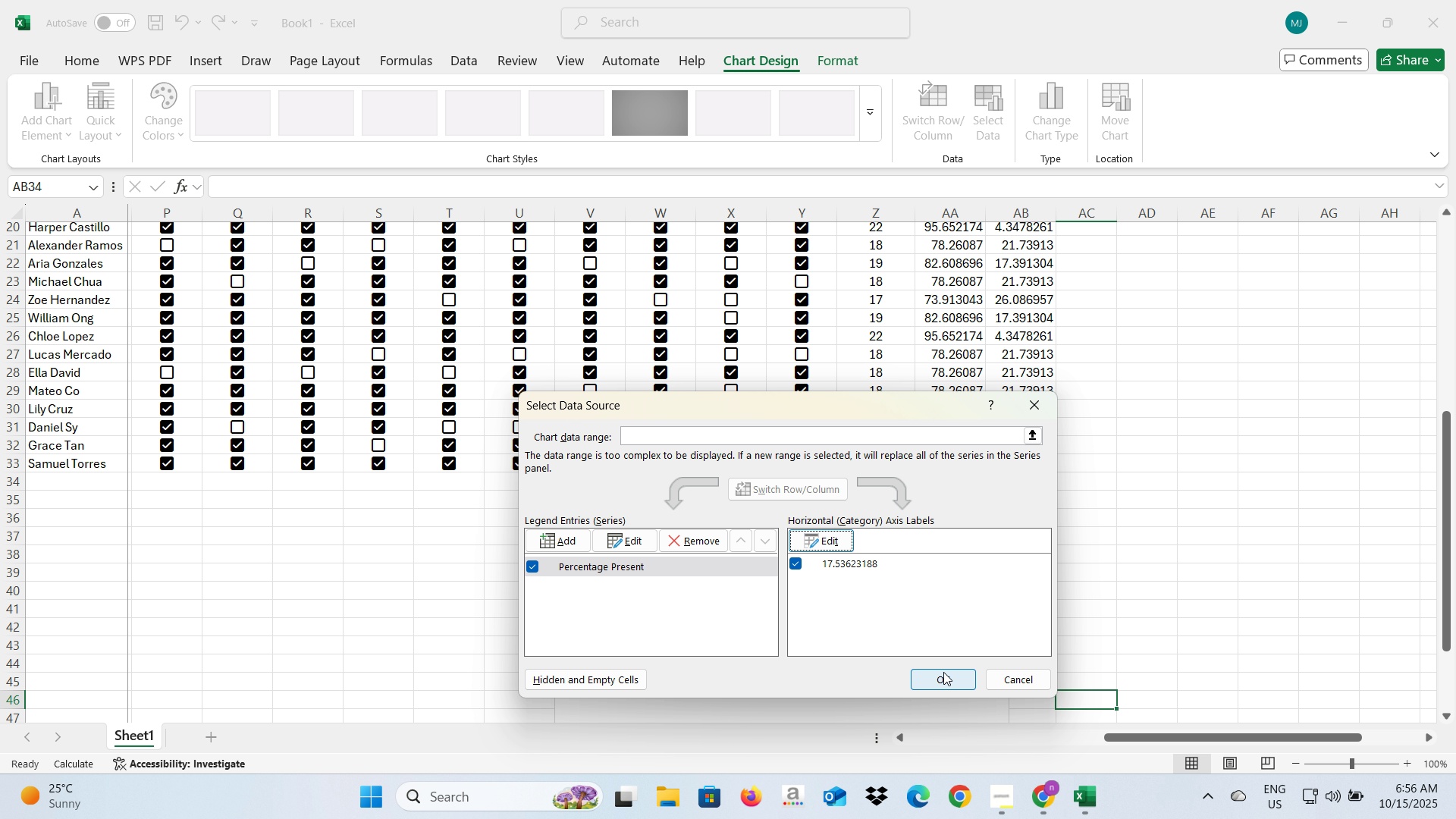 
left_click([944, 672])
 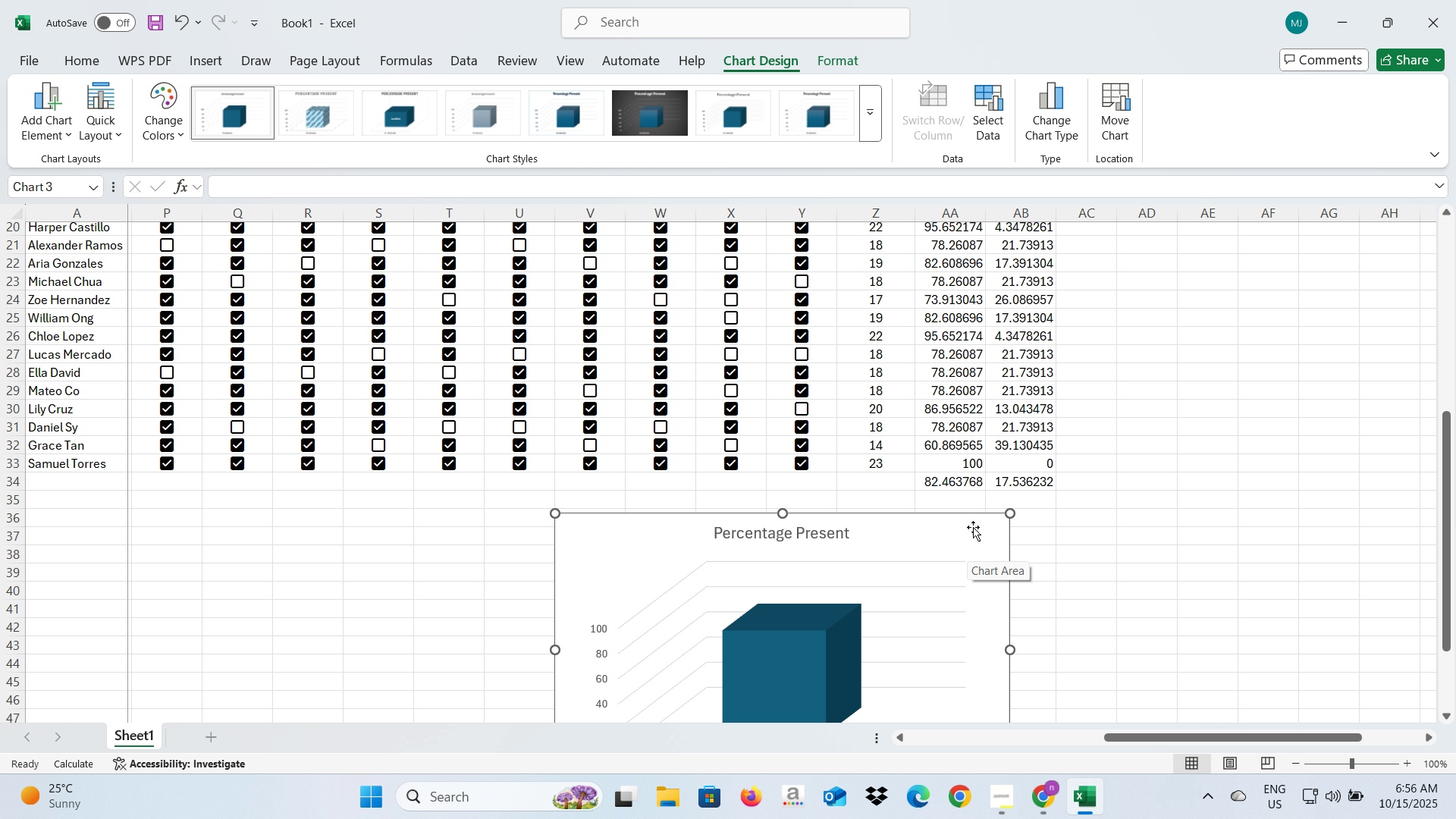 
wait(5.67)
 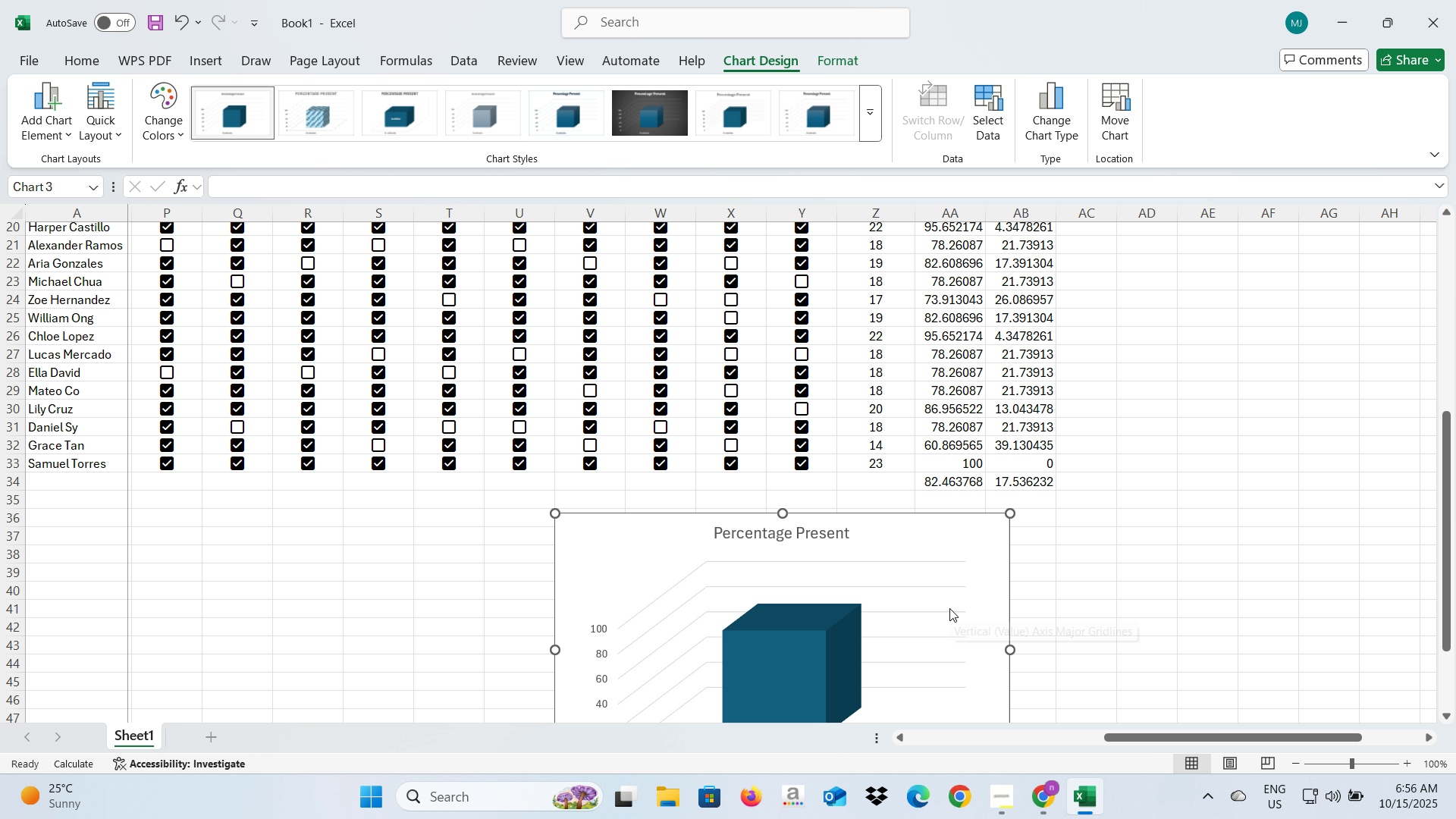 
left_click([1041, 119])
 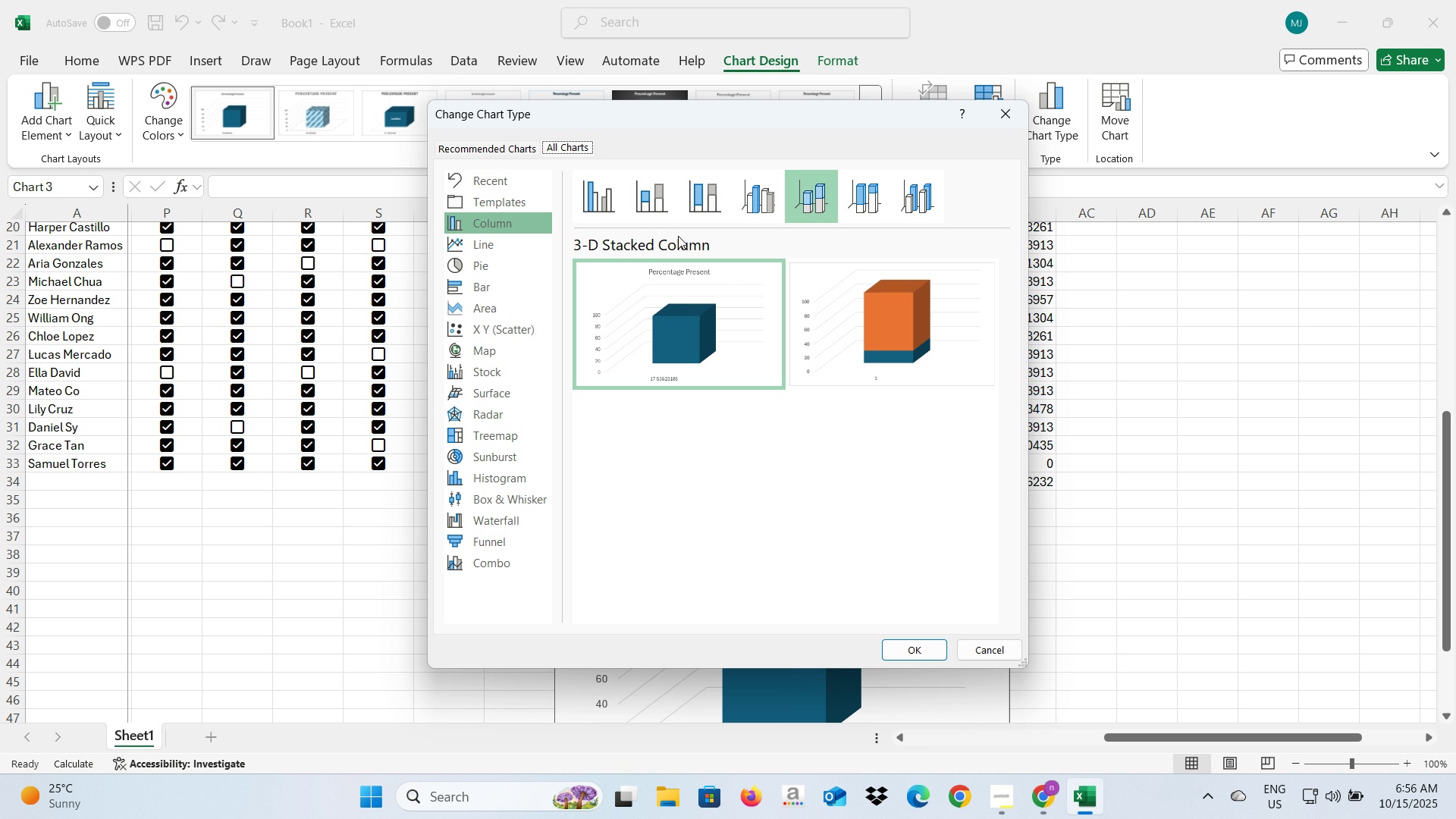 
left_click([717, 191])
 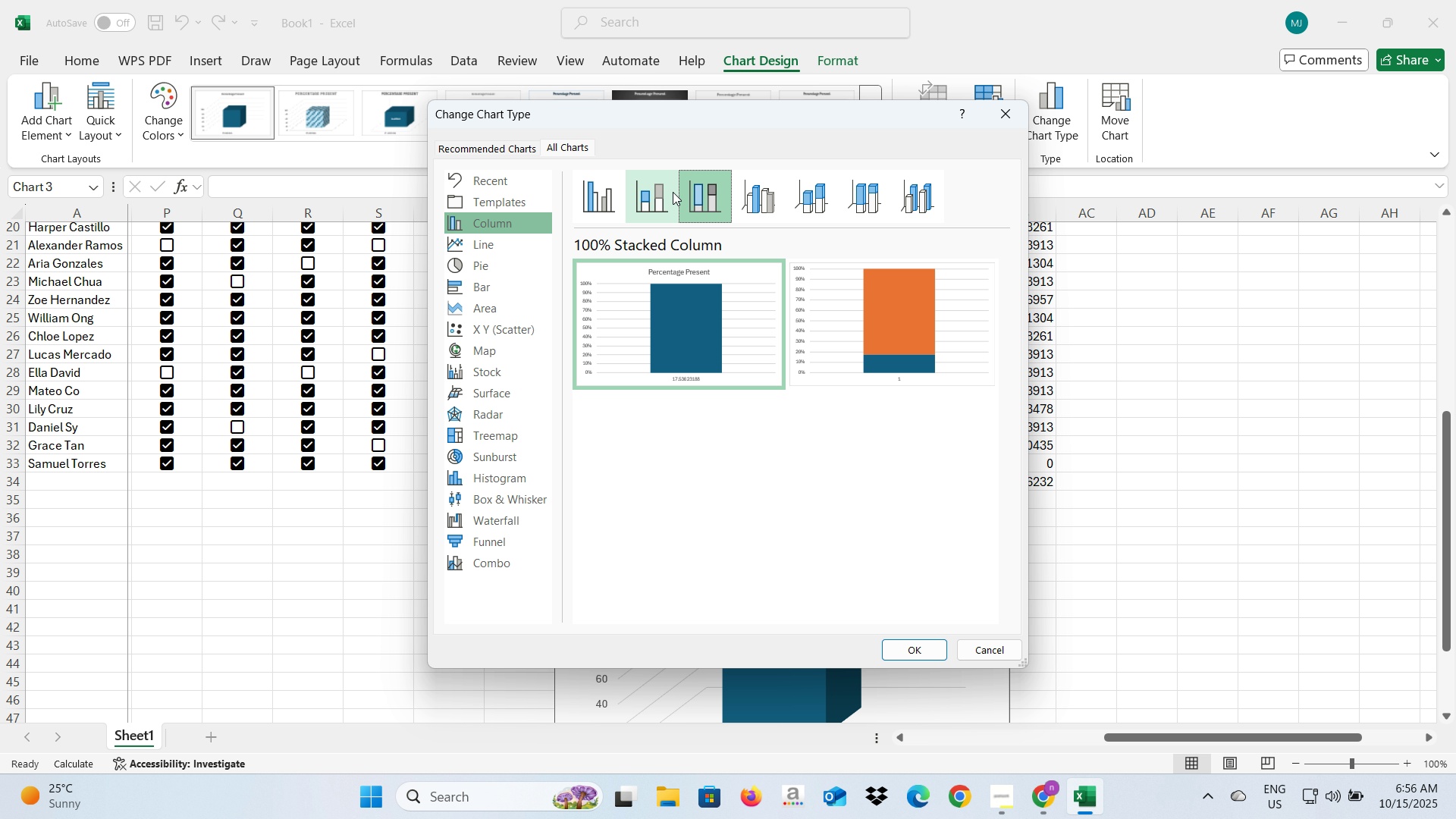 
left_click([667, 196])
 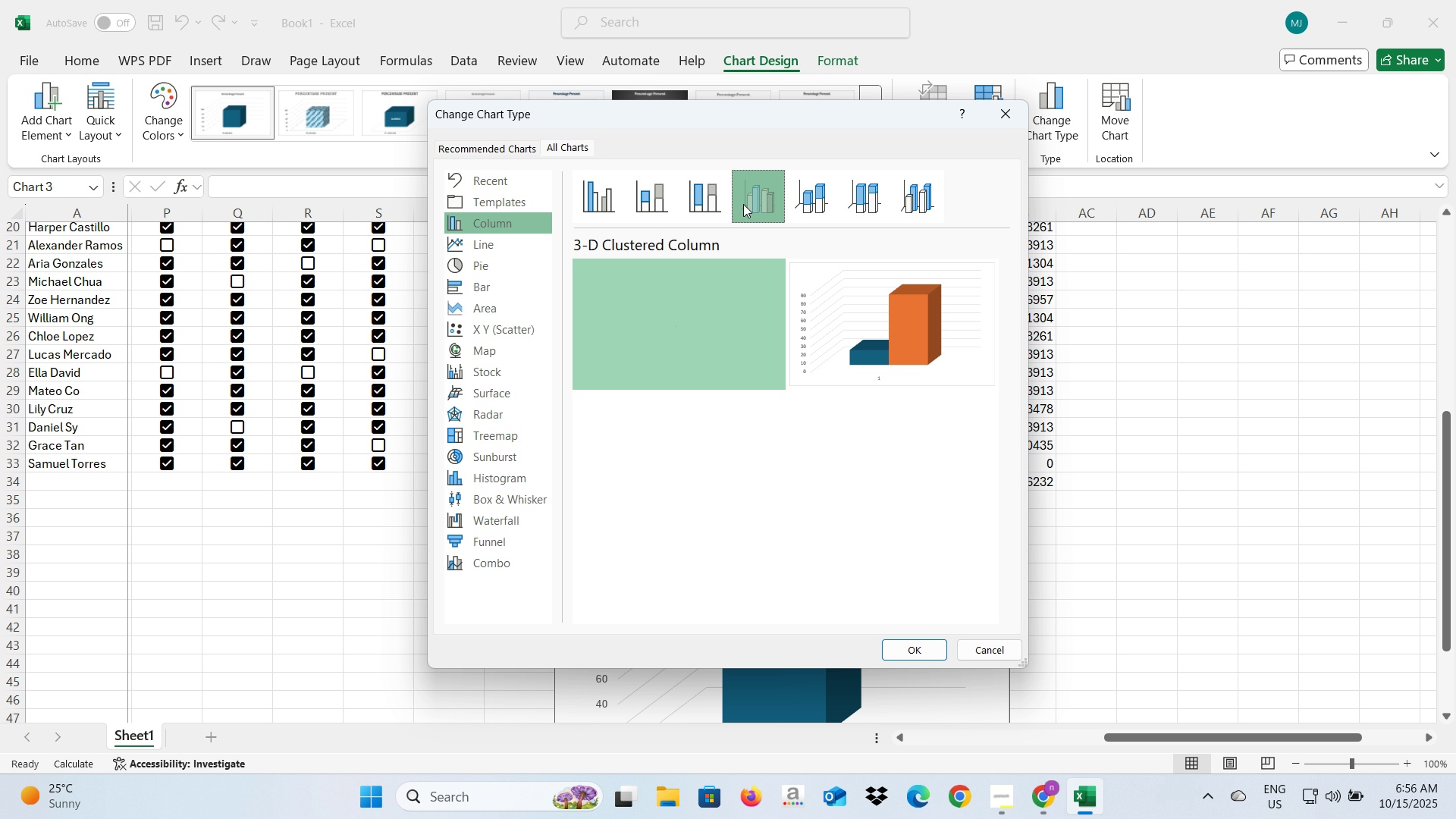 
left_click([743, 204])
 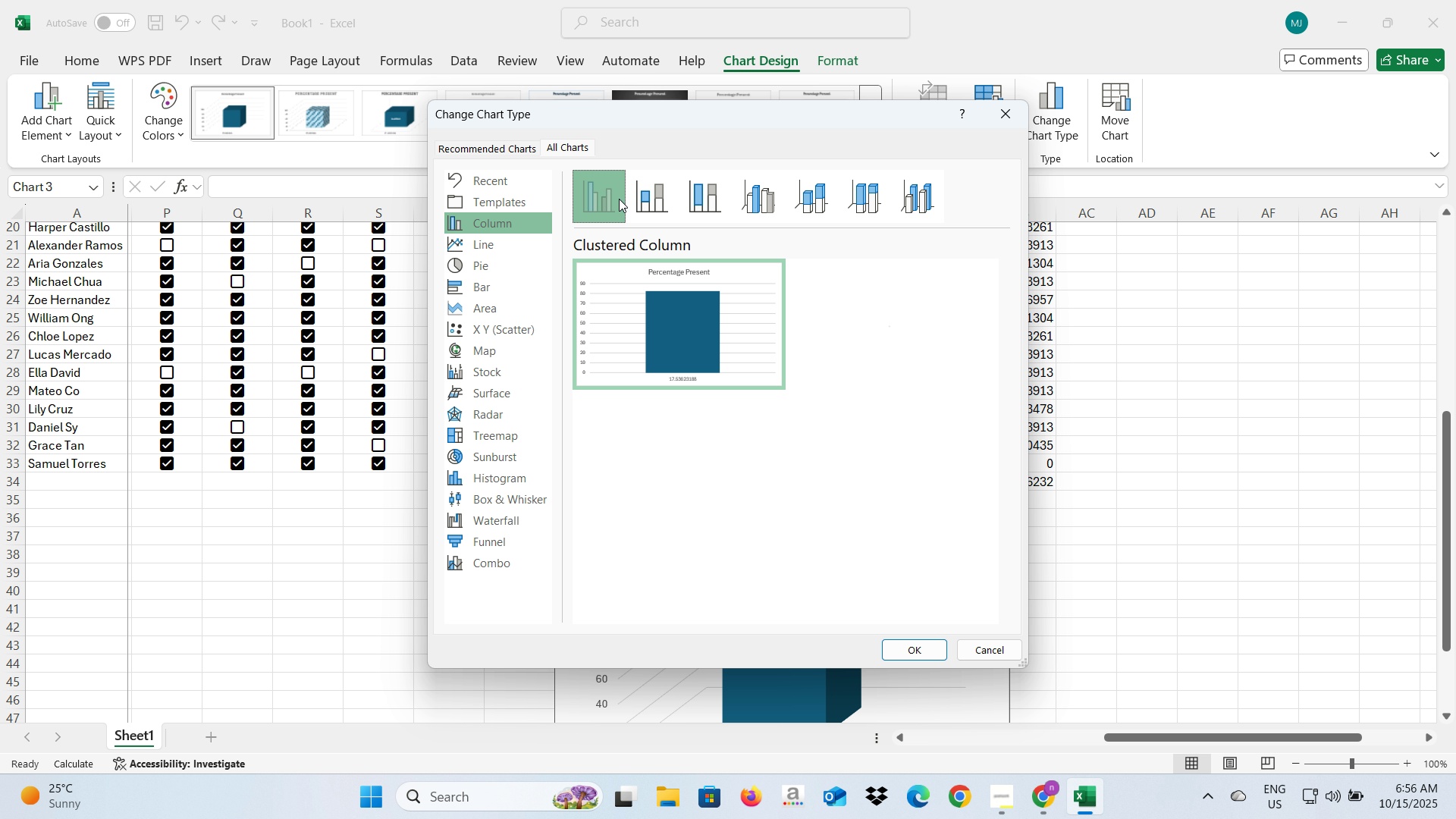 
left_click([619, 199])
 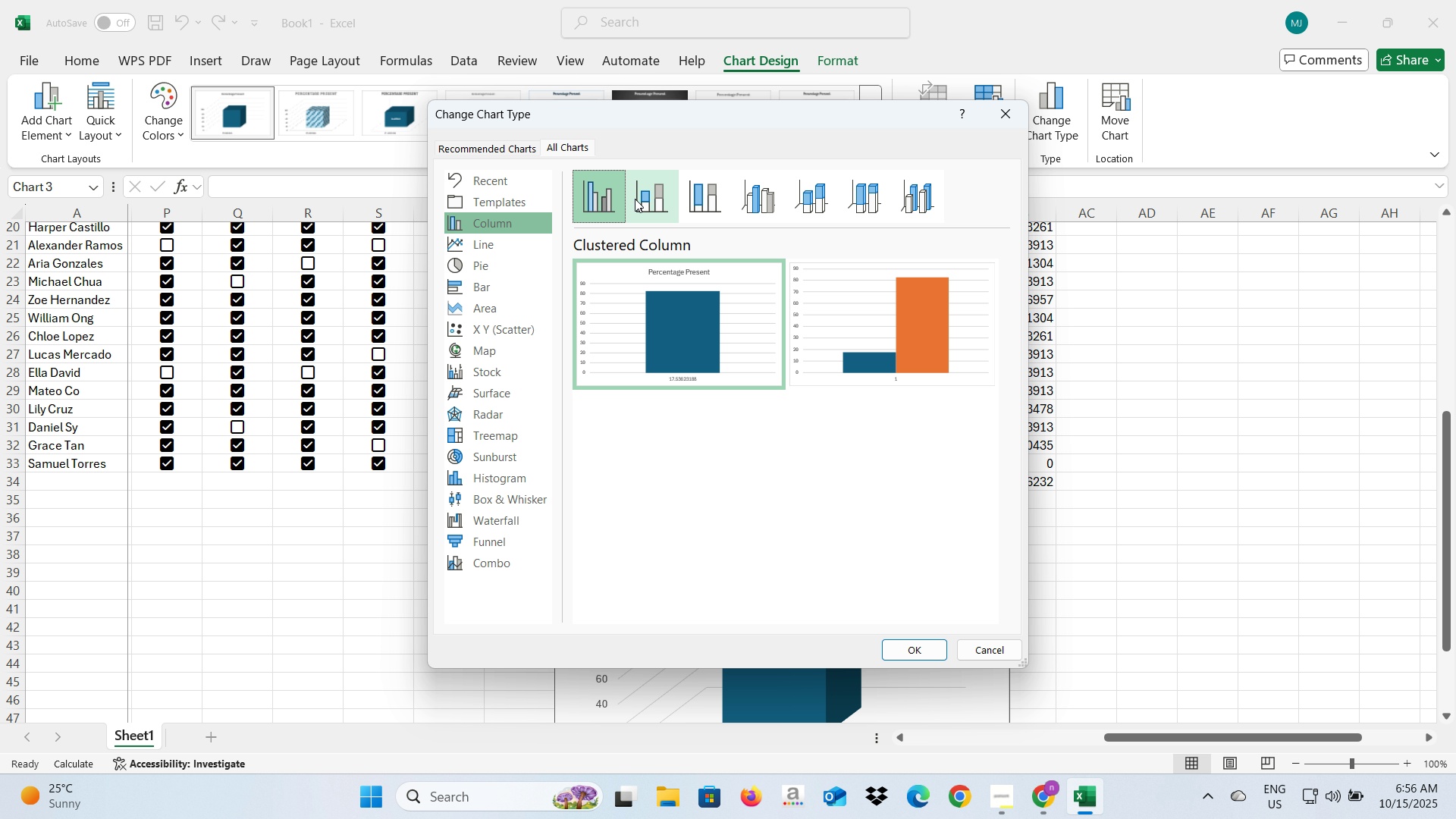 
left_click([639, 196])
 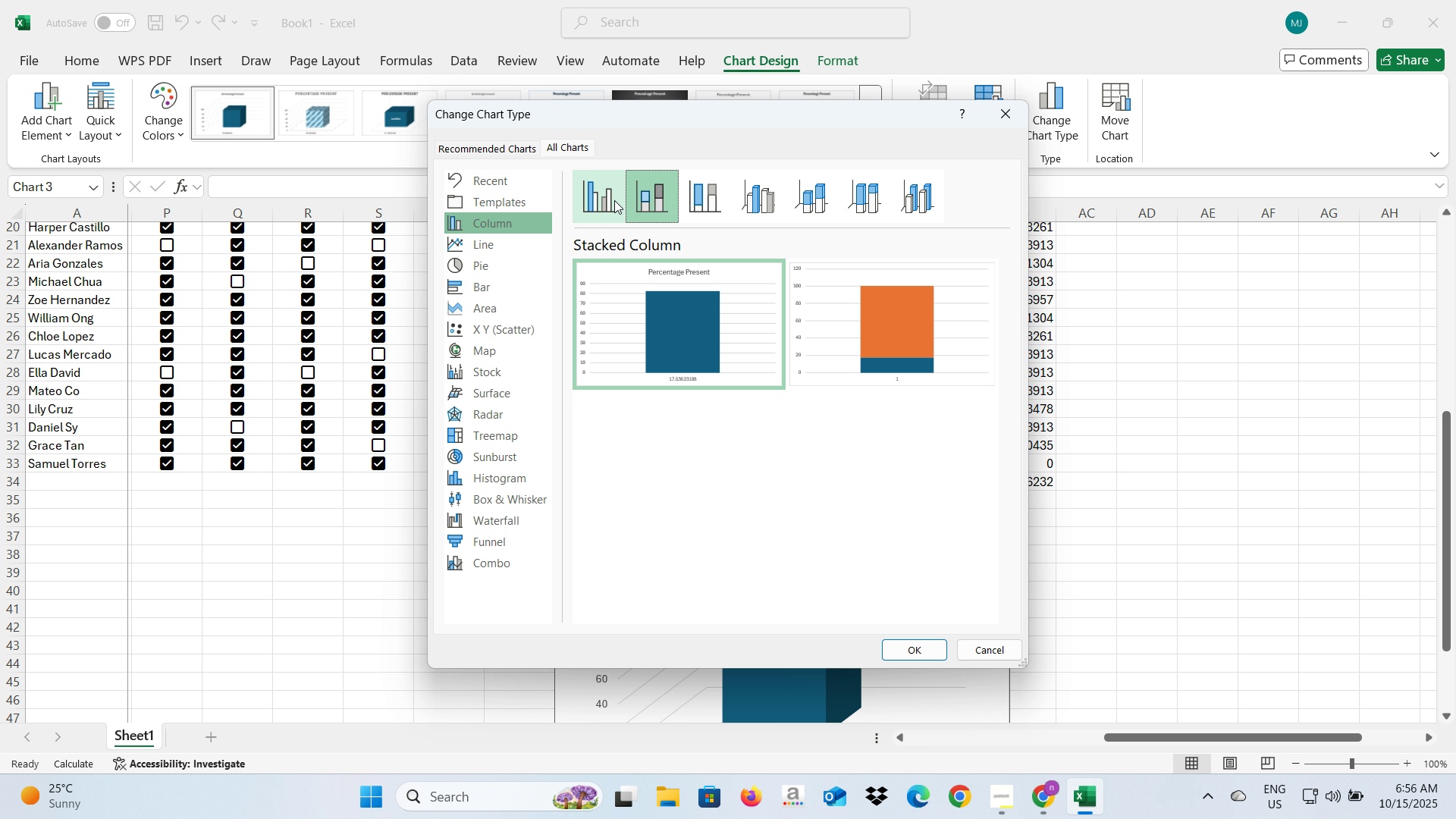 
left_click([613, 200])
 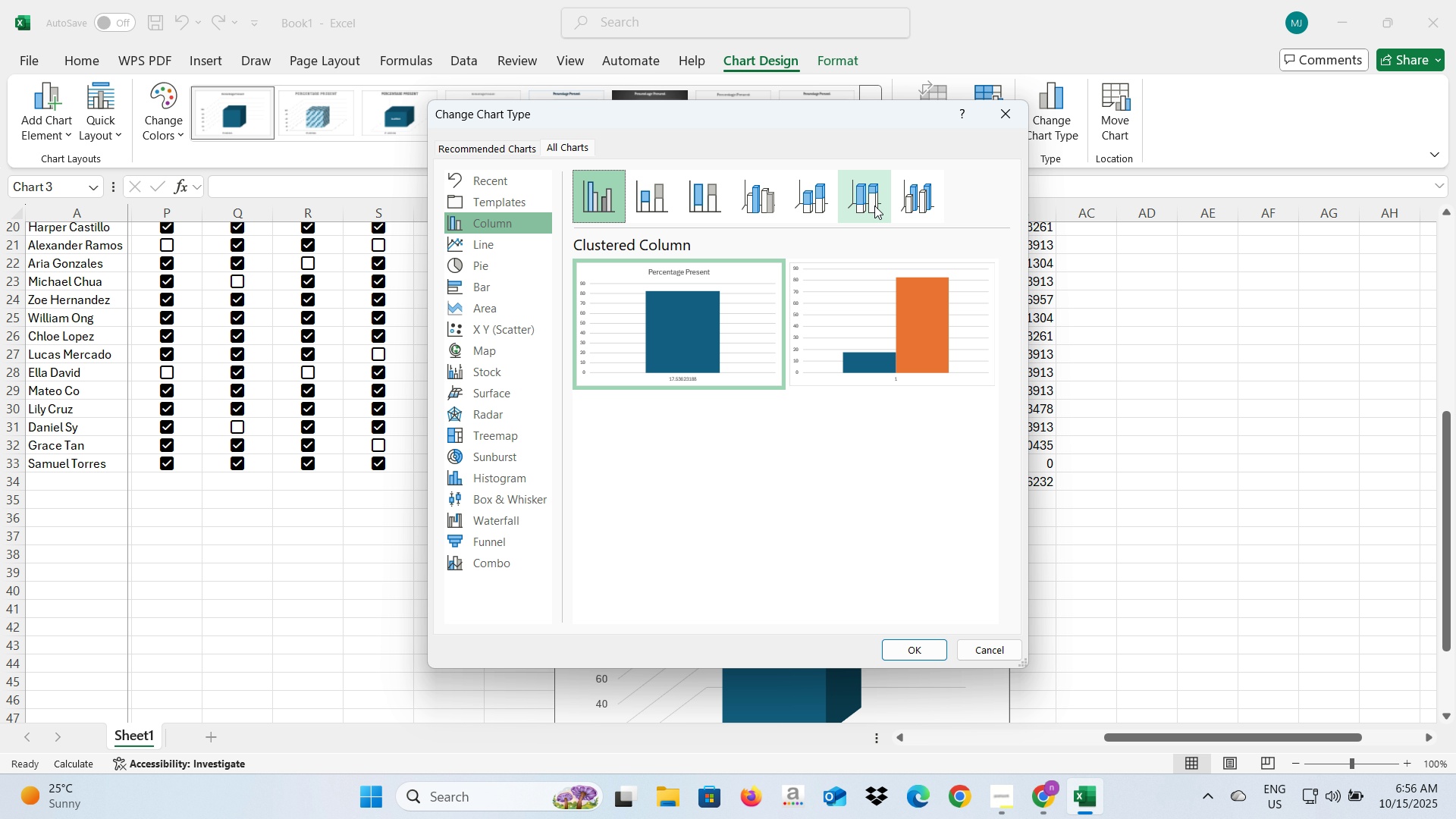 
left_click([908, 199])
 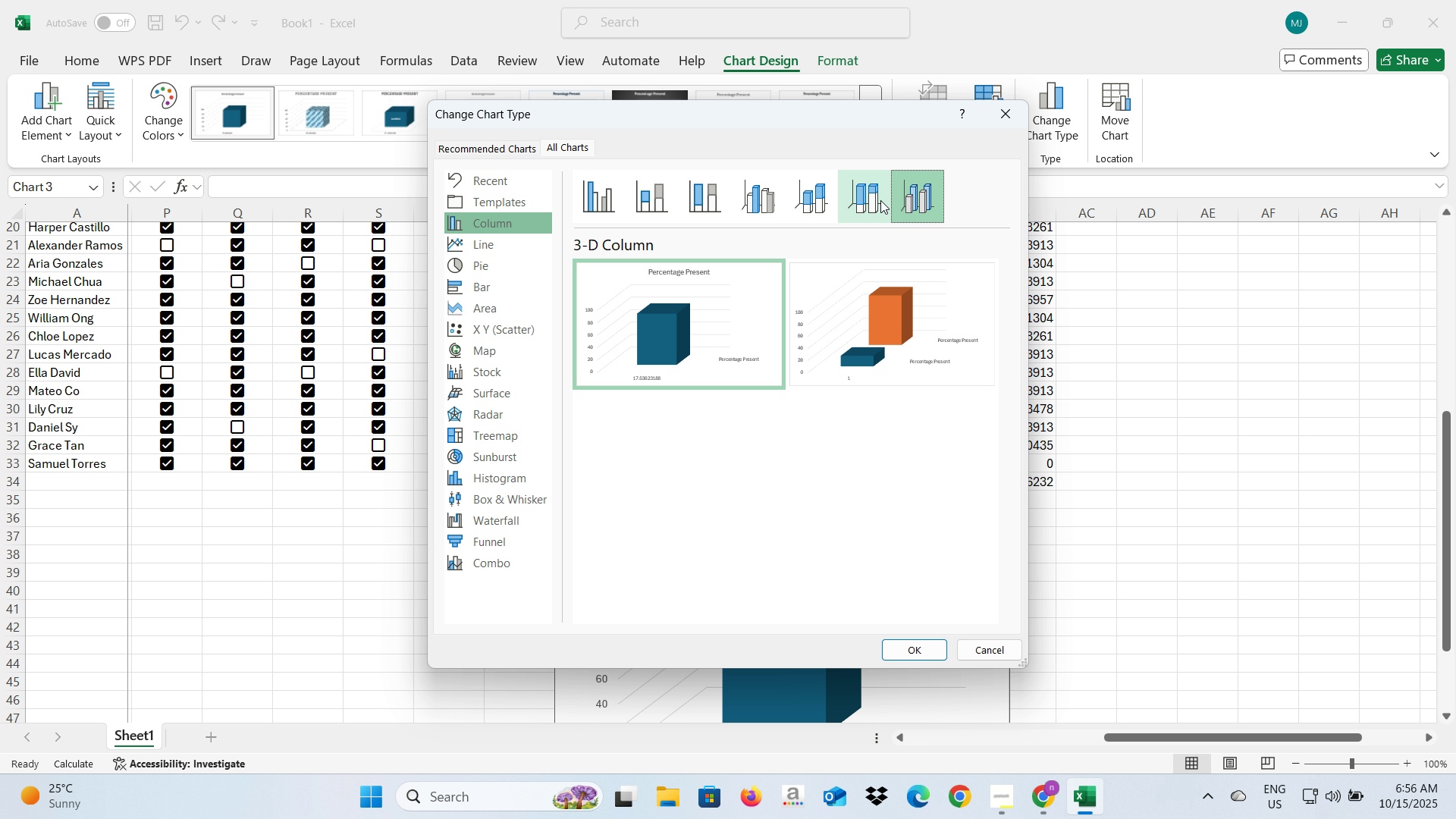 
left_click([876, 202])
 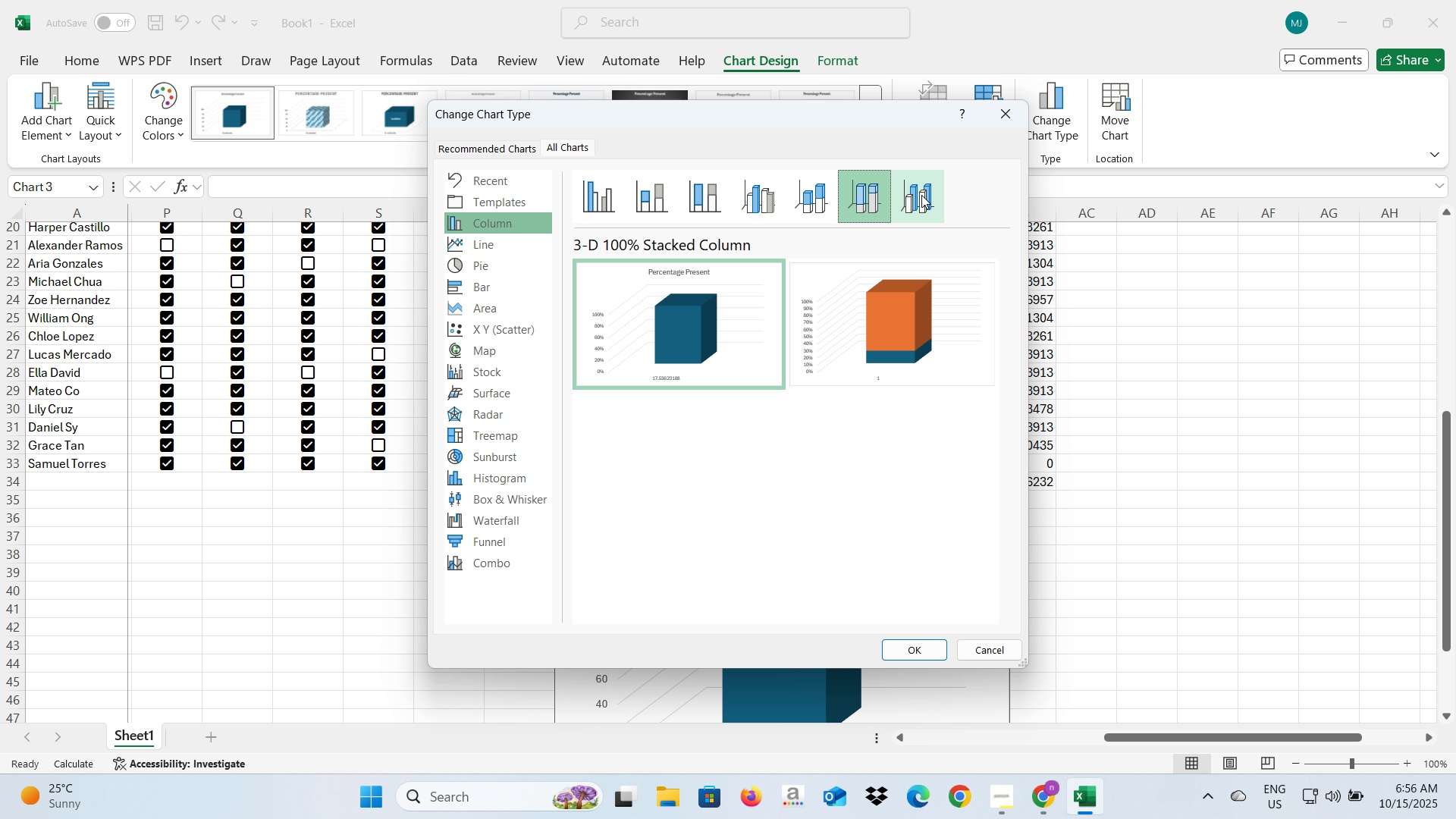 
left_click([921, 195])
 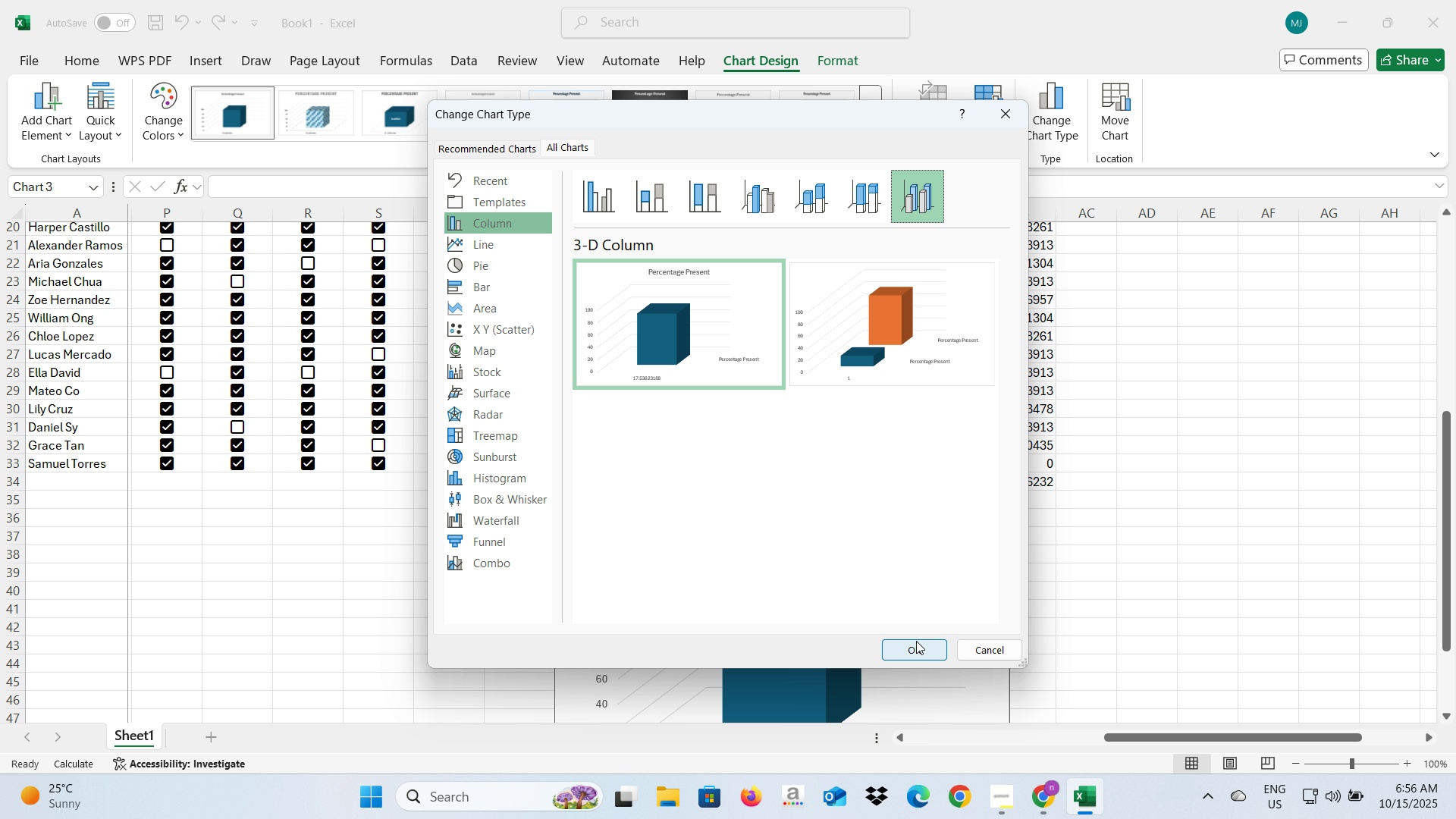 
left_click([916, 644])
 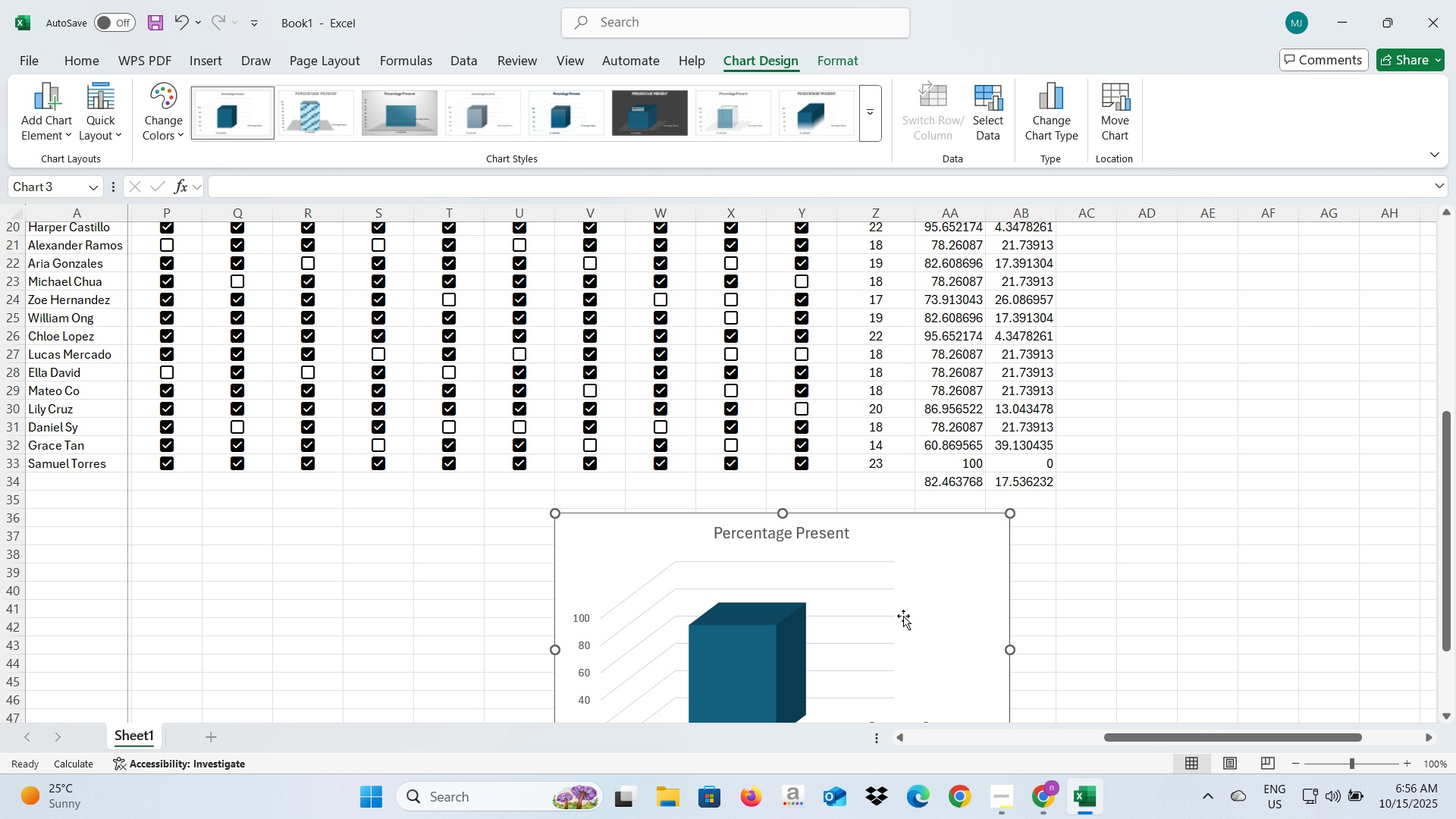 
scroll: coordinate [901, 614], scroll_direction: down, amount: 3.0
 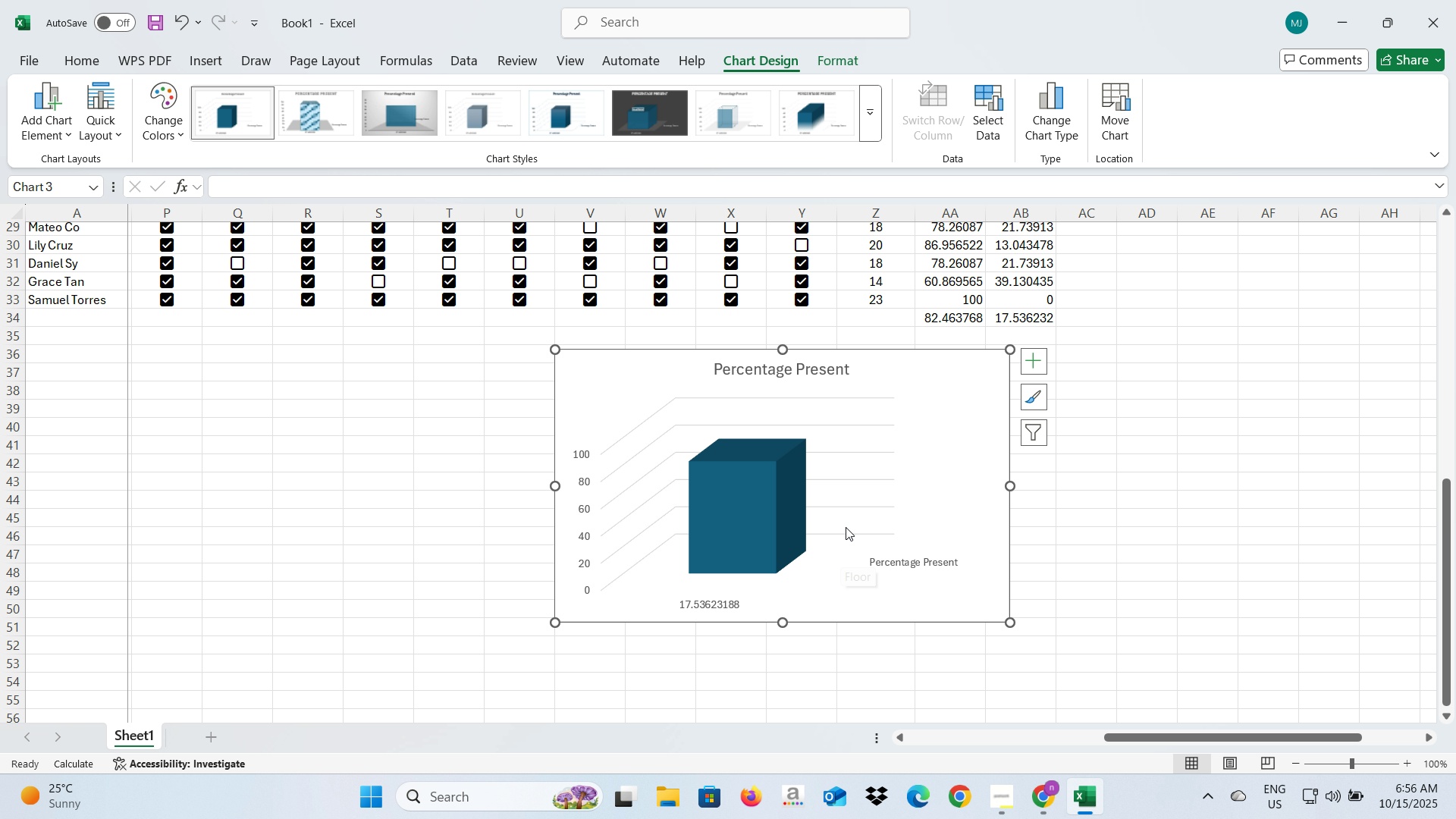 
wait(6.85)
 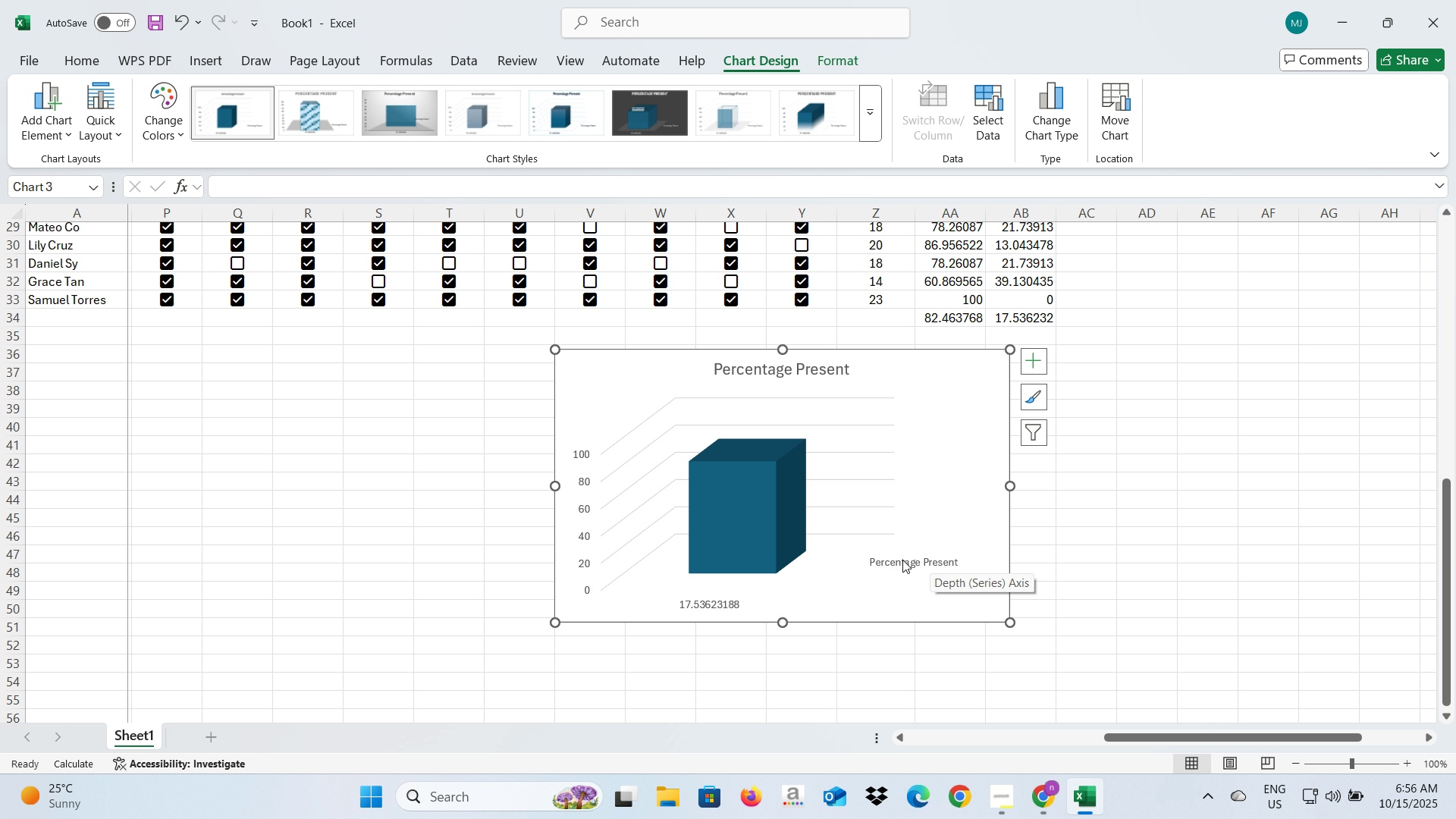 
left_click([979, 97])
 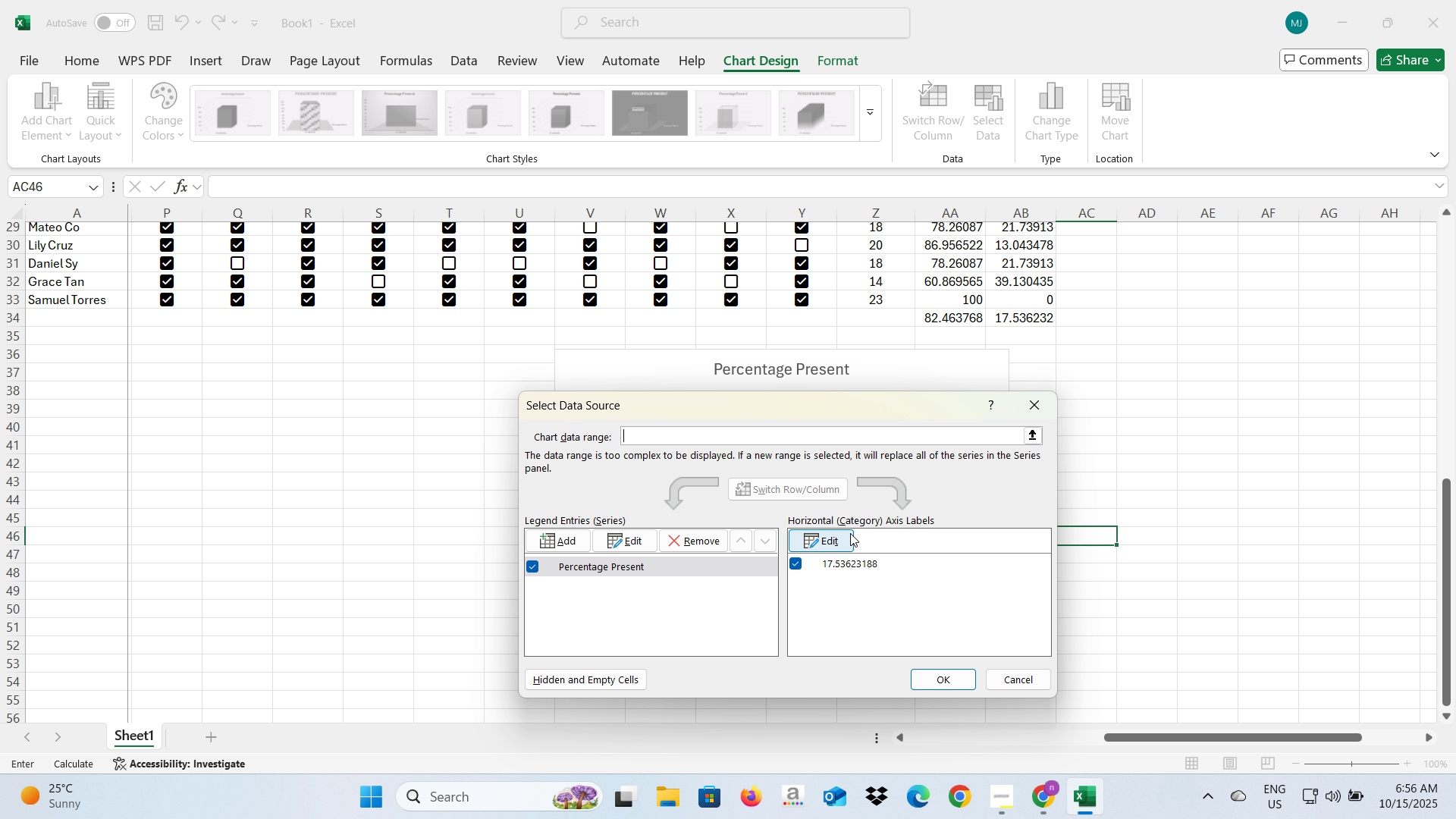 
left_click([850, 533])
 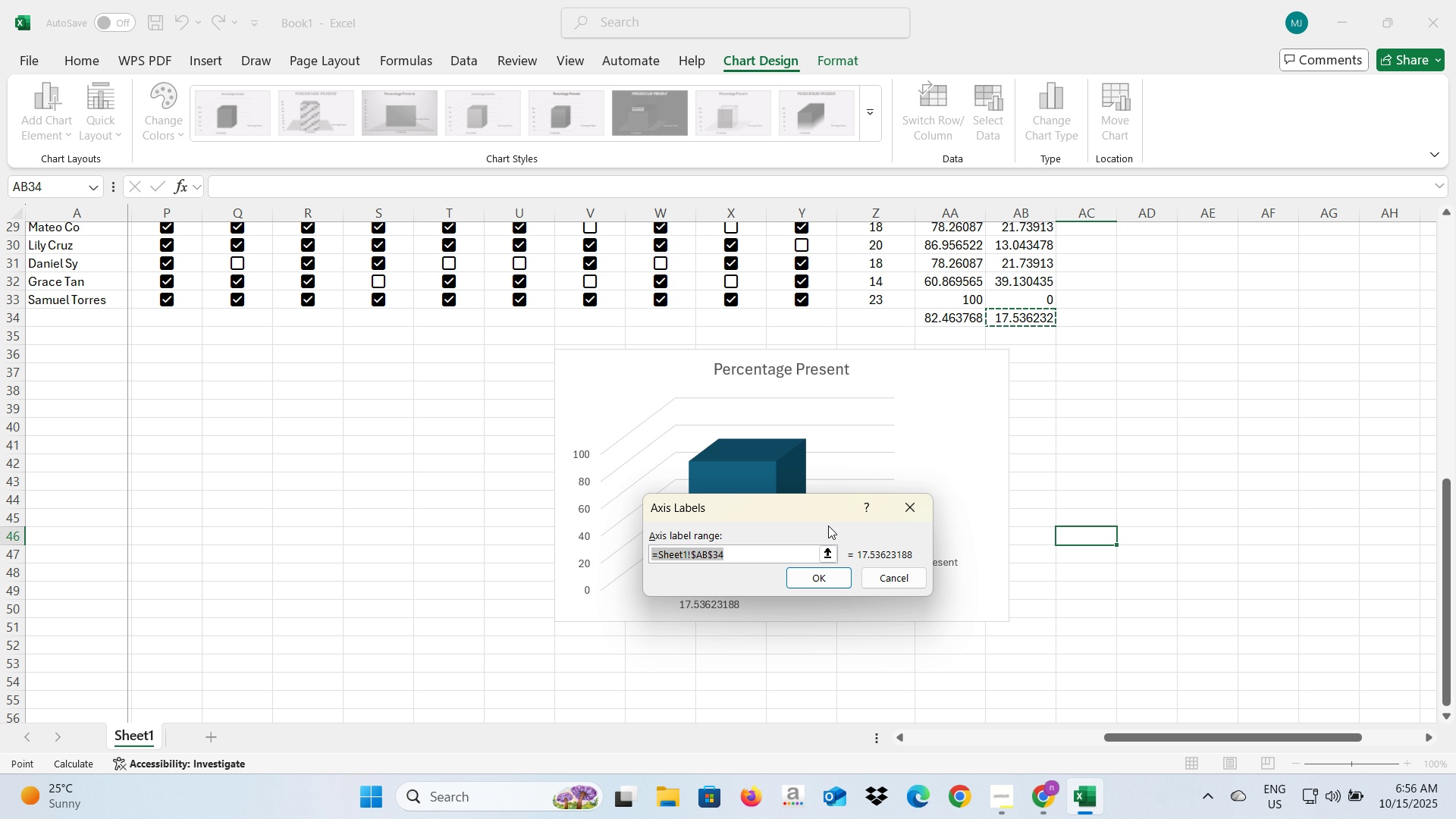 
mouse_move([842, 548])
 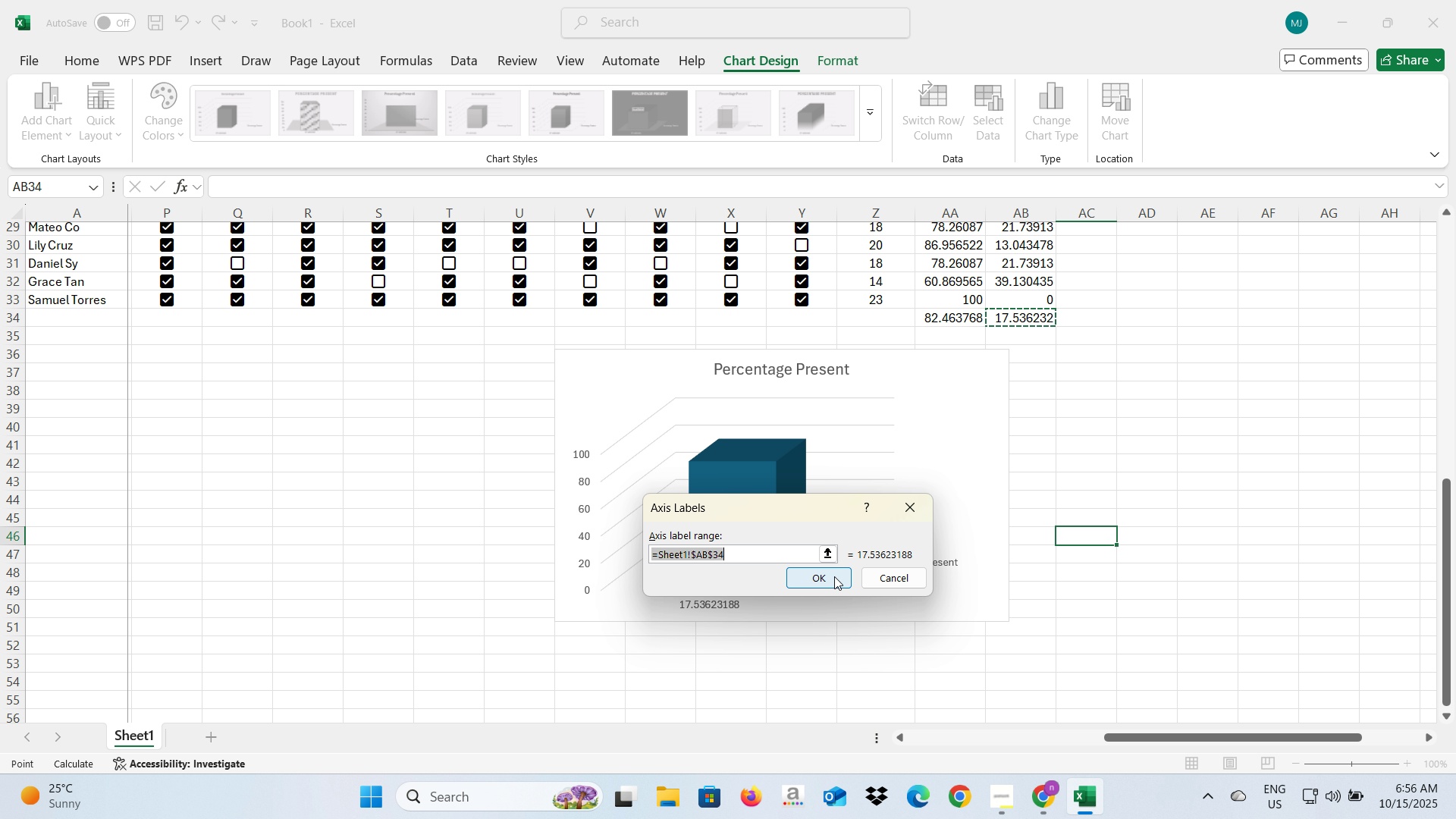 
left_click([890, 576])
 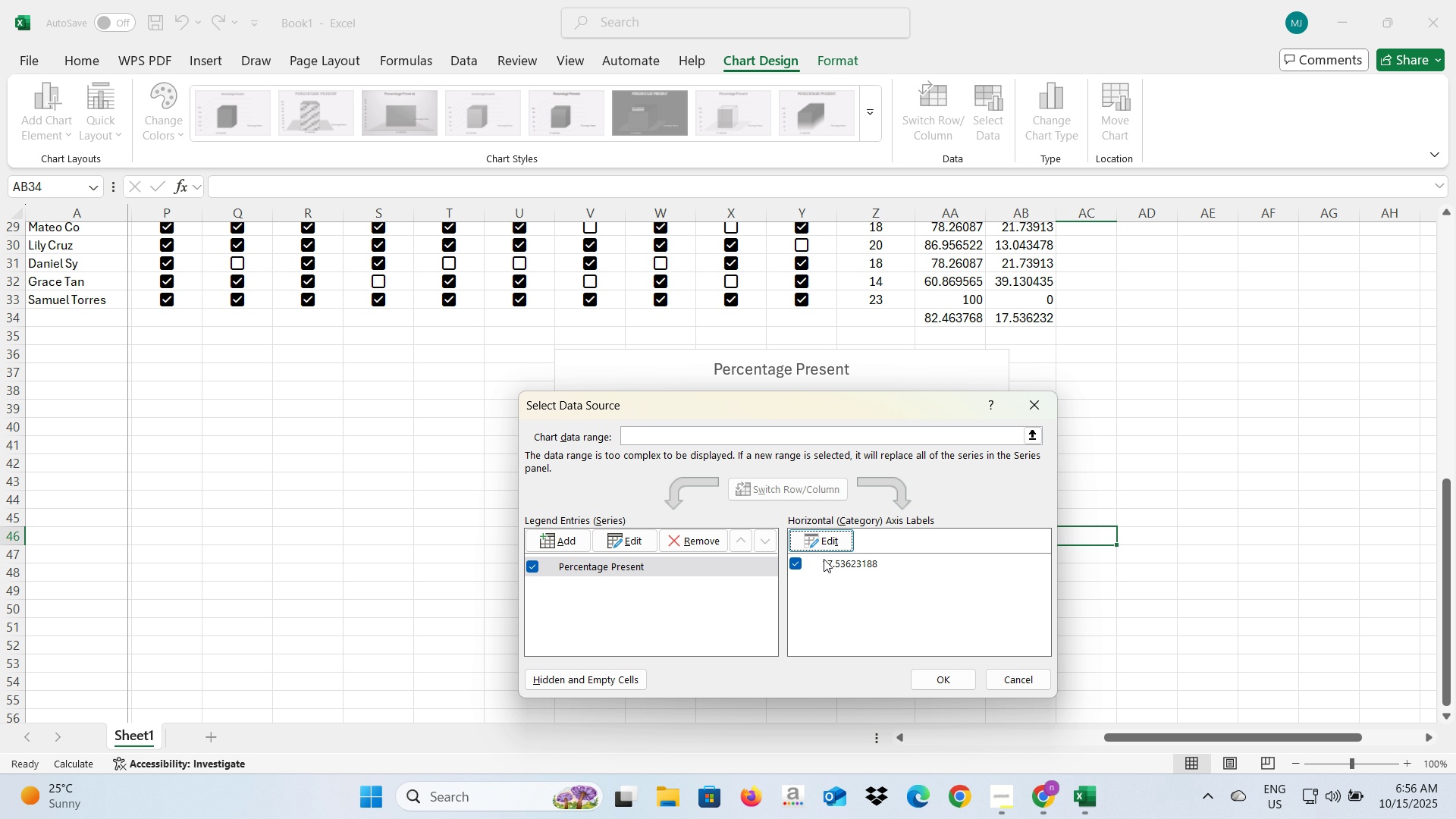 
left_click([824, 559])
 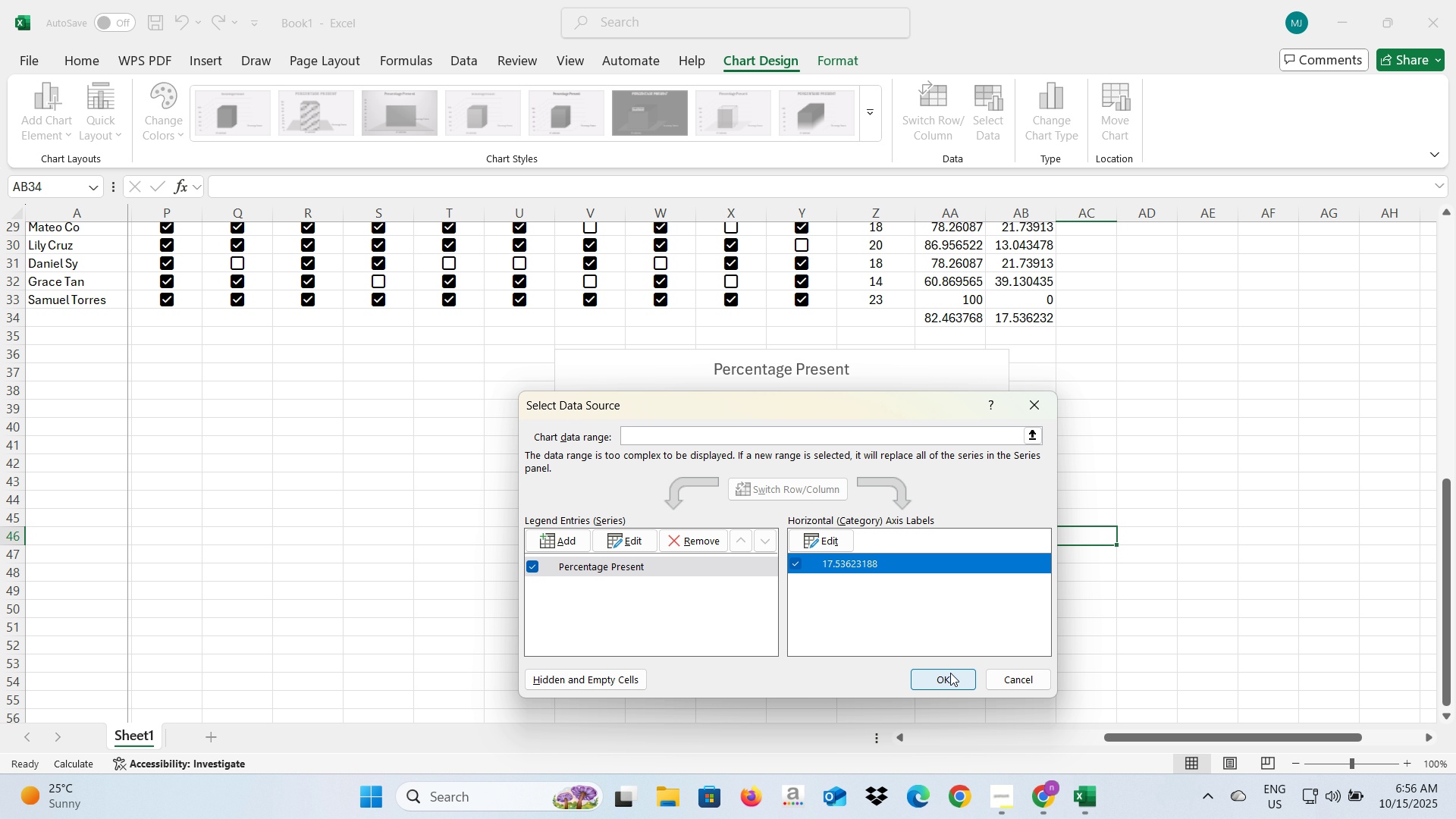 
left_click([831, 545])
 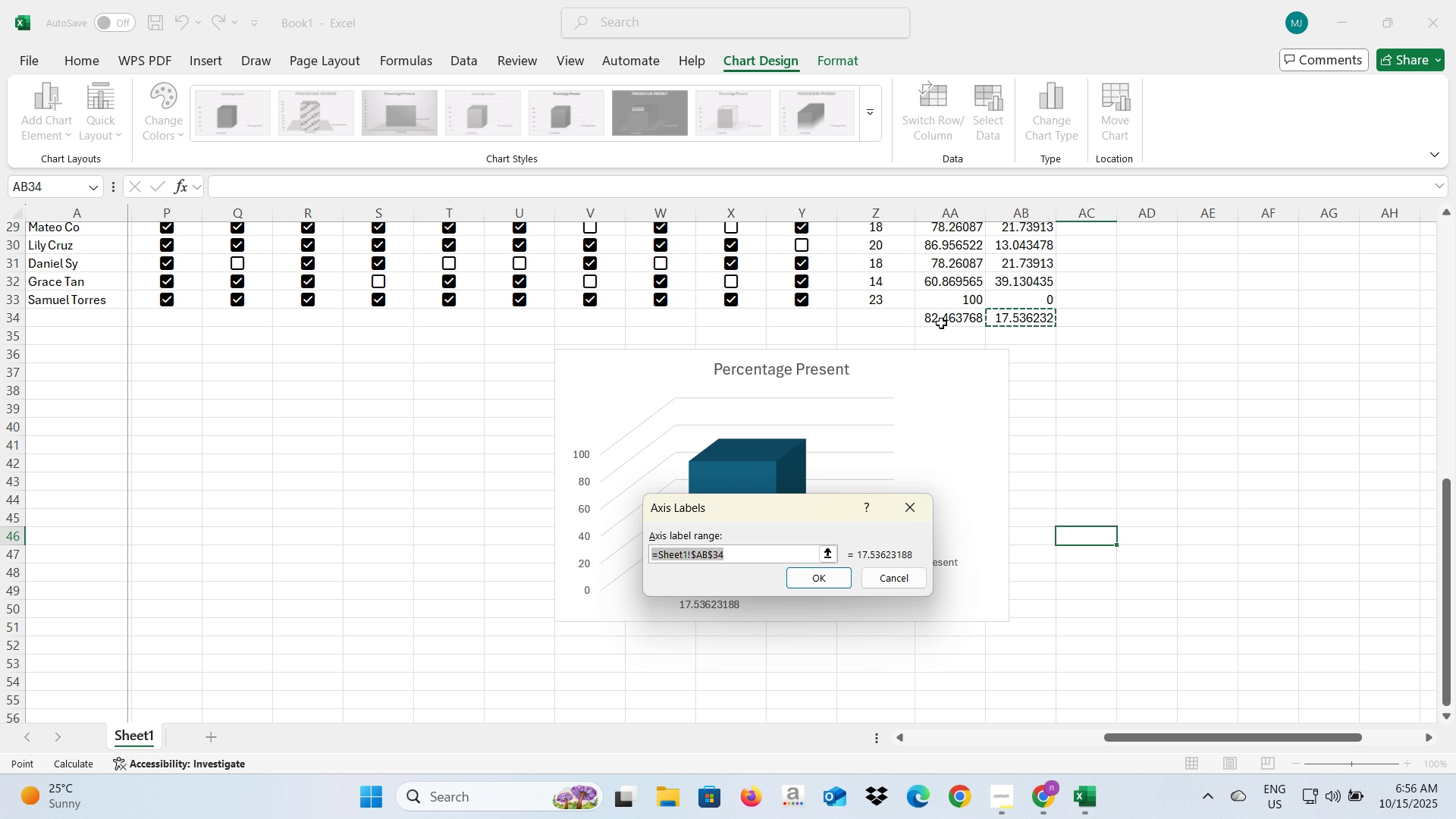 
left_click([941, 323])
 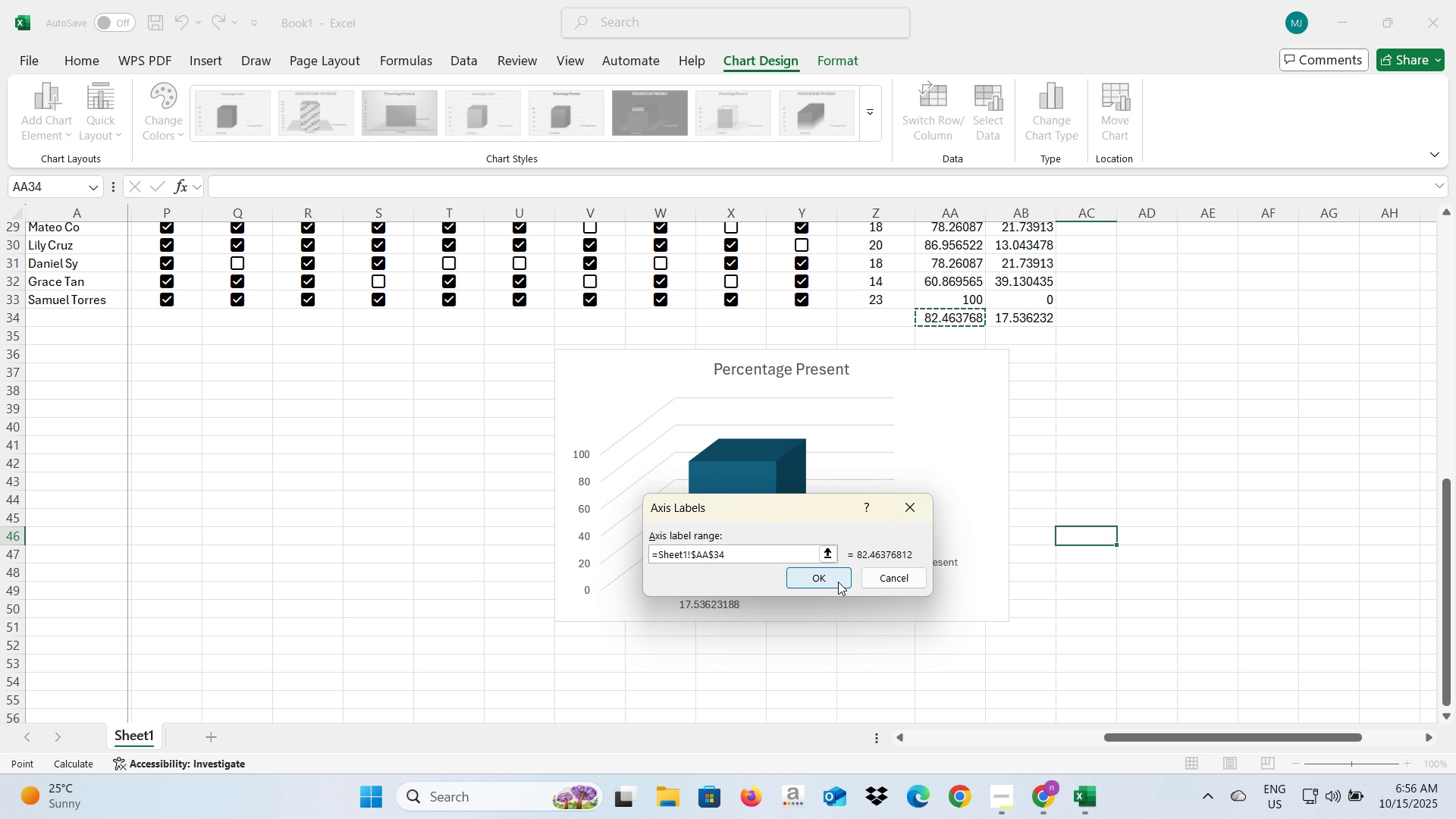 
left_click([836, 581])
 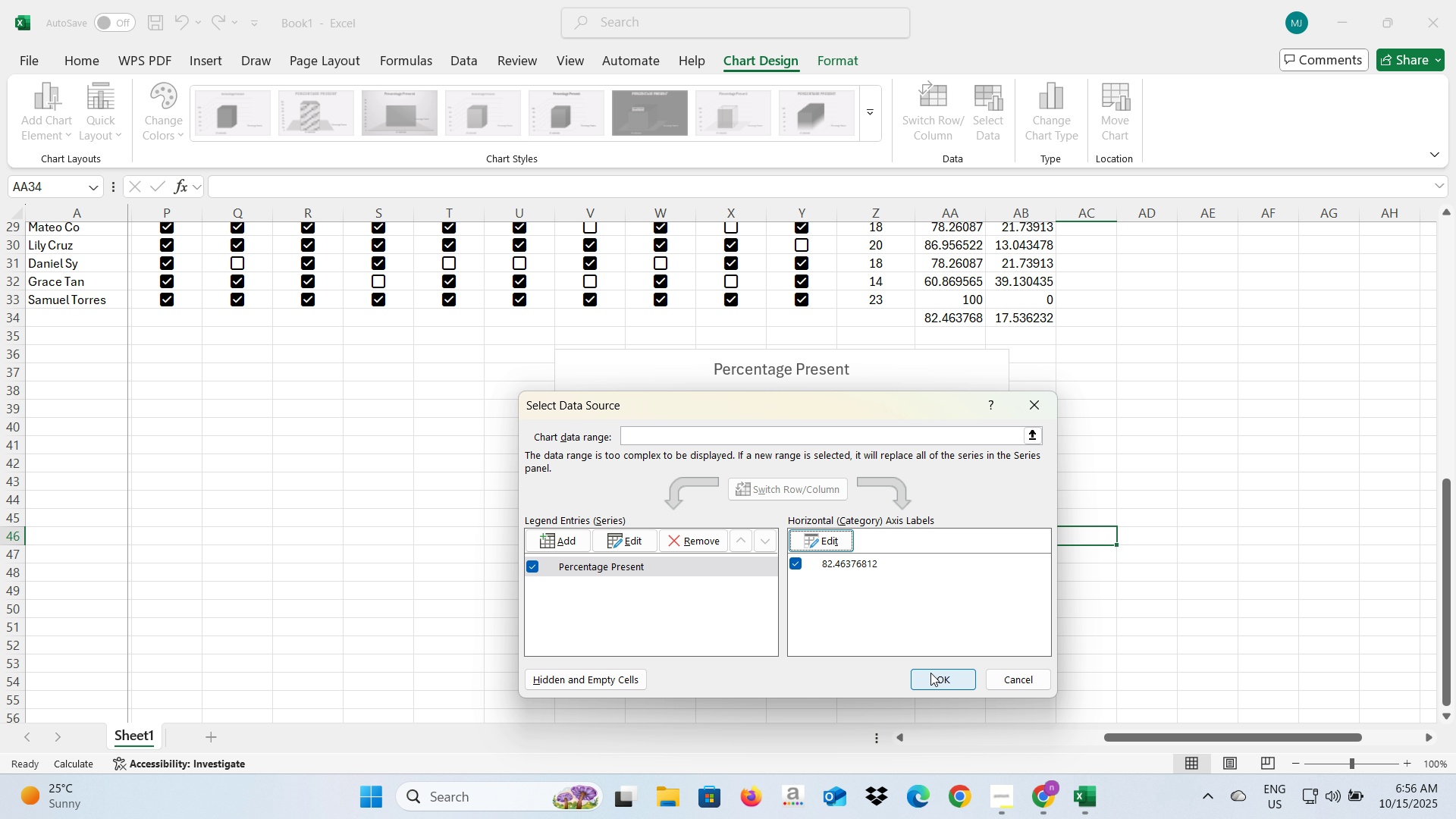 
left_click([930, 673])
 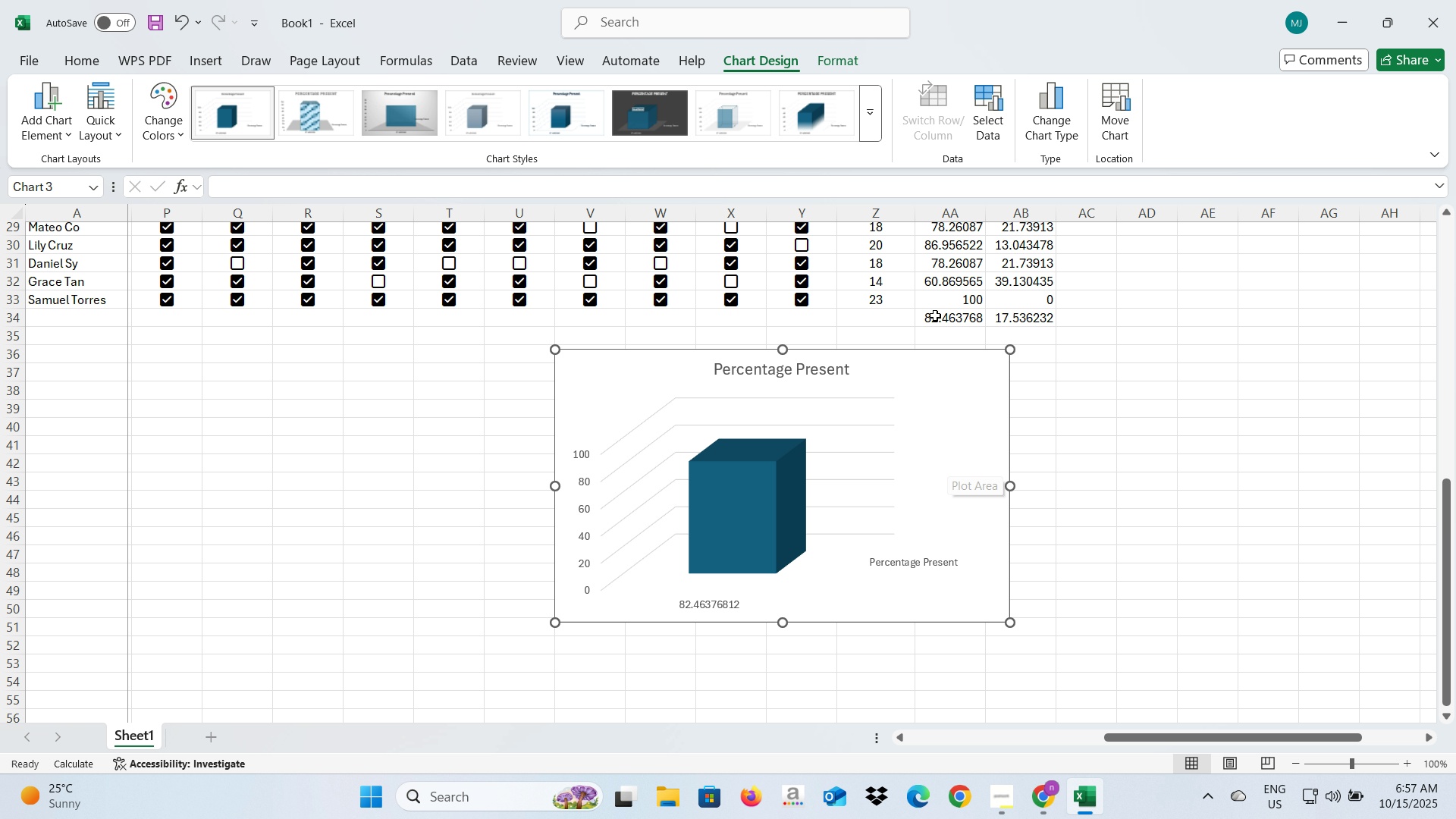 
left_click([984, 122])
 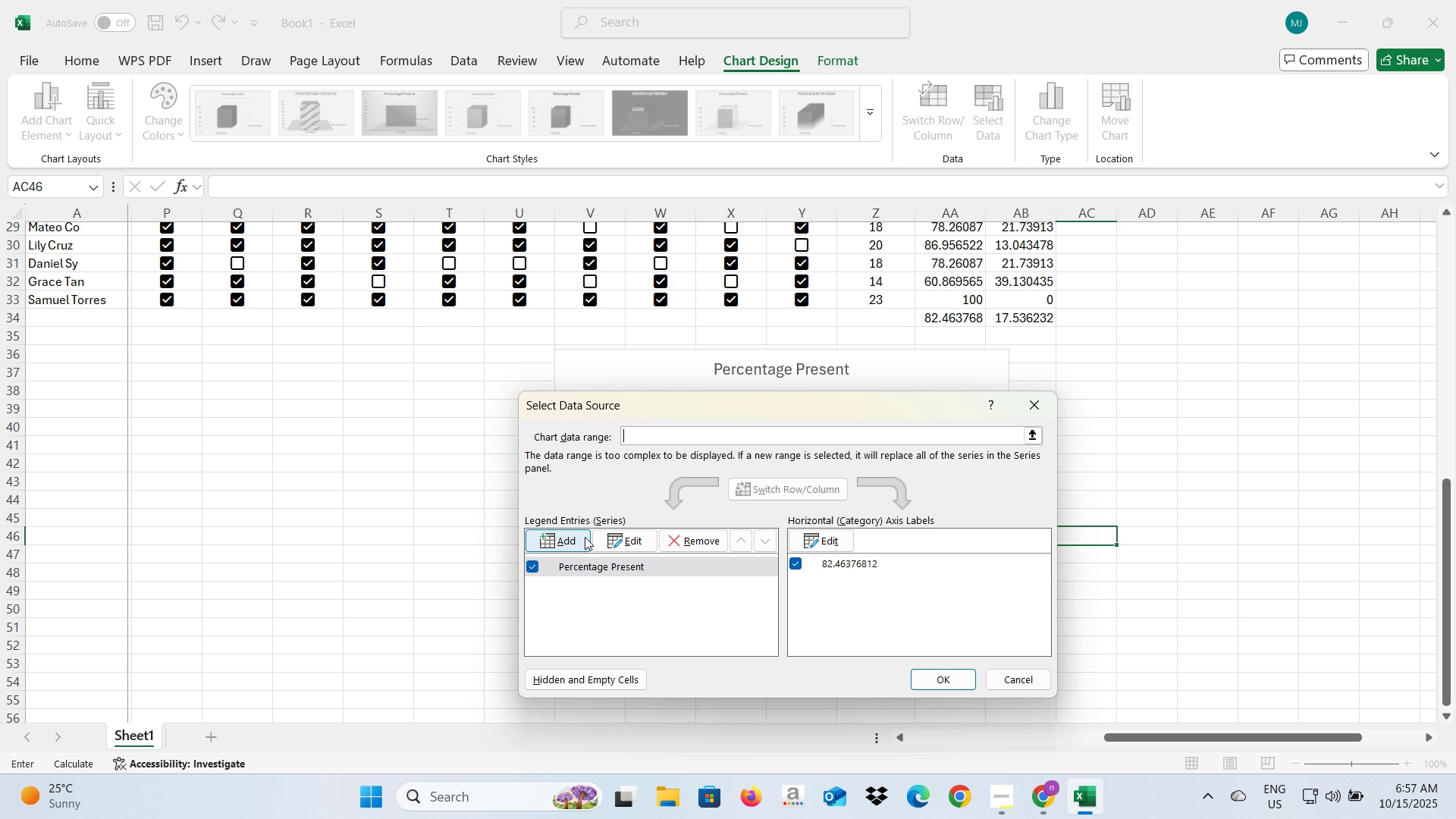 
left_click([581, 538])
 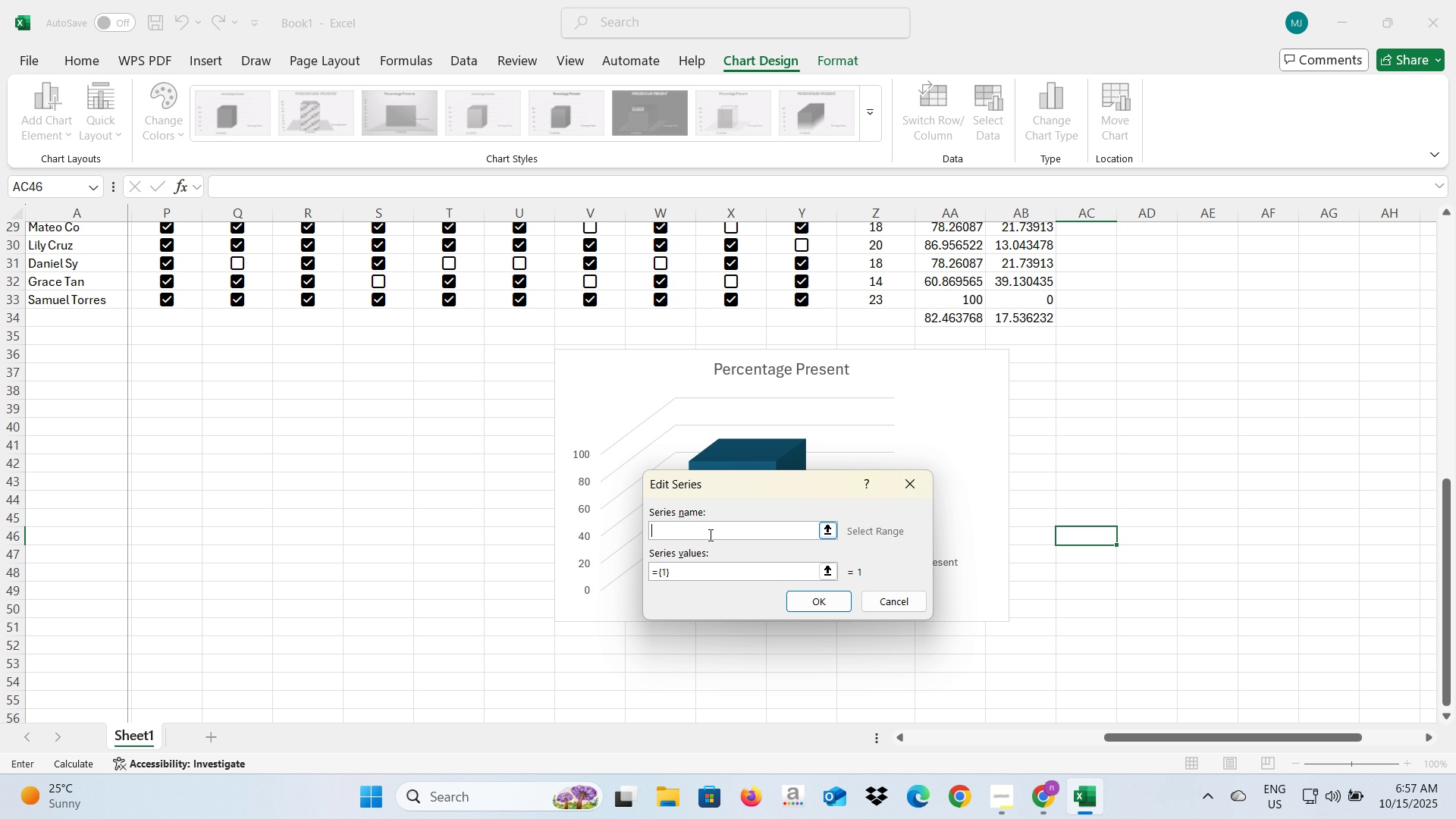 
scroll: coordinate [824, 450], scroll_direction: up, amount: 11.0
 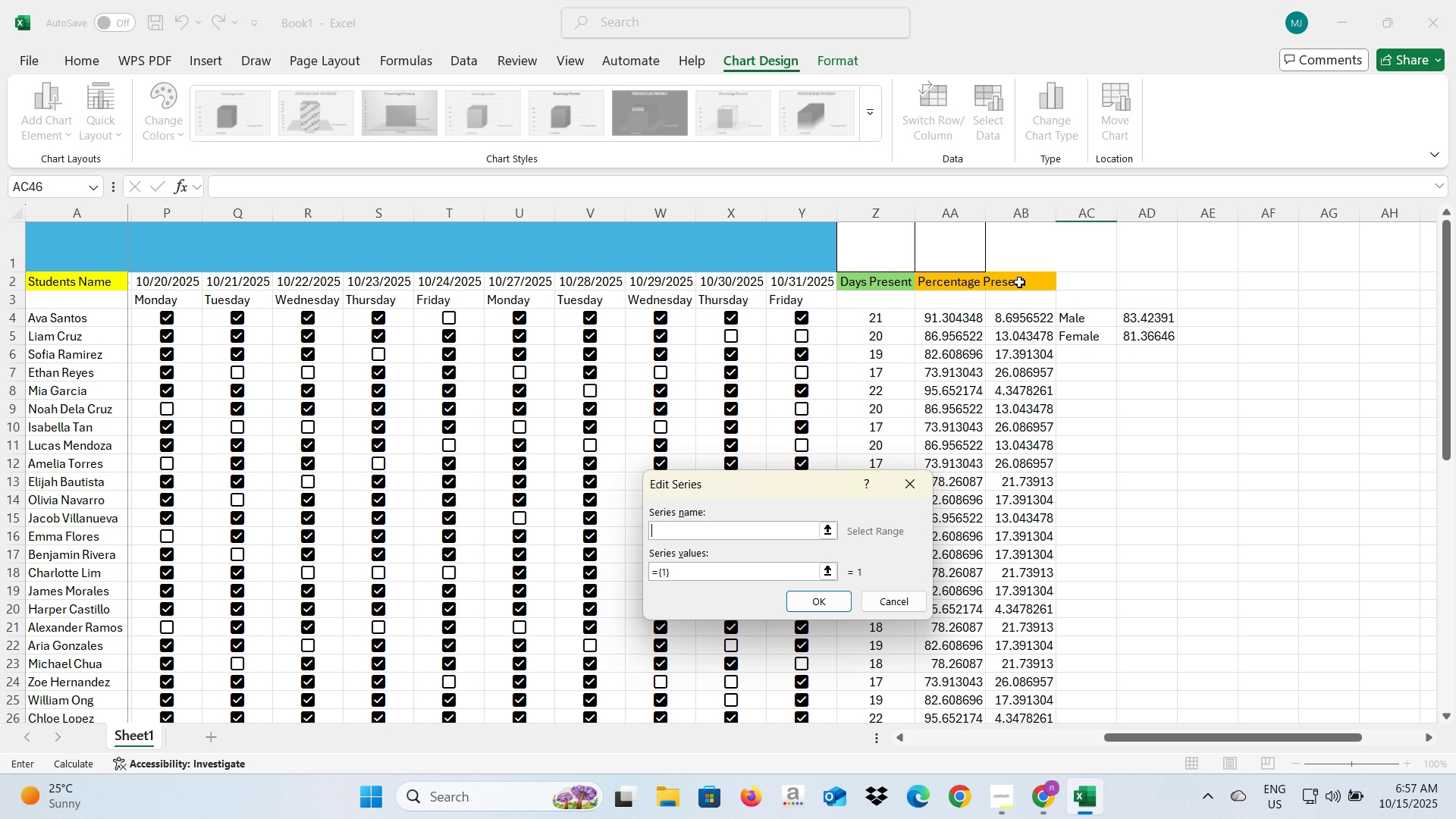 
left_click([1019, 282])
 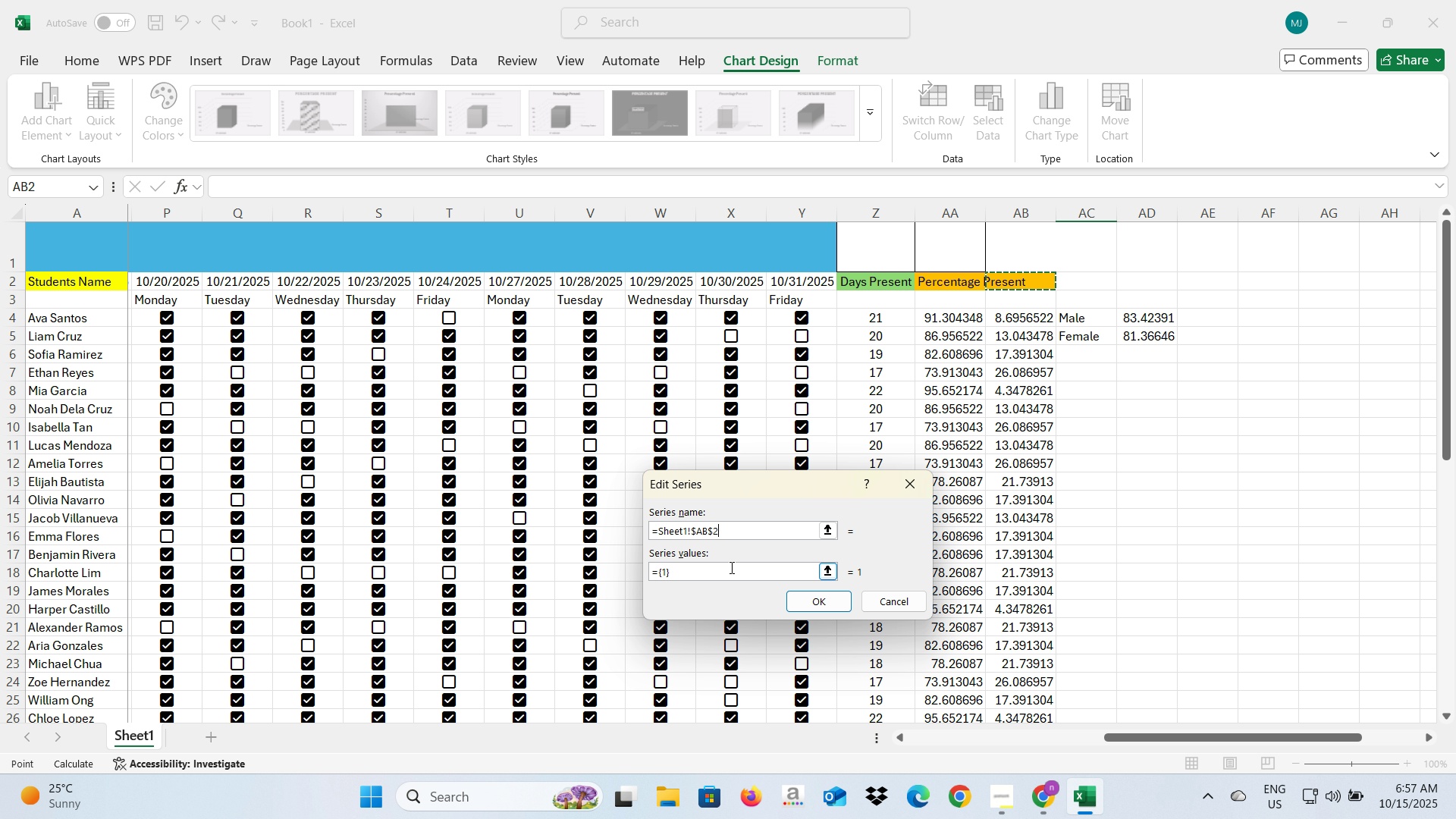 
left_click_drag(start_coordinate=[727, 569], to_coordinate=[664, 573])
 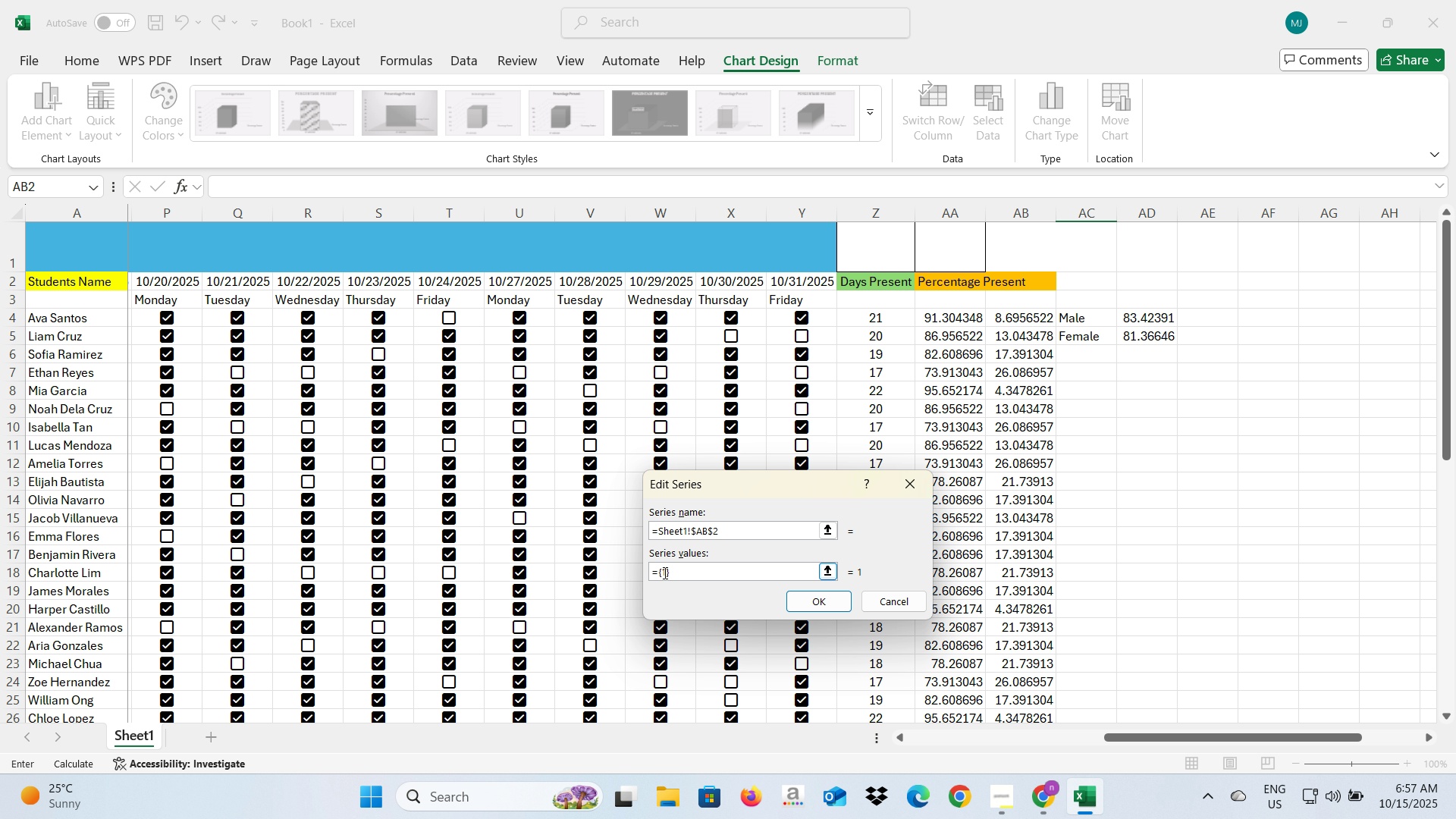 
key(Backspace)
 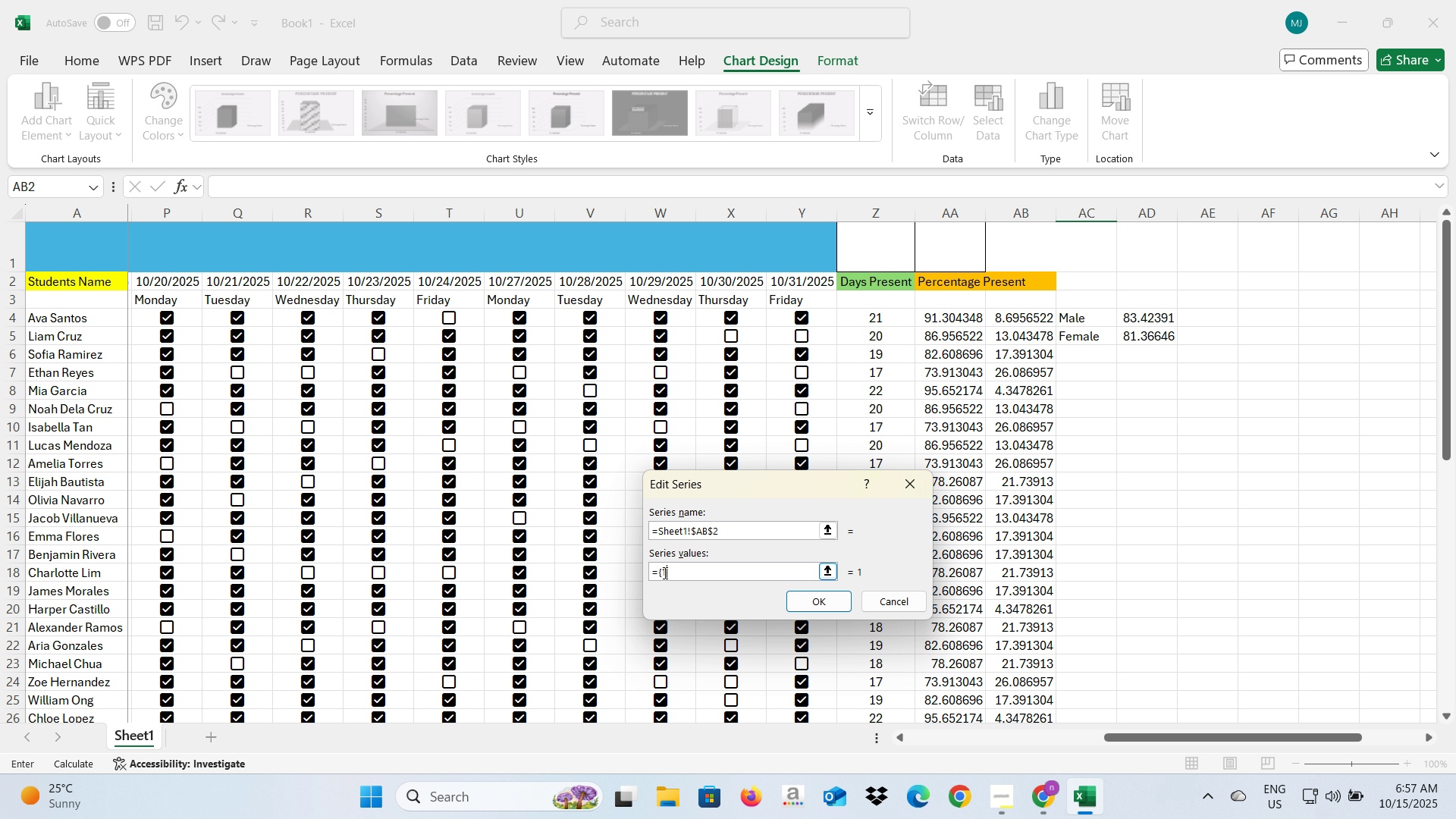 
key(Backspace)
 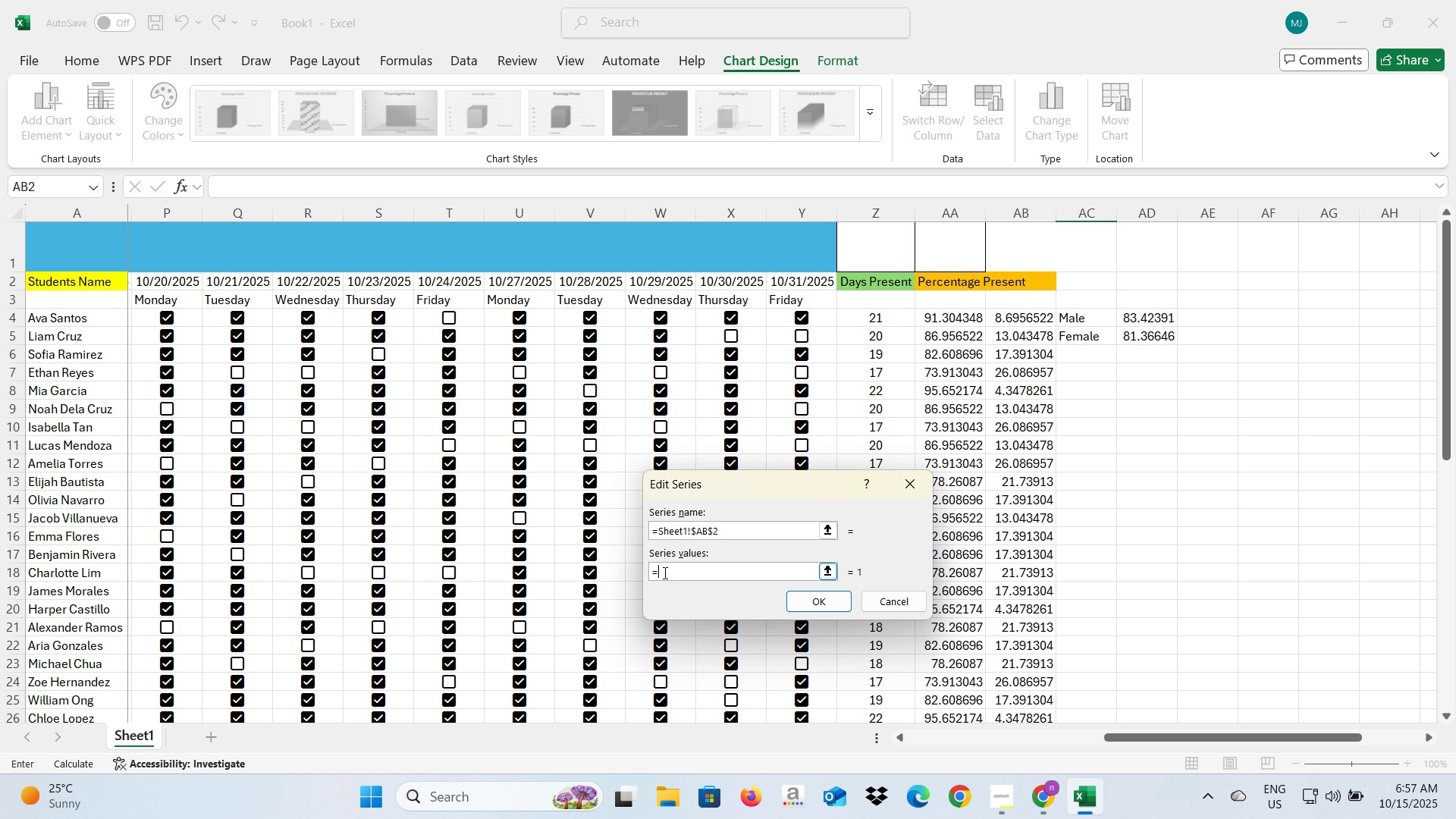 
key(Backspace)
 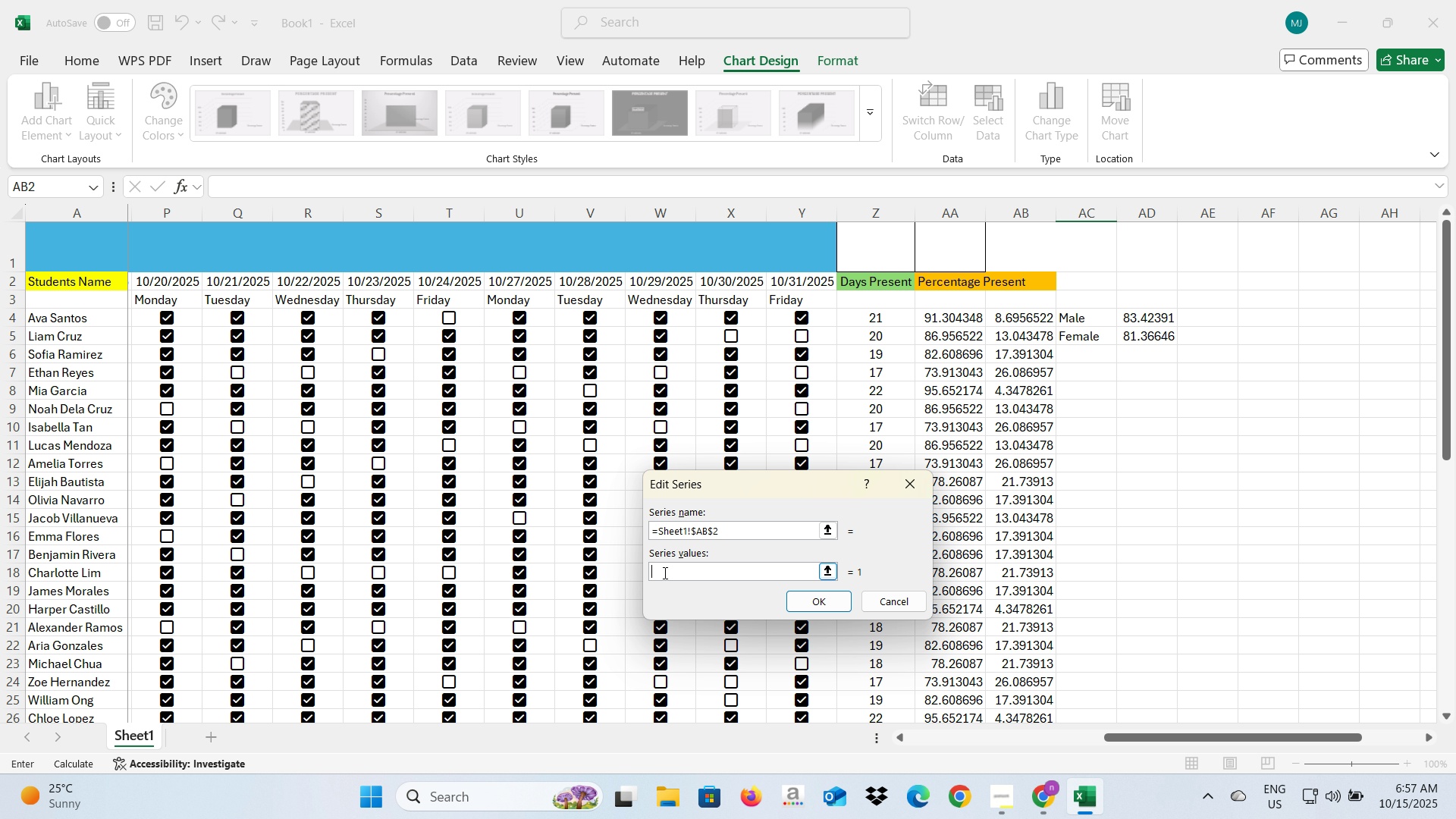 
key(Backspace)
 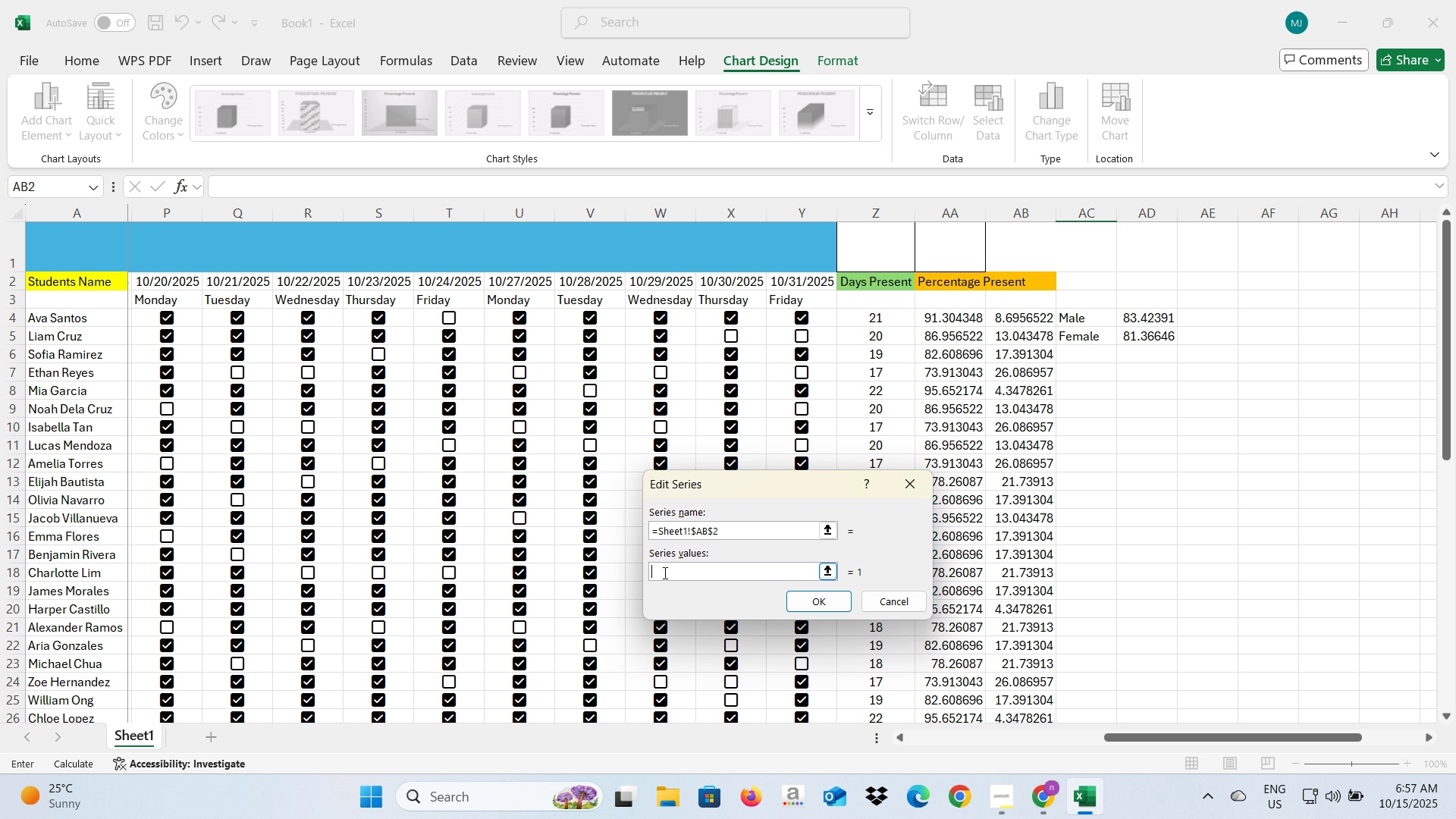 
key(Backspace)
 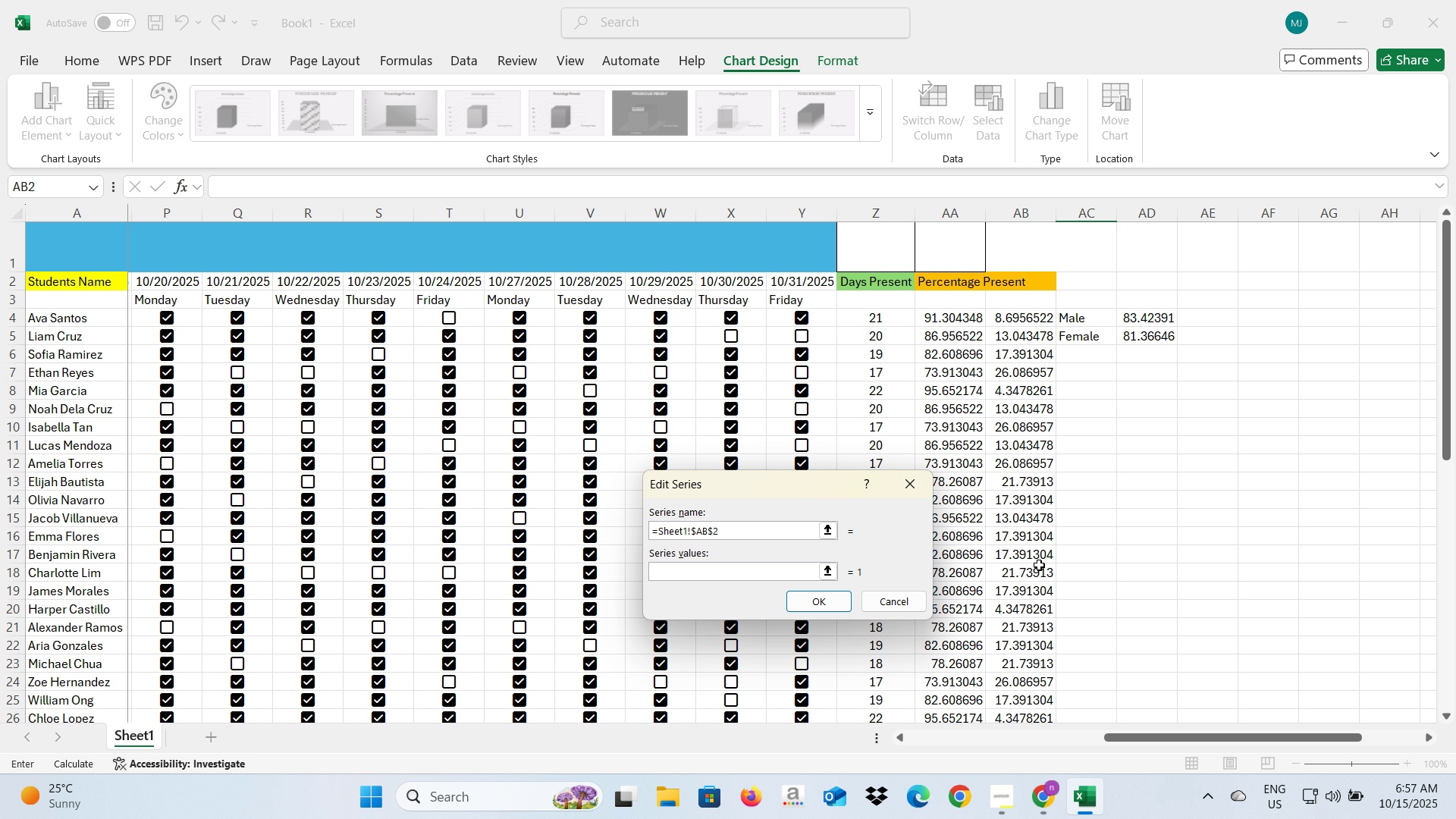 
scroll: coordinate [981, 594], scroll_direction: down, amount: 4.0
 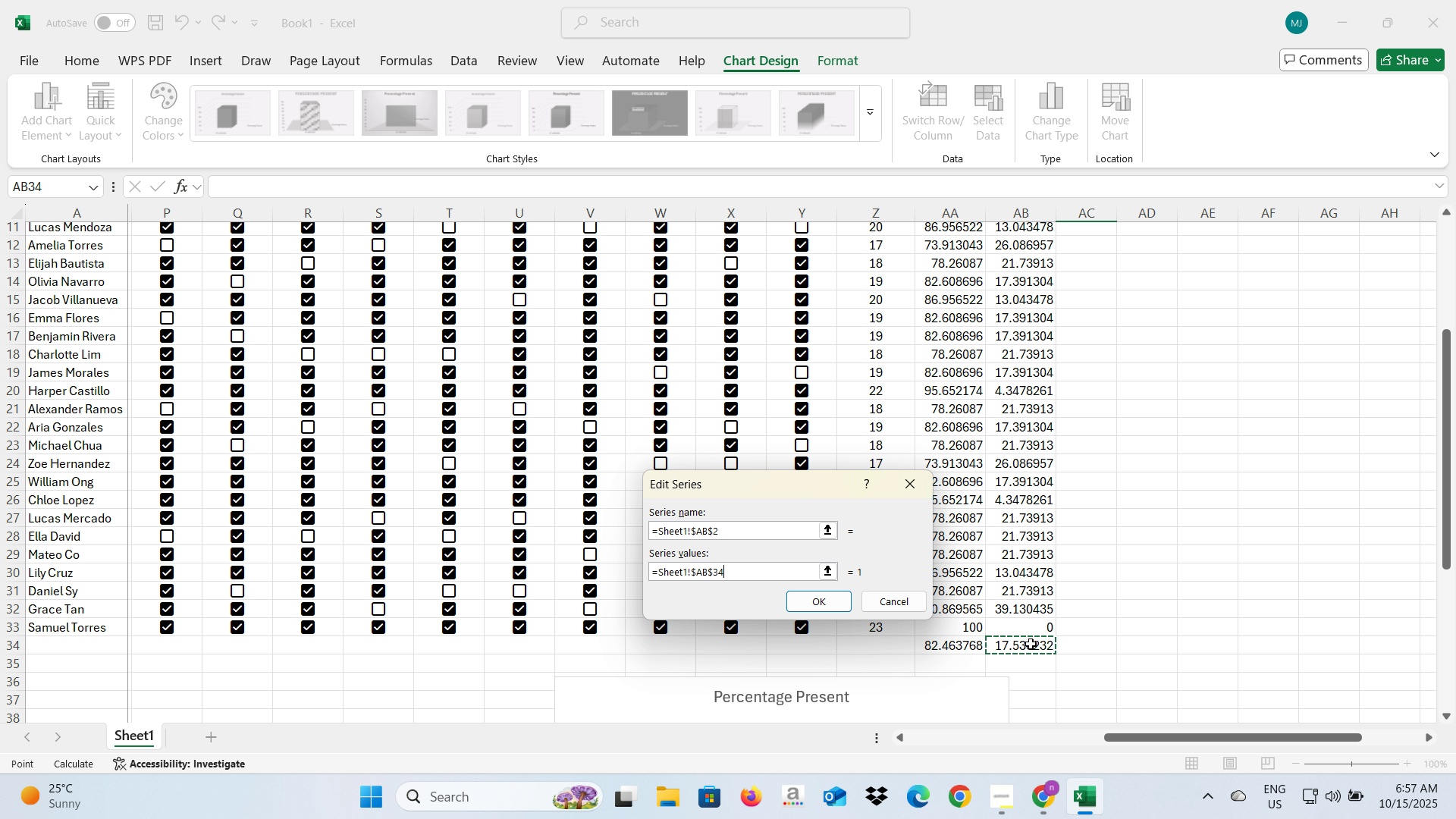 
left_click([1031, 644])
 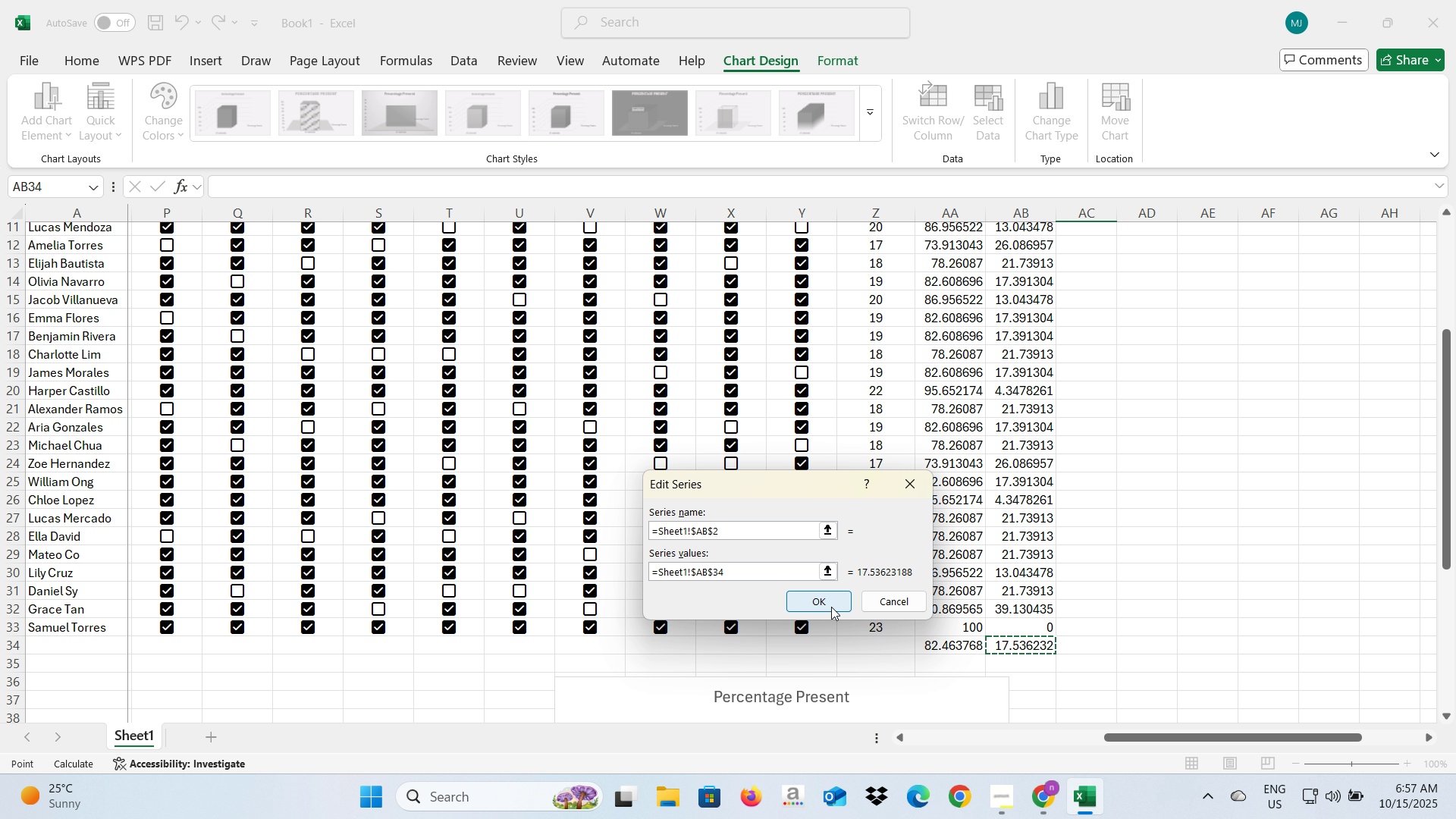 
left_click([831, 607])
 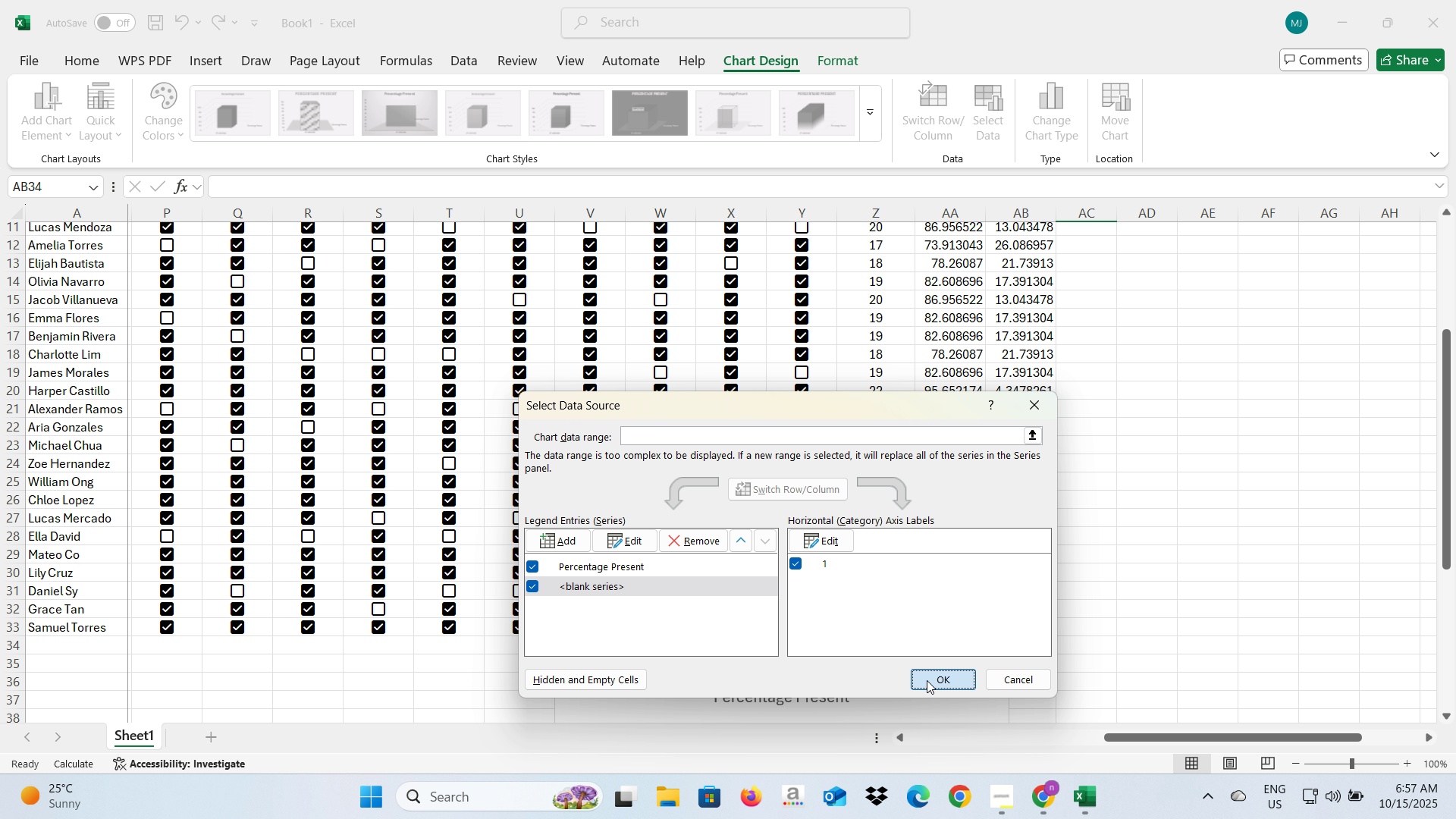 
left_click([927, 680])
 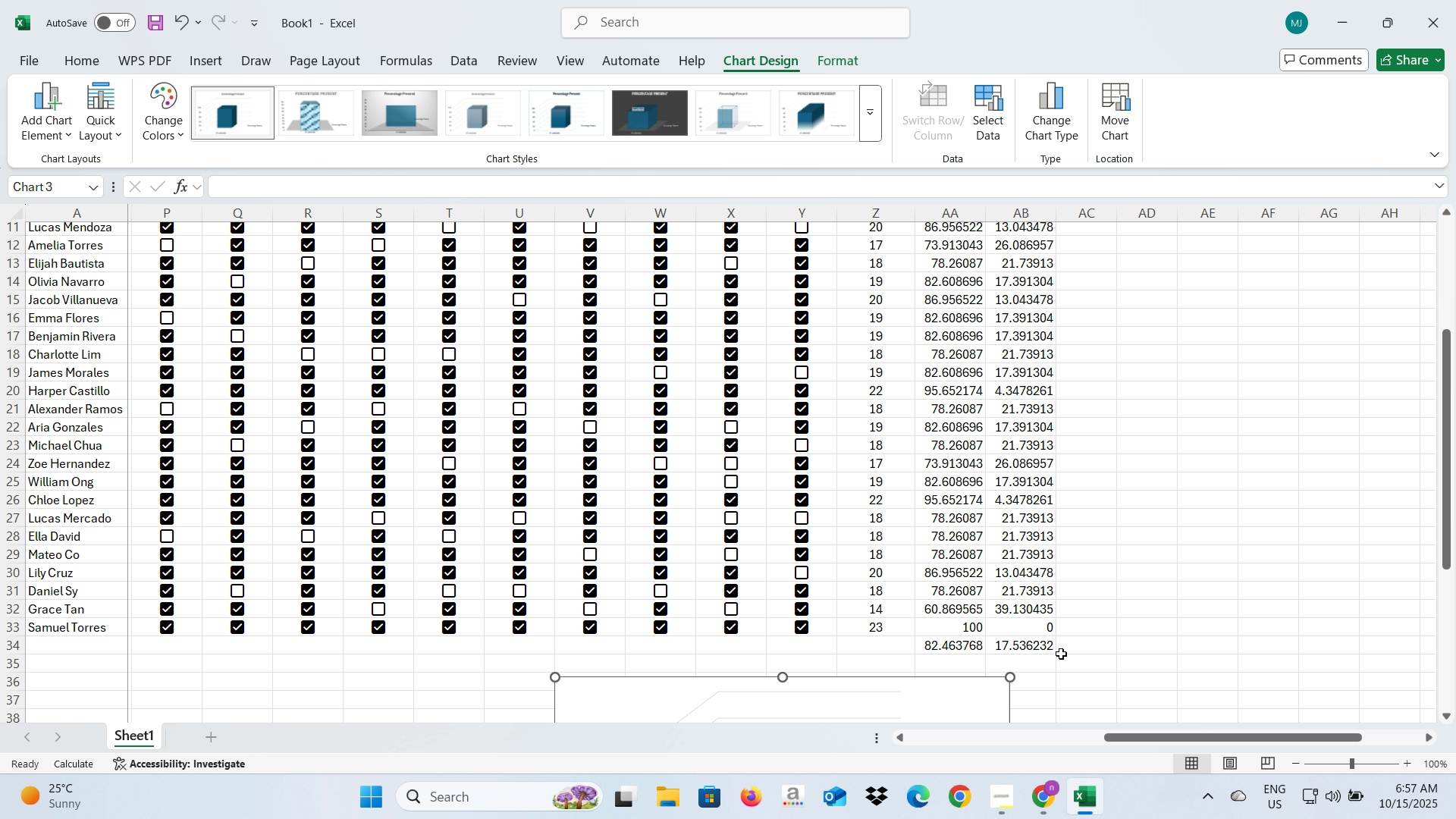 
scroll: coordinate [1062, 654], scroll_direction: down, amount: 3.0
 